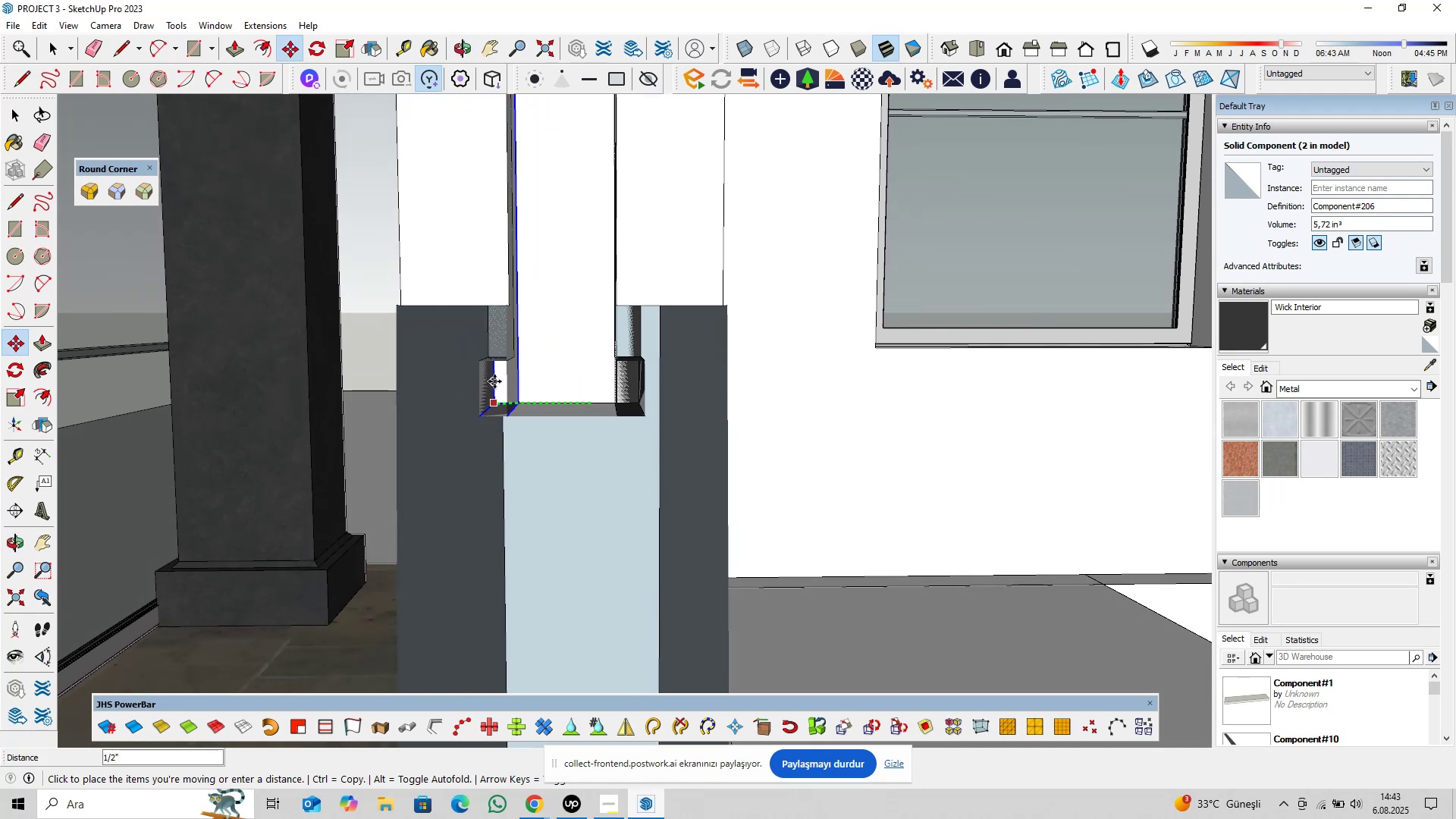 
left_click([494, 378])
 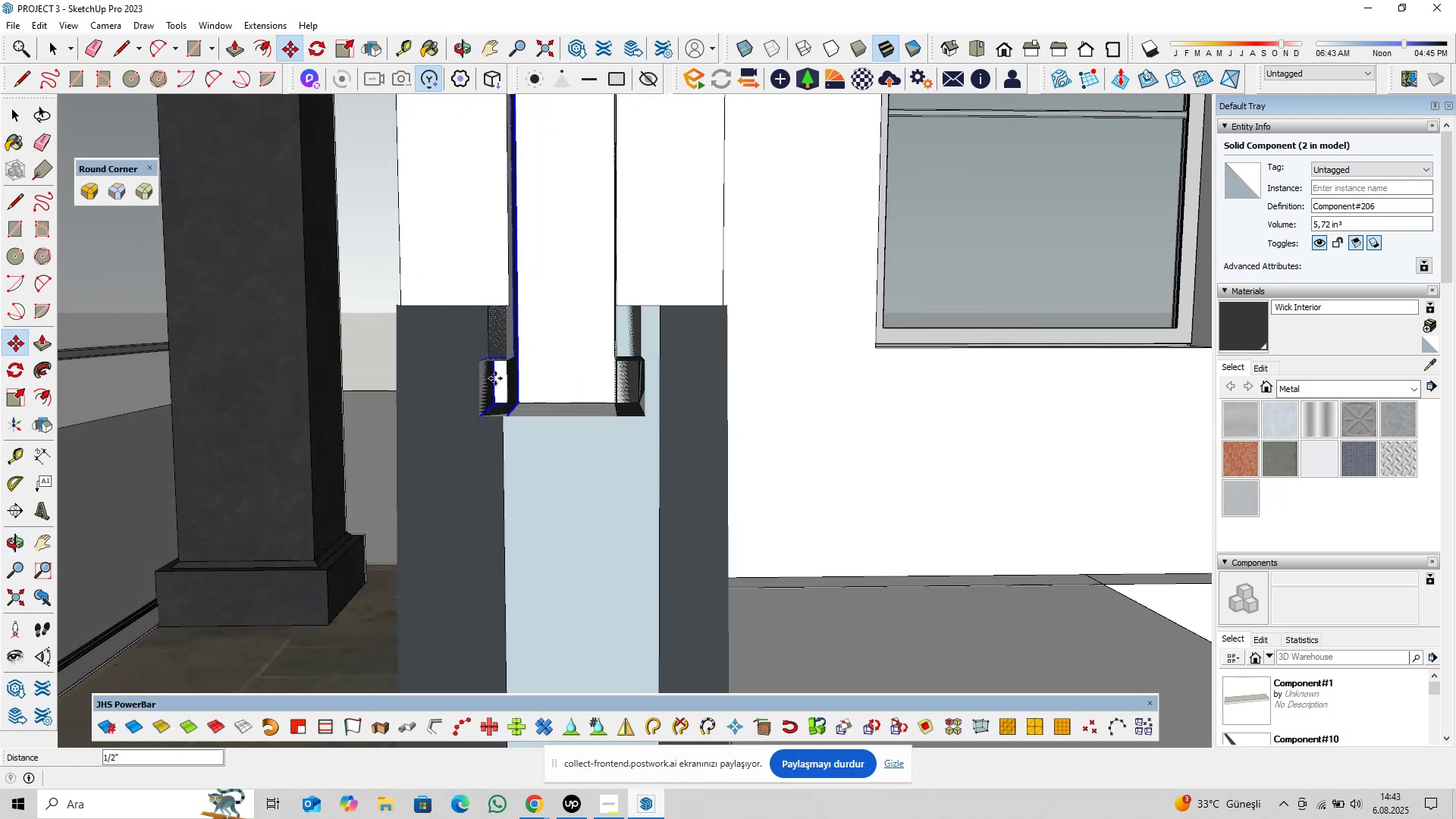 
key(Space)
 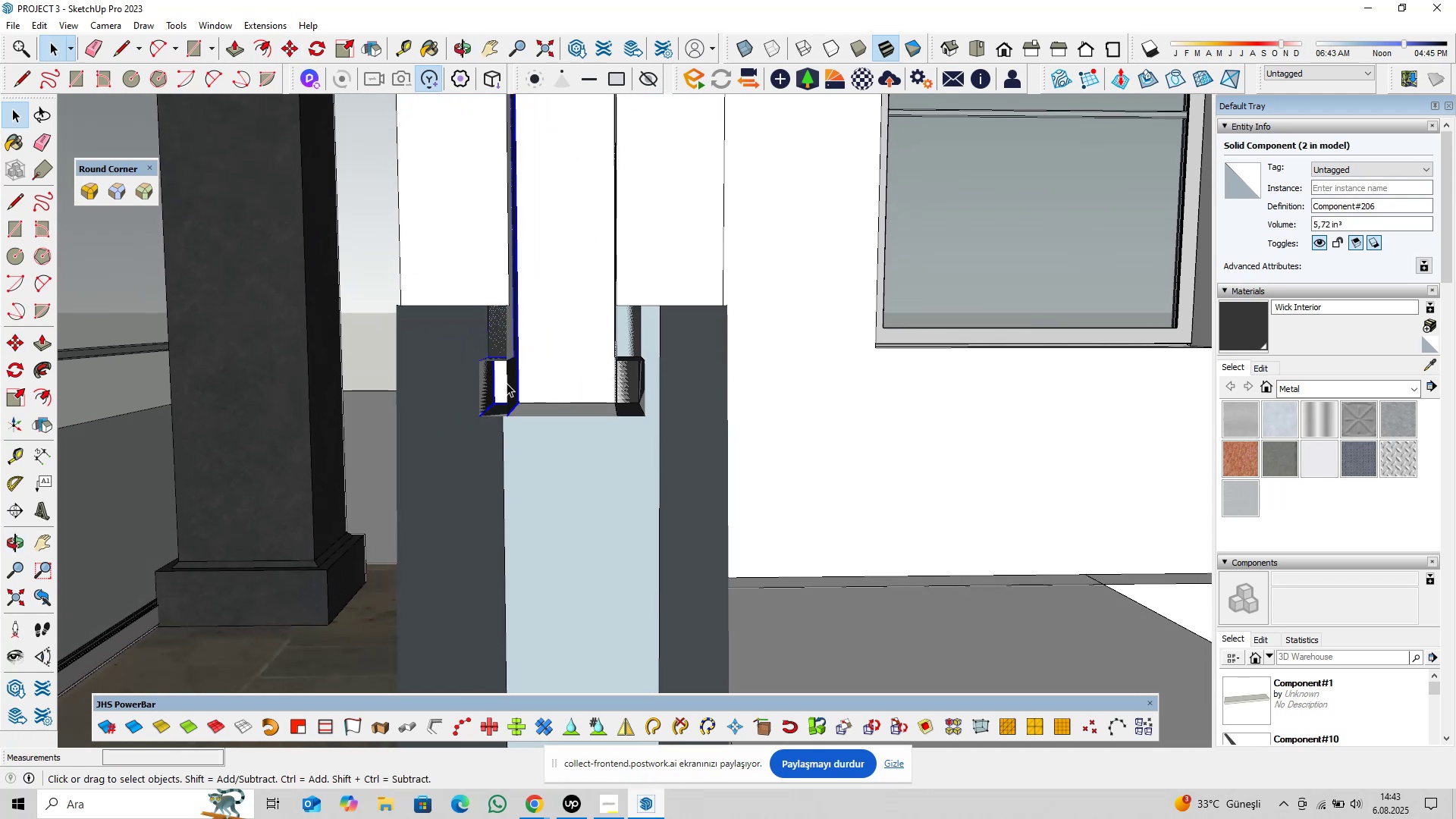 
scroll: coordinate [564, 428], scroll_direction: down, amount: 10.0
 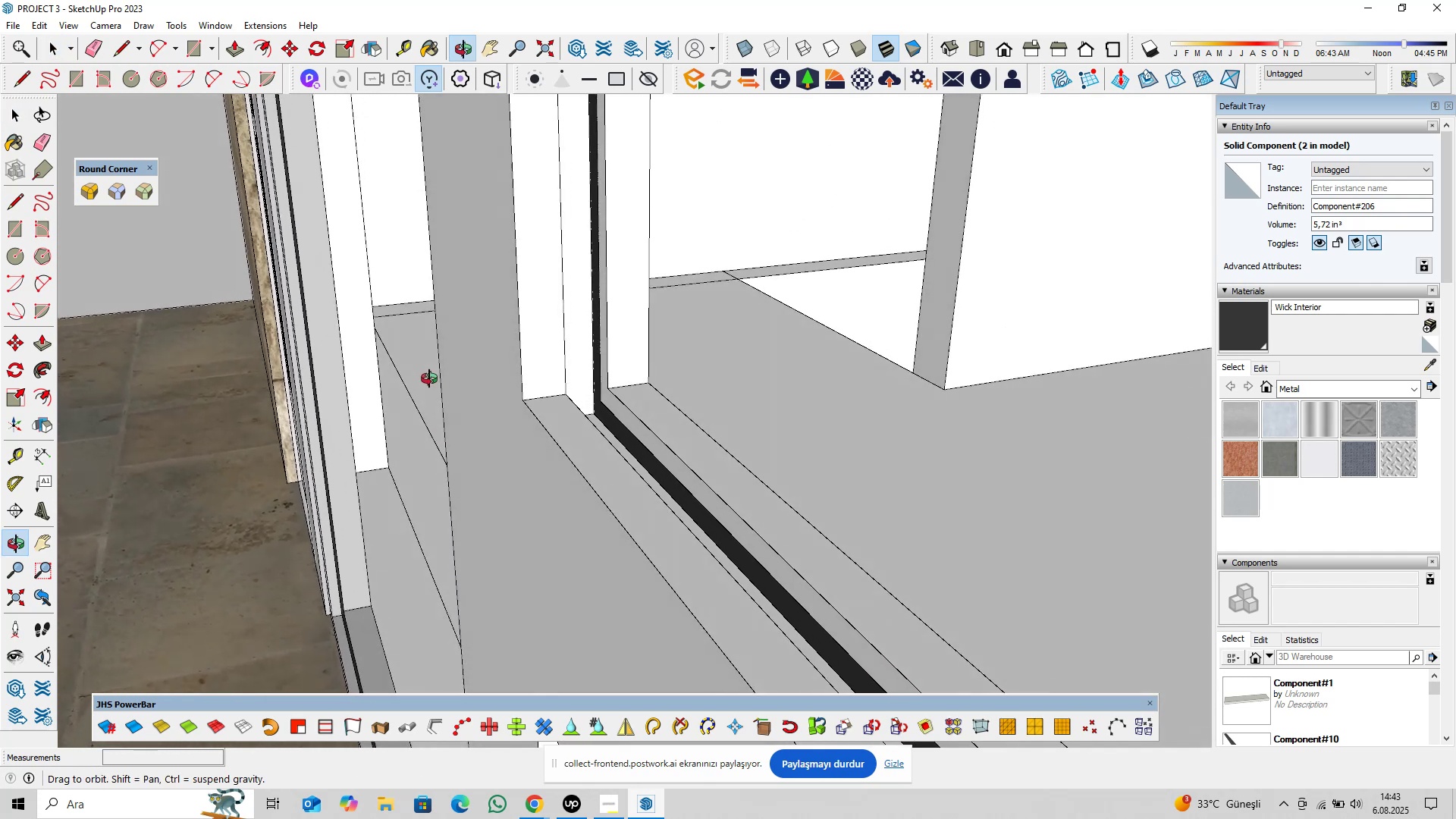 
wait(7.3)
 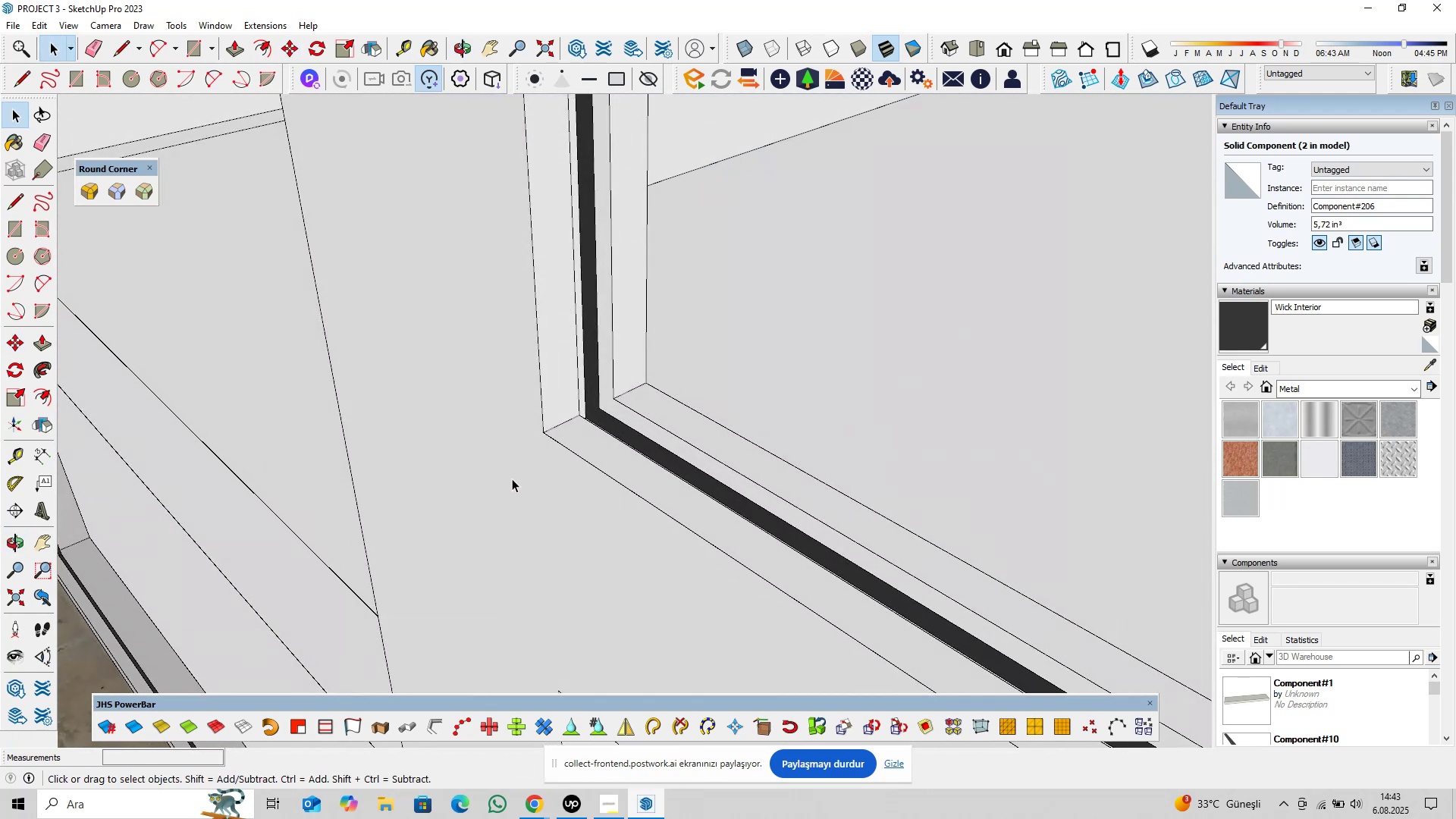 
scroll: coordinate [650, 479], scroll_direction: down, amount: 35.0
 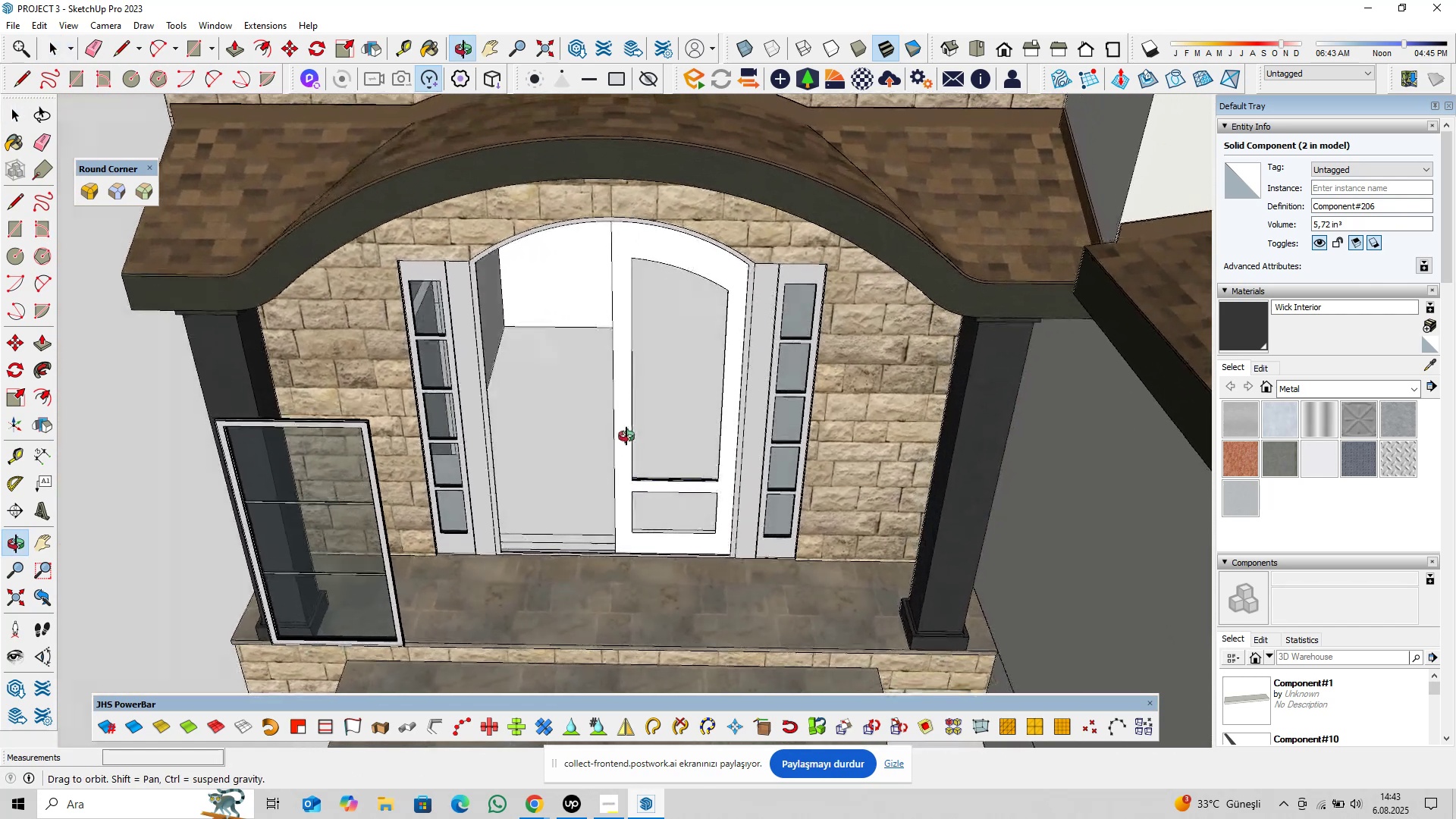 
scroll: coordinate [752, 494], scroll_direction: up, amount: 4.0
 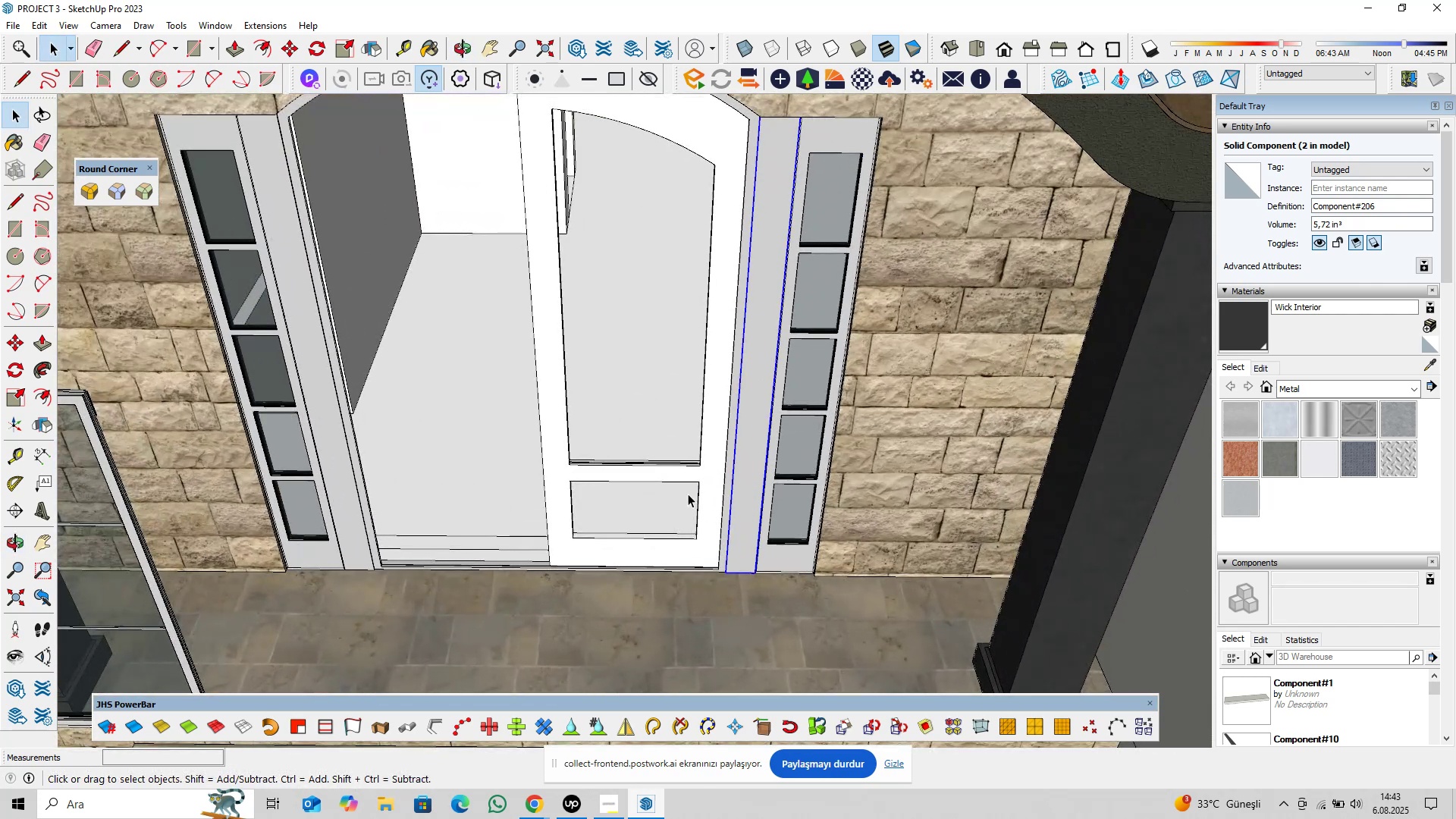 
double_click([682, 488])
 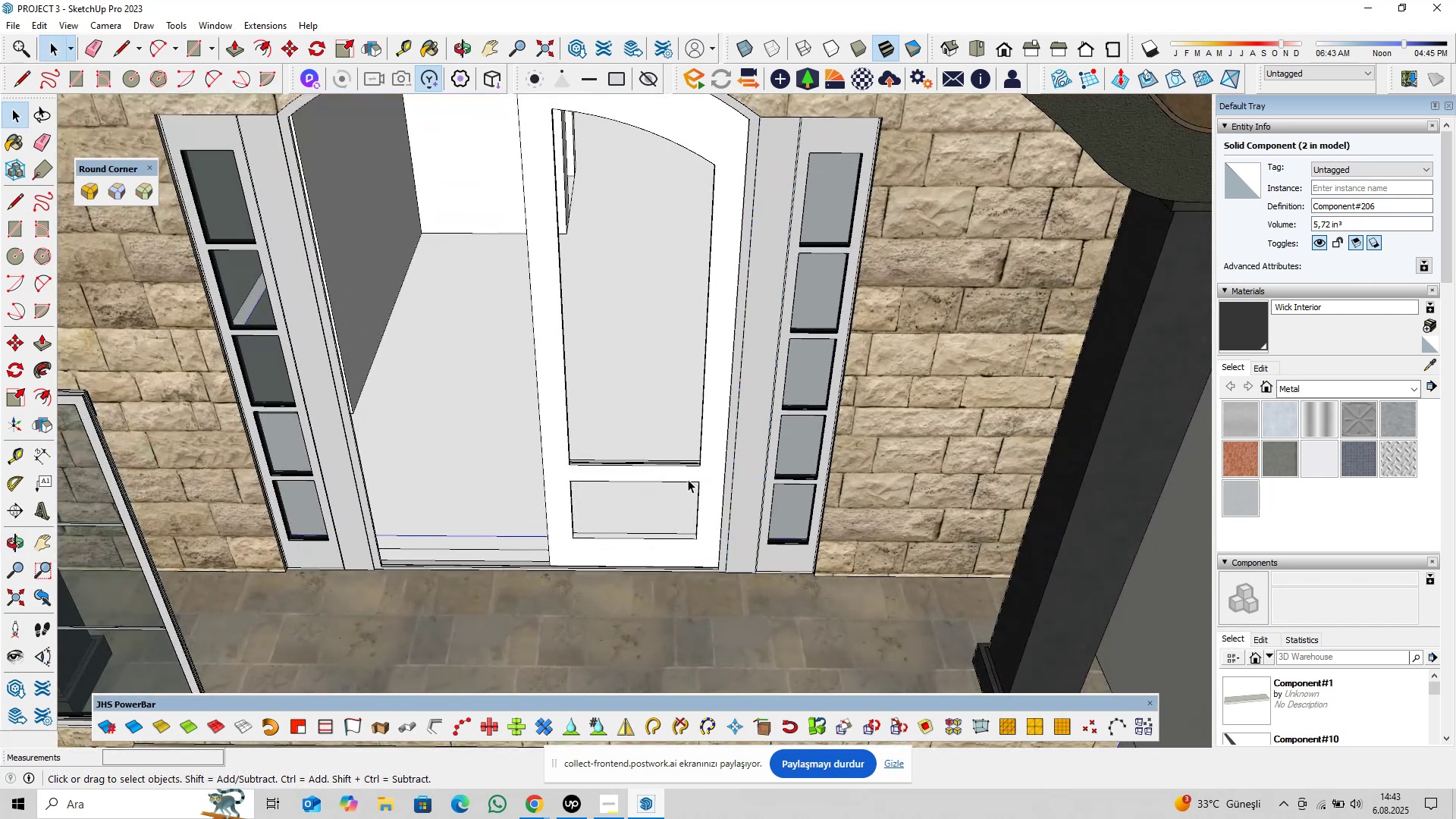 
triple_click([688, 479])
 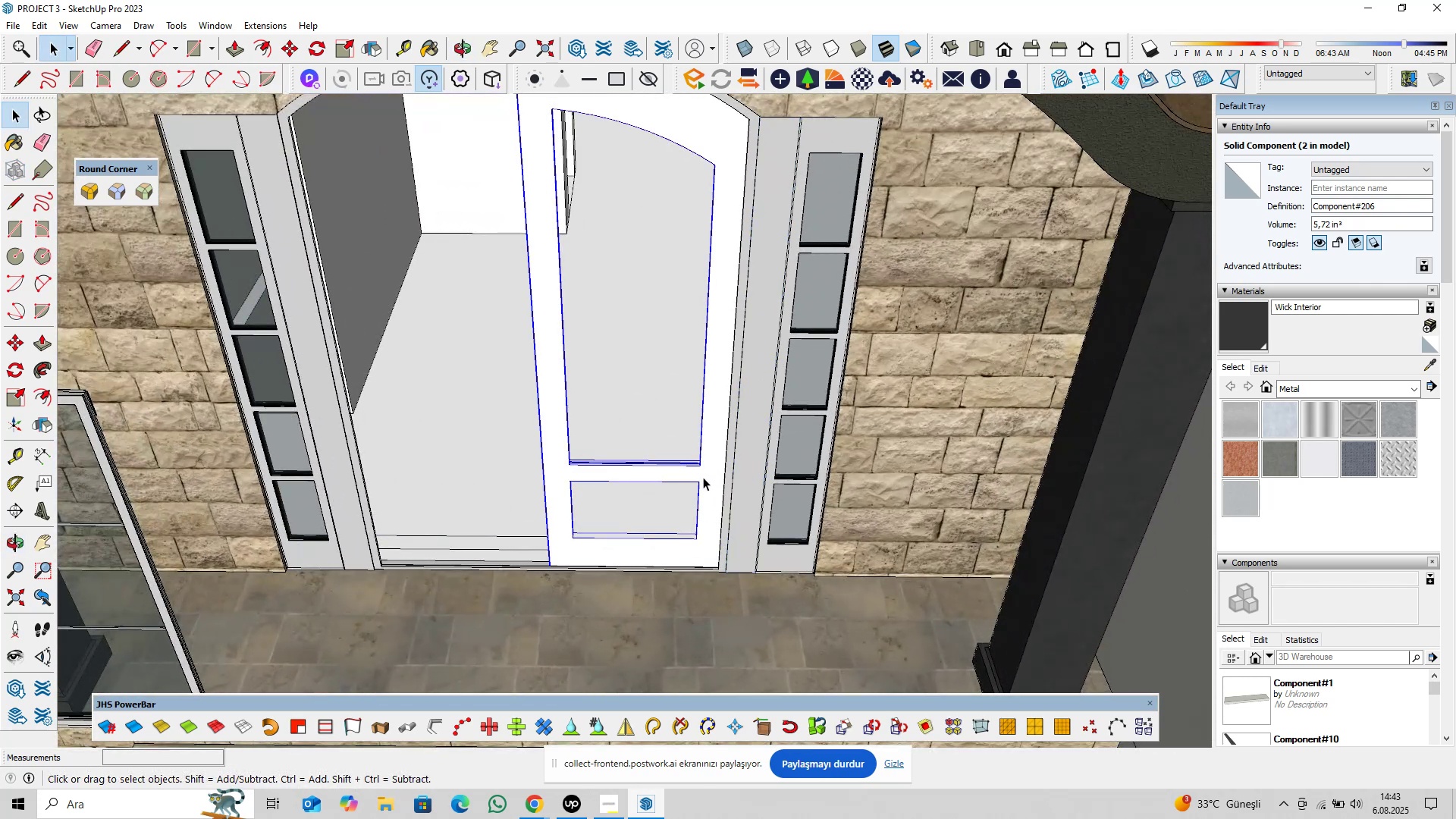 
triple_click([703, 477])
 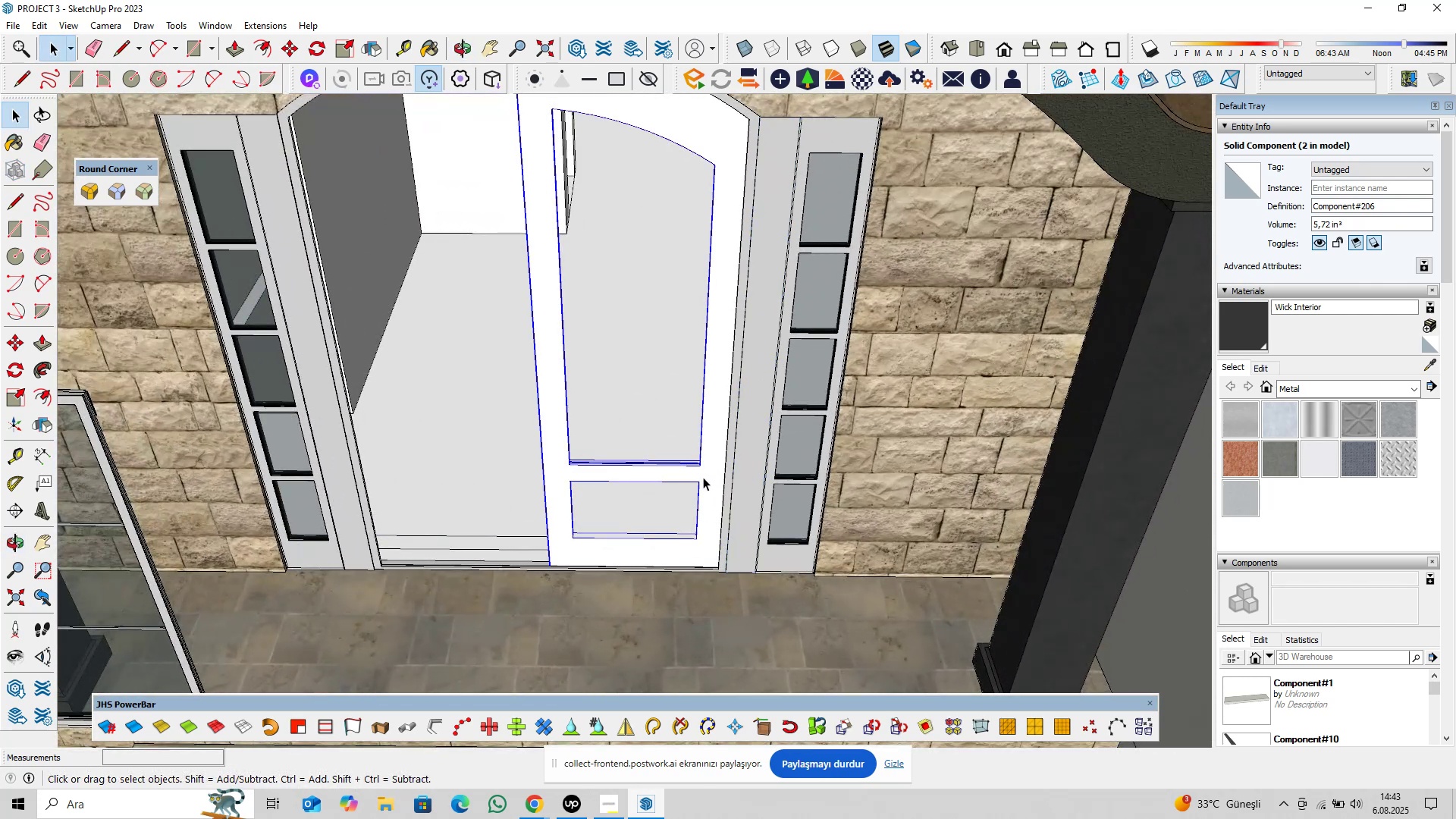 
triple_click([703, 477])
 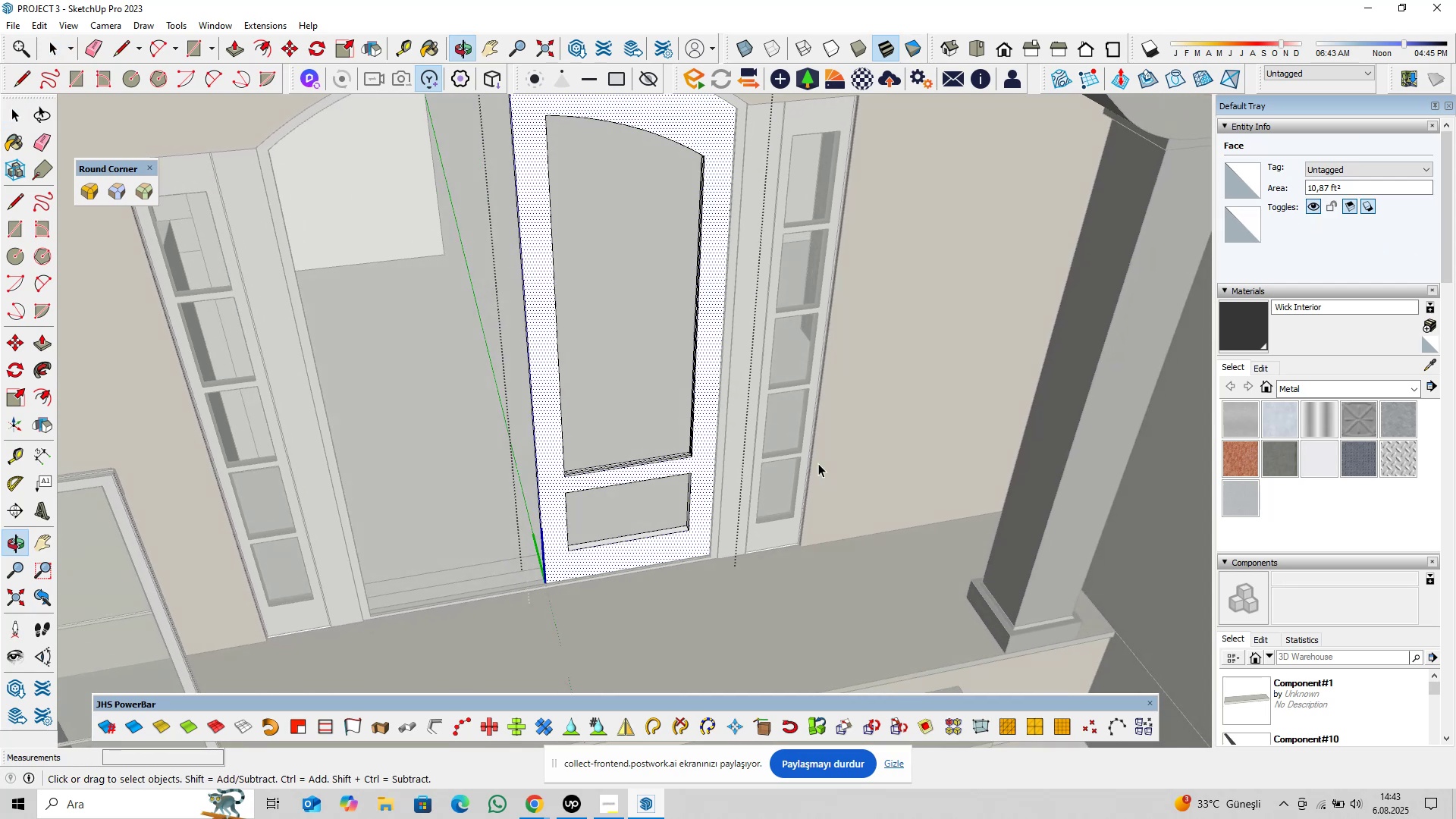 
key(Escape)
 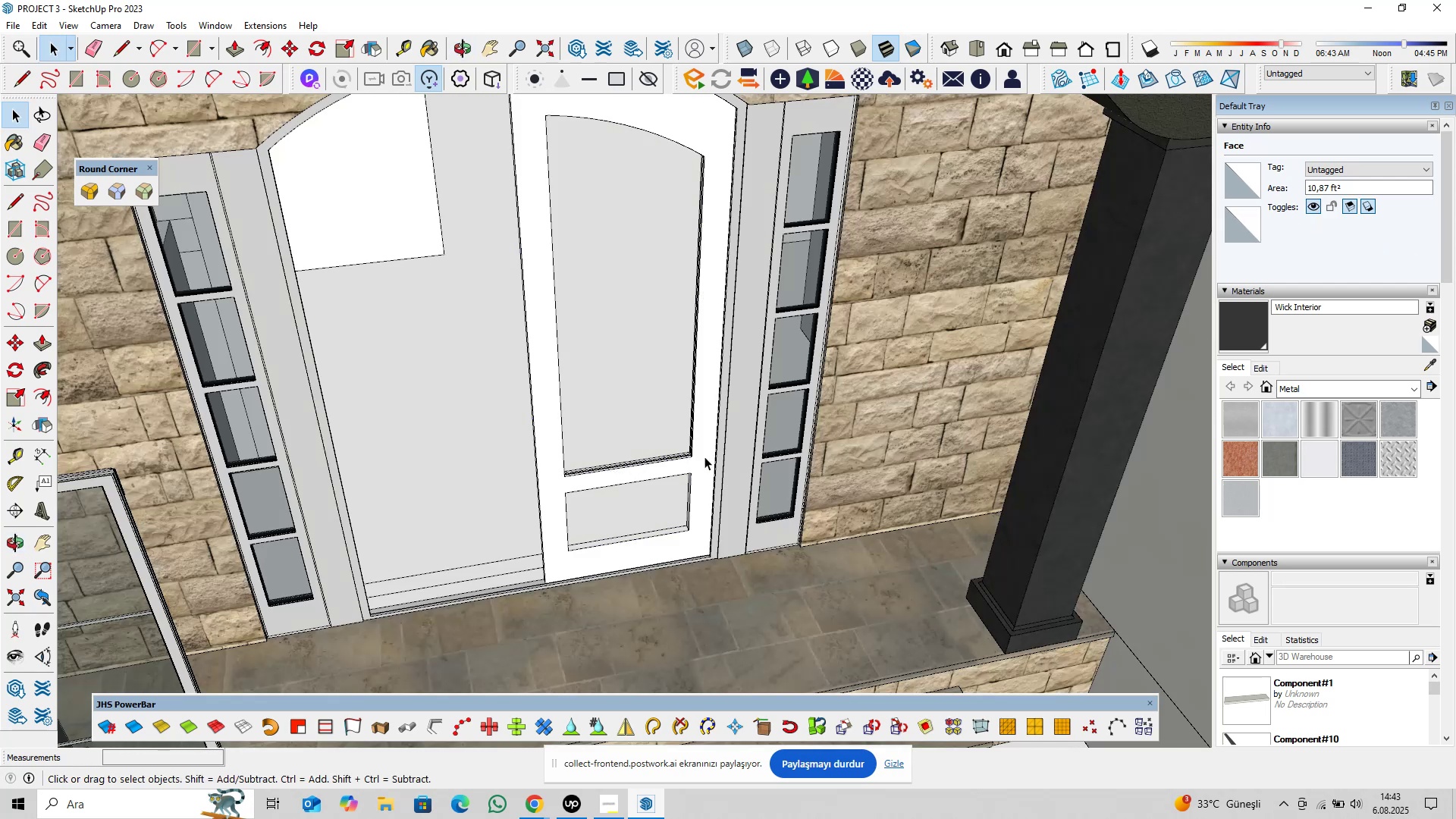 
left_click([704, 456])
 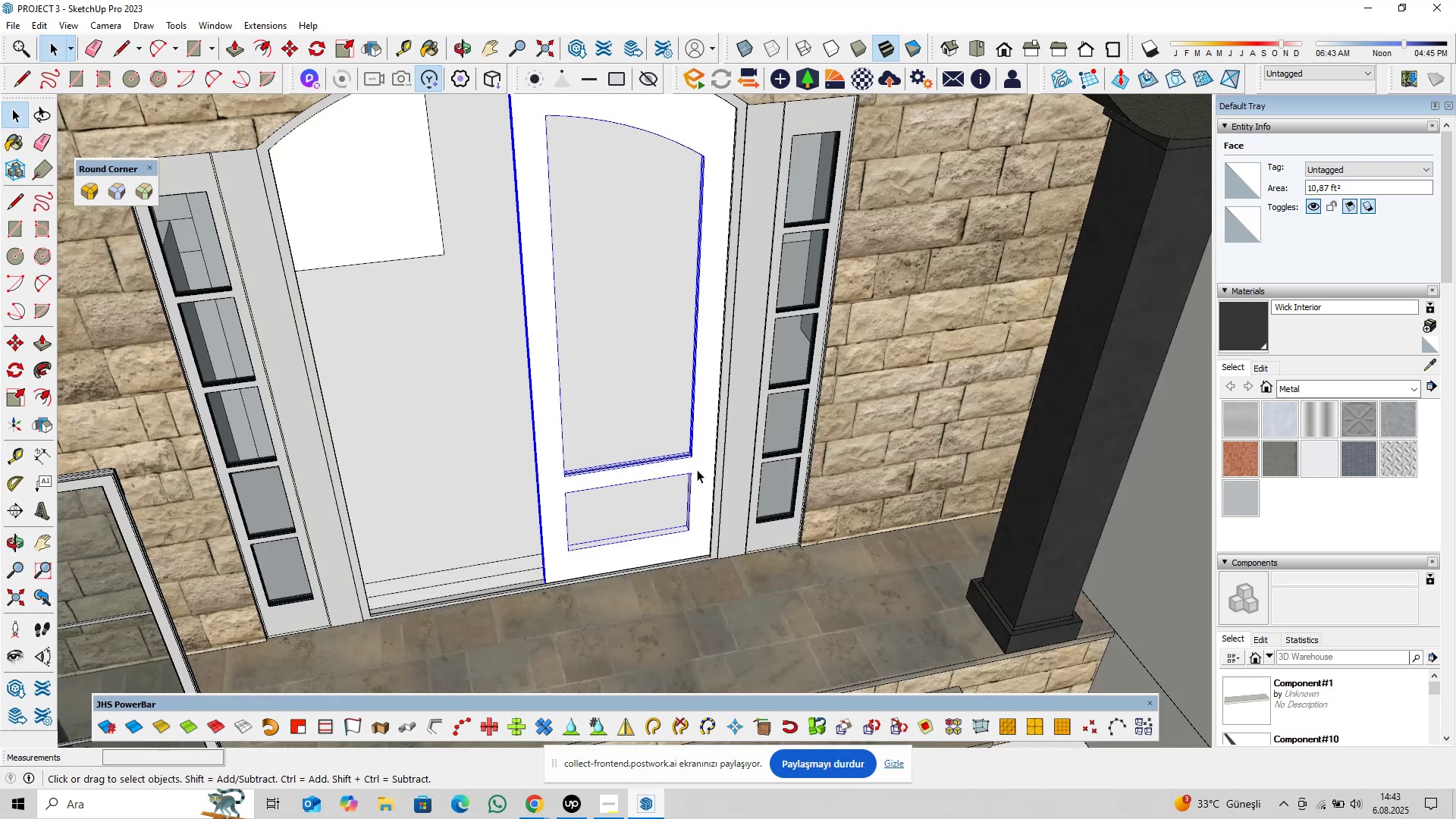 
hold_key(key=ShiftLeft, duration=0.46)
 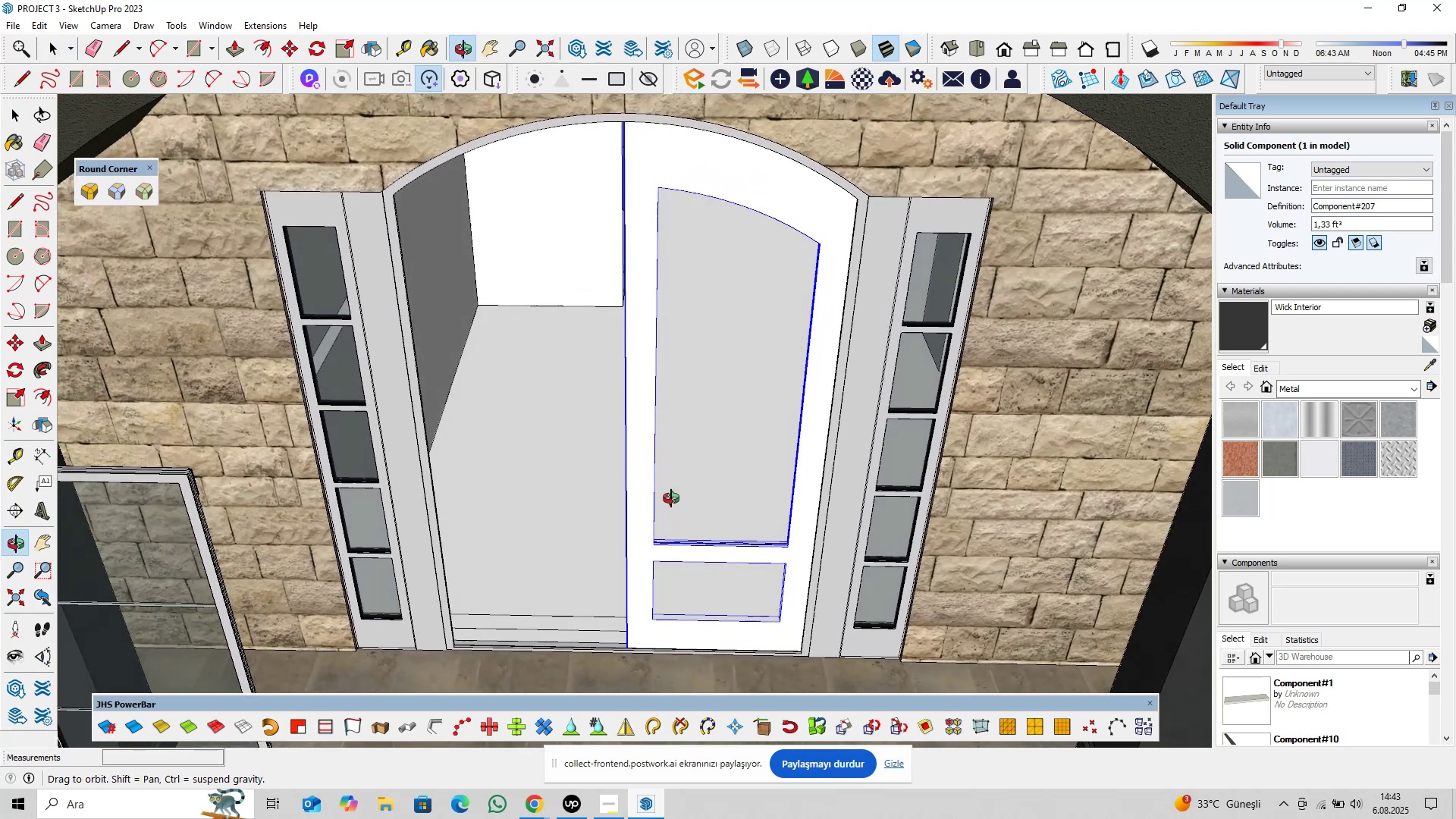 
scroll: coordinate [783, 504], scroll_direction: up, amount: 15.0
 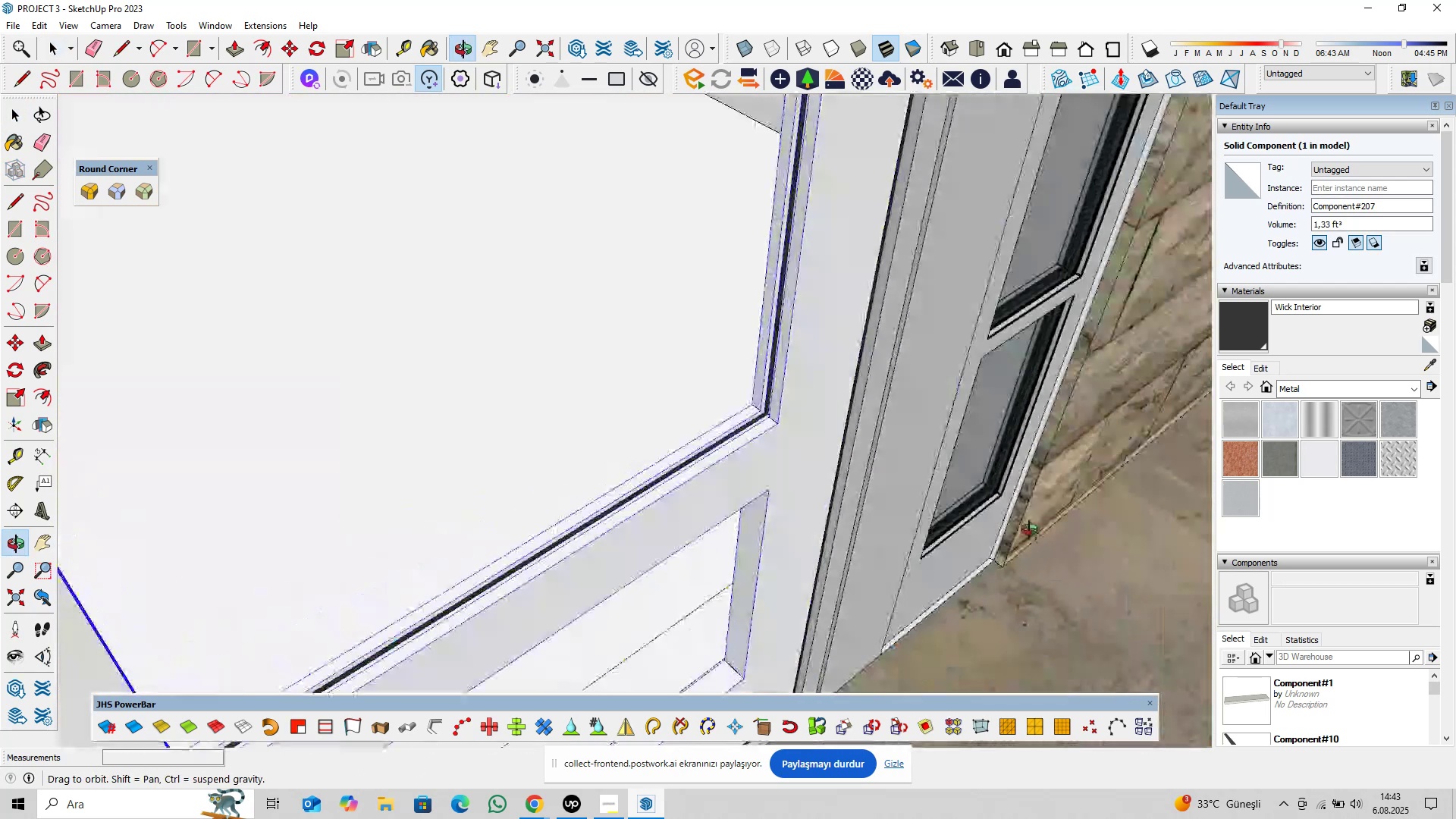 
hold_key(key=ShiftLeft, duration=0.48)
 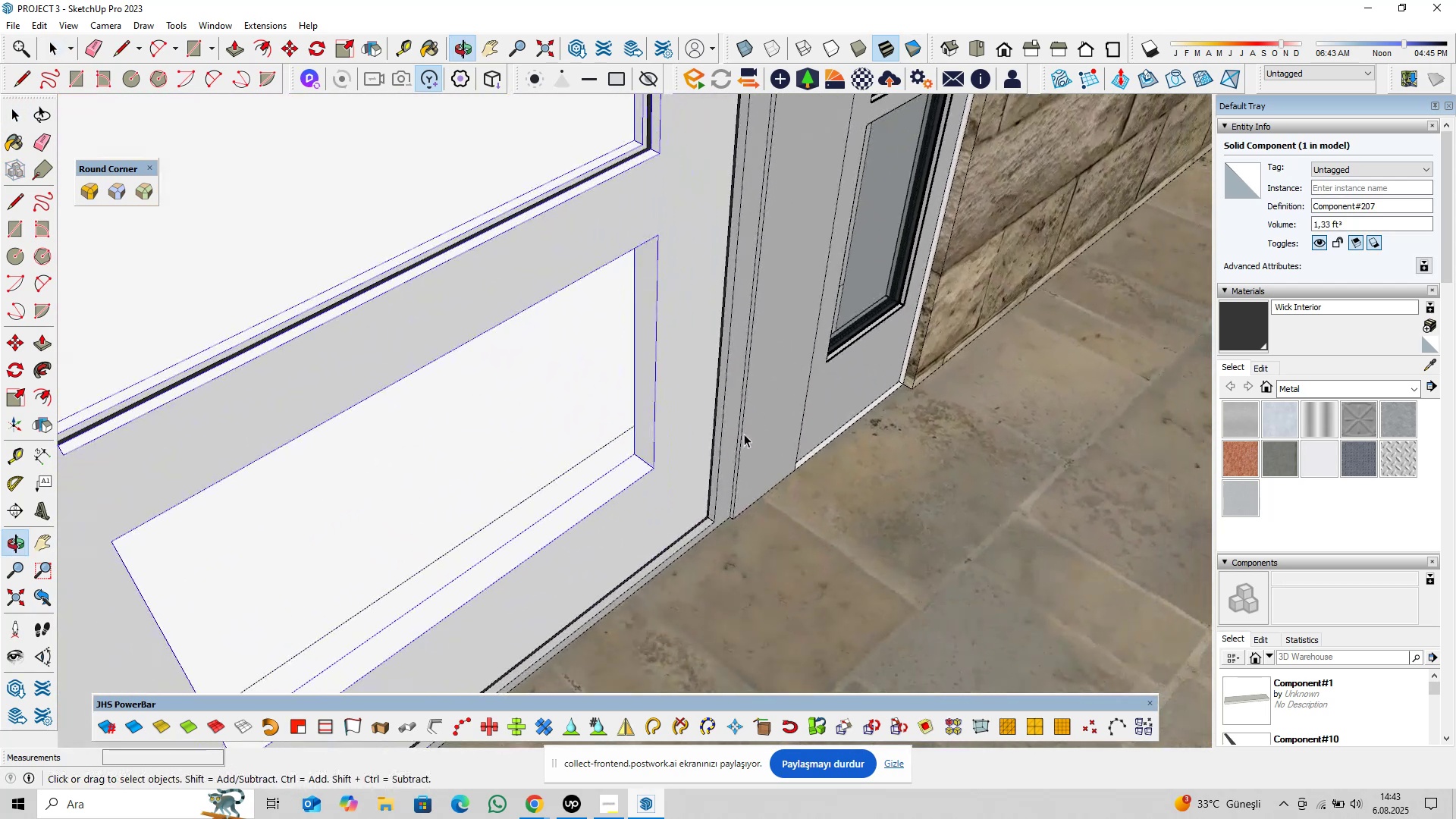 
scroll: coordinate [742, 444], scroll_direction: up, amount: 3.0
 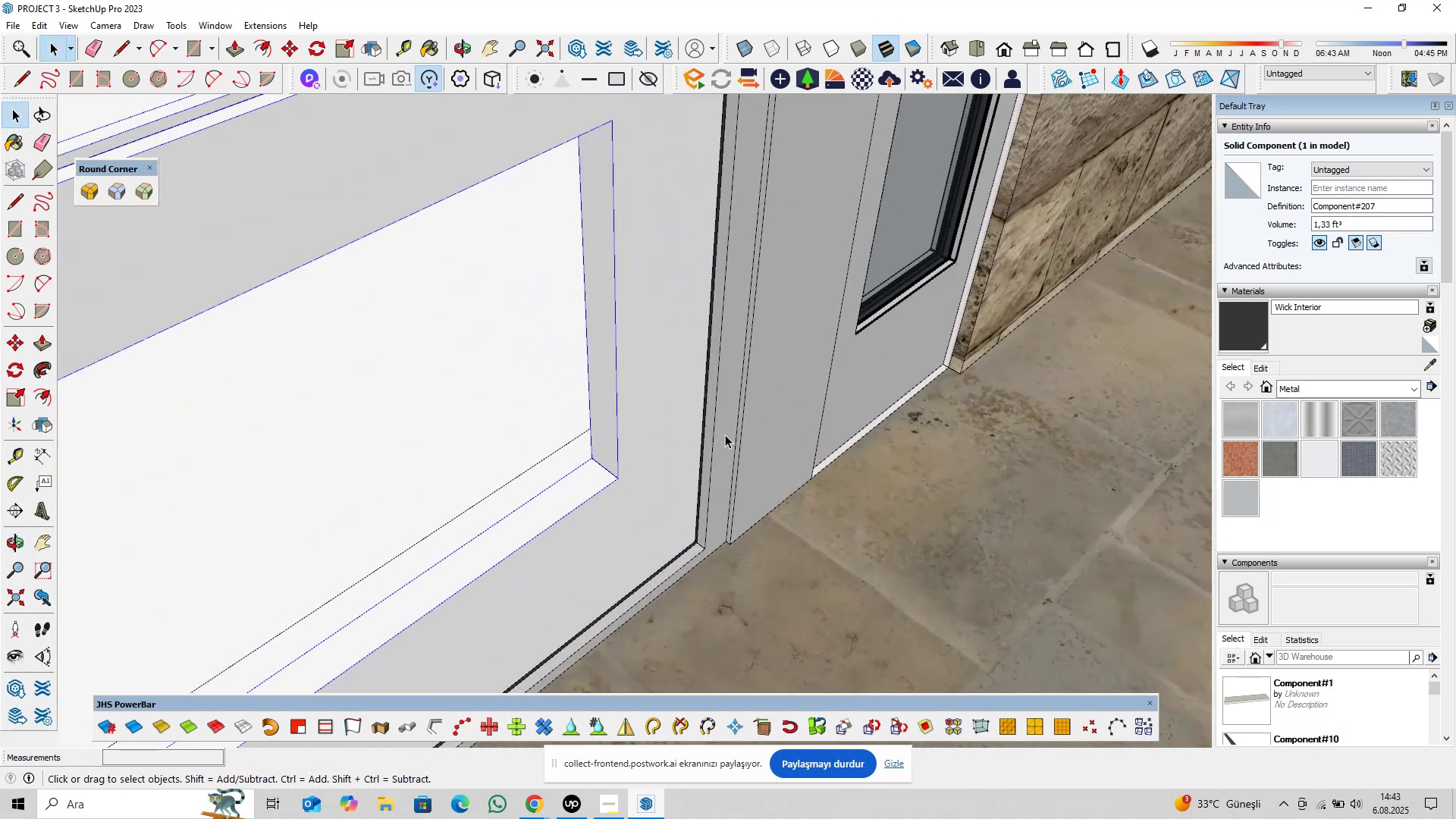 
left_click([714, 429])
 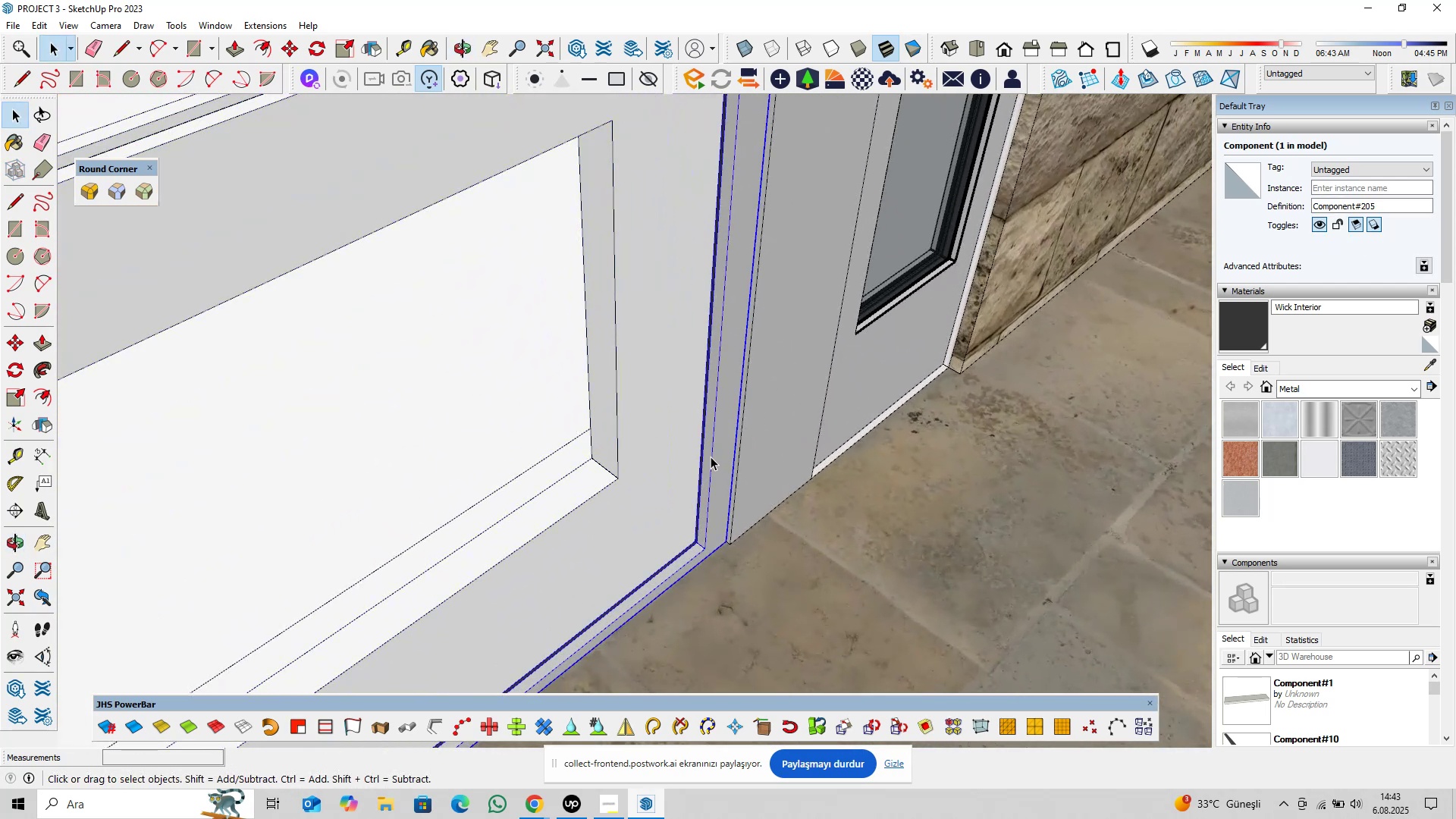 
hold_key(key=ShiftLeft, duration=0.32)
 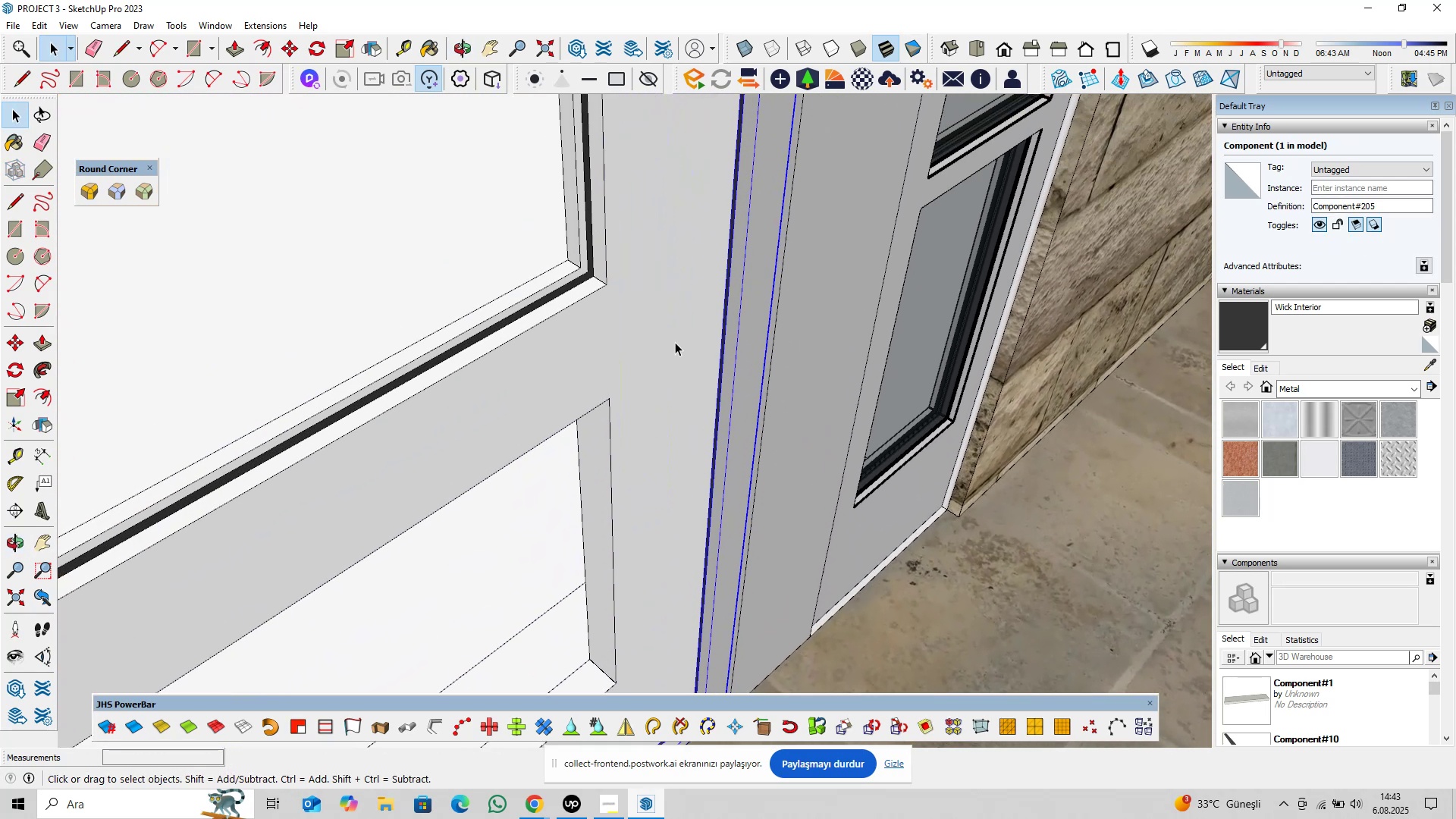 
left_click([675, 342])
 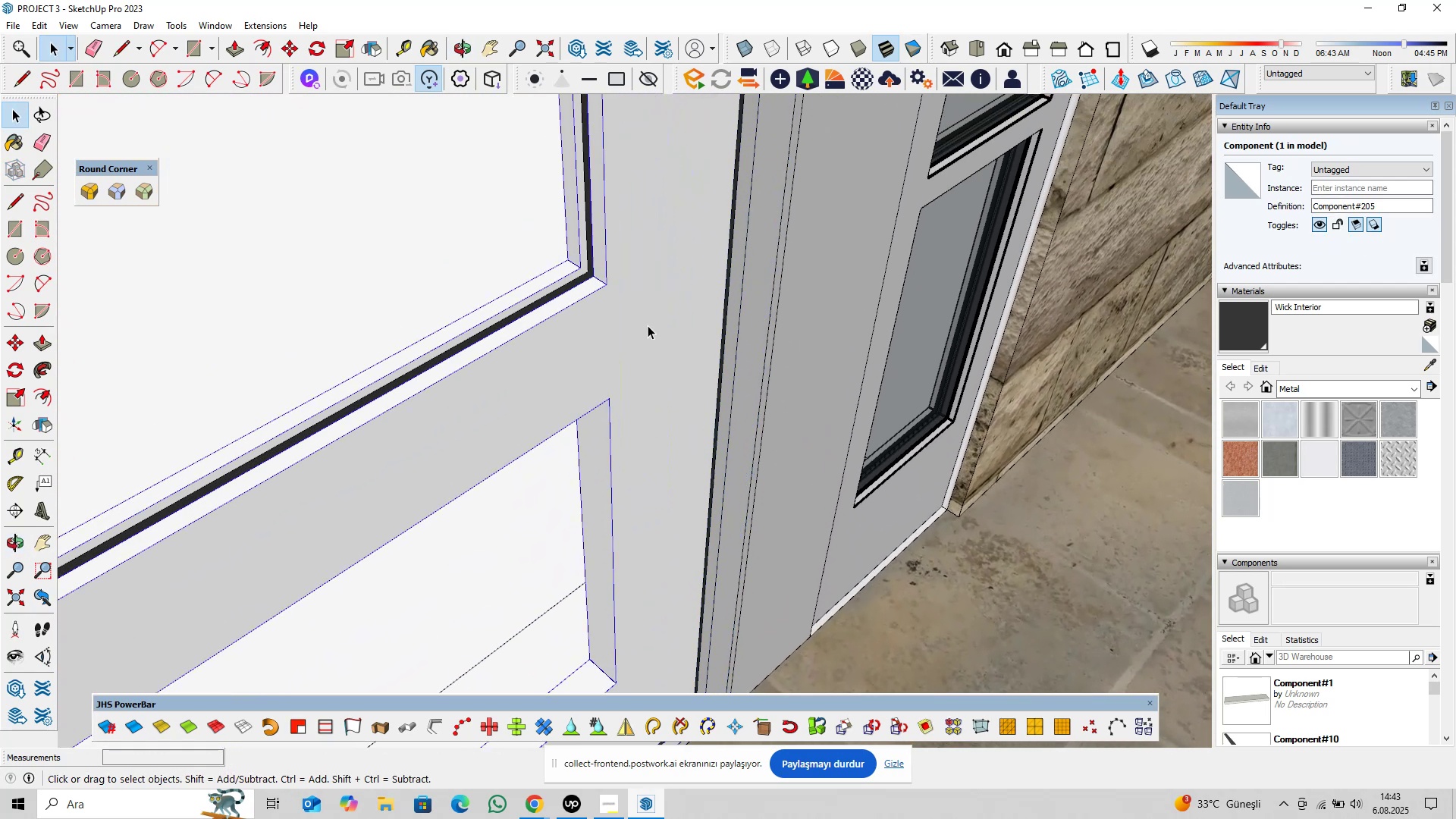 
hold_key(key=ShiftLeft, duration=0.33)
 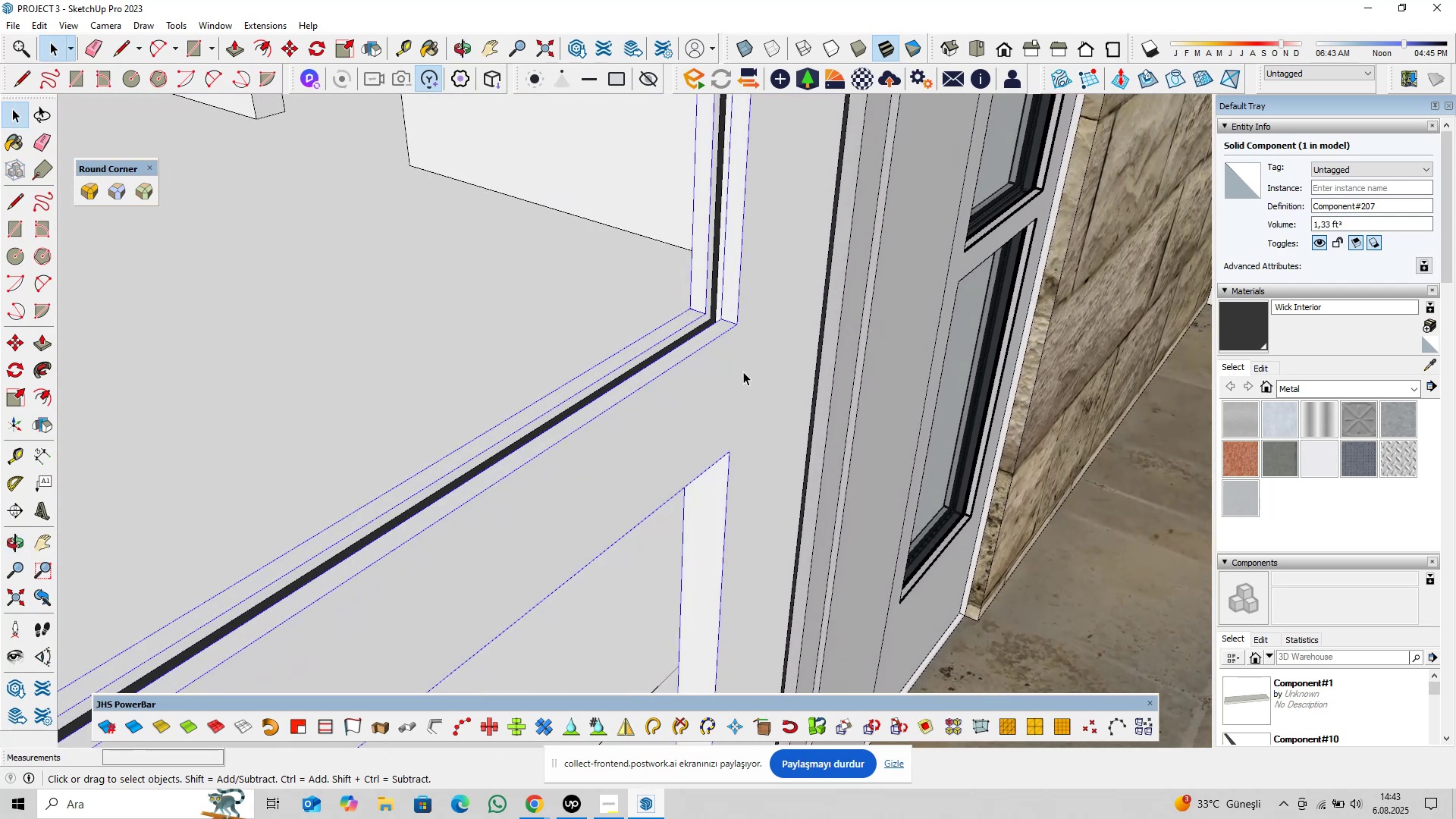 
scroll: coordinate [701, 322], scroll_direction: up, amount: 10.0
 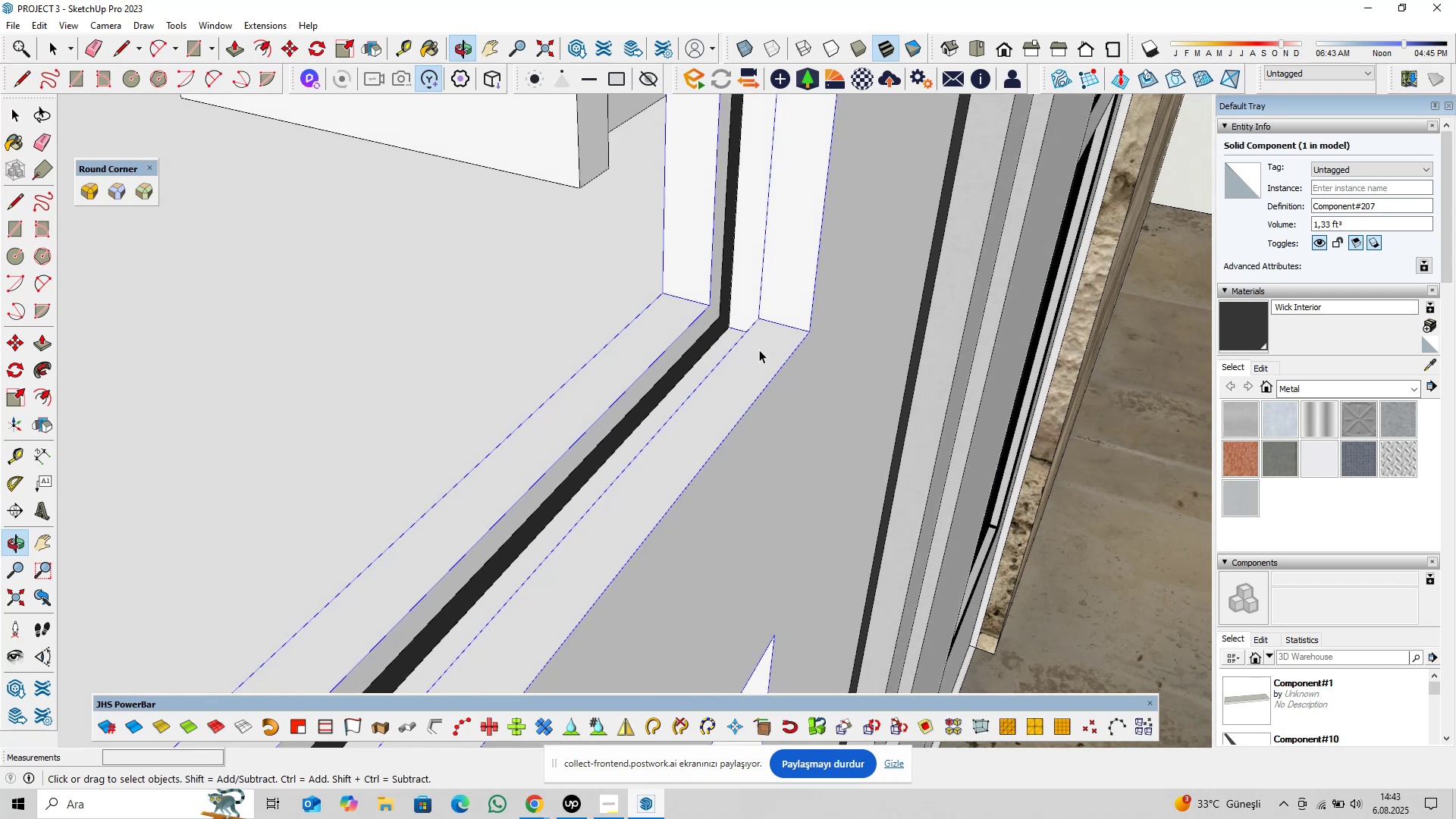 
hold_key(key=ControlLeft, duration=0.64)
left_click([714, 334])
 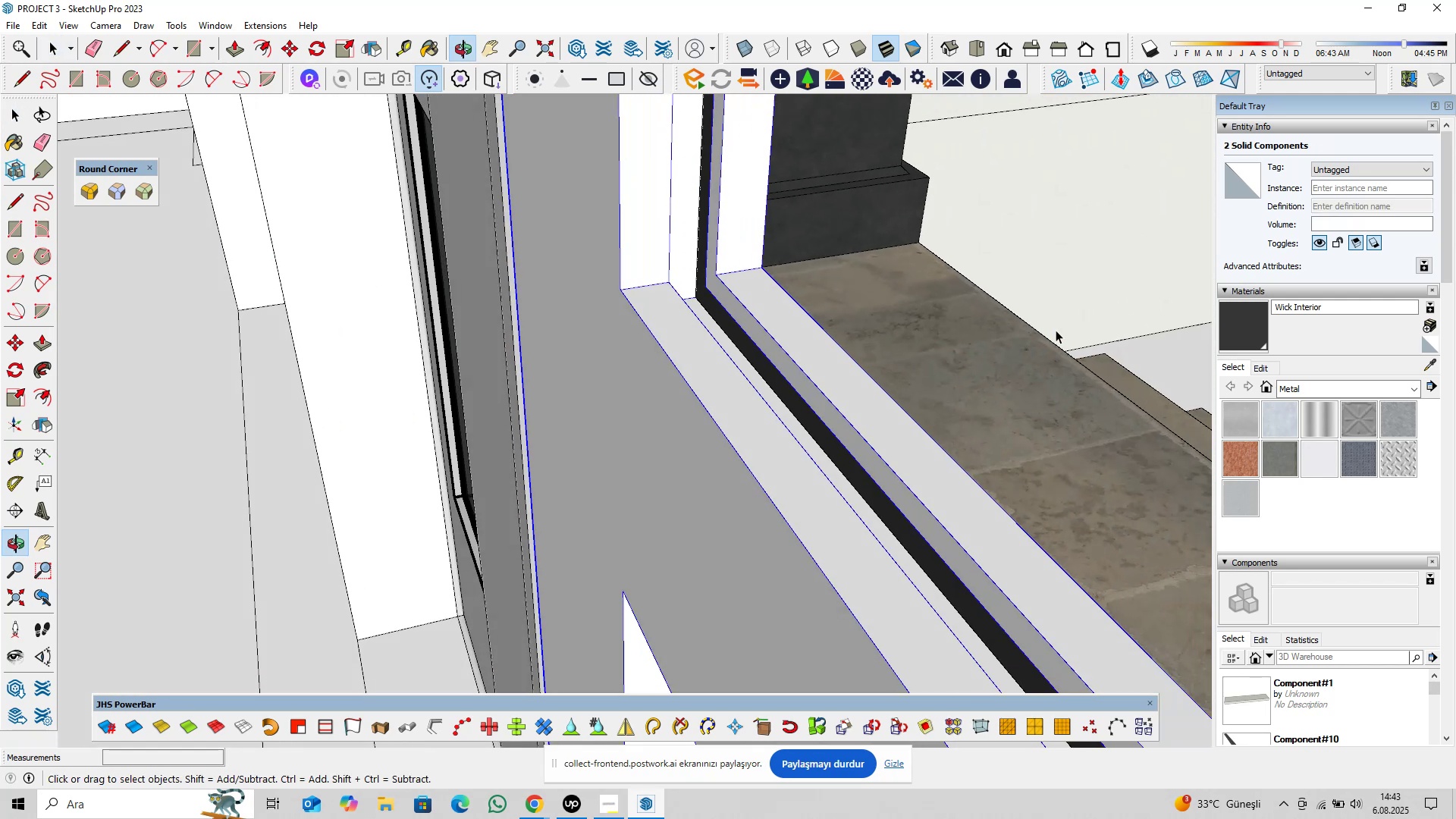 
hold_key(key=ControlLeft, duration=0.57)
left_click([750, 342])
 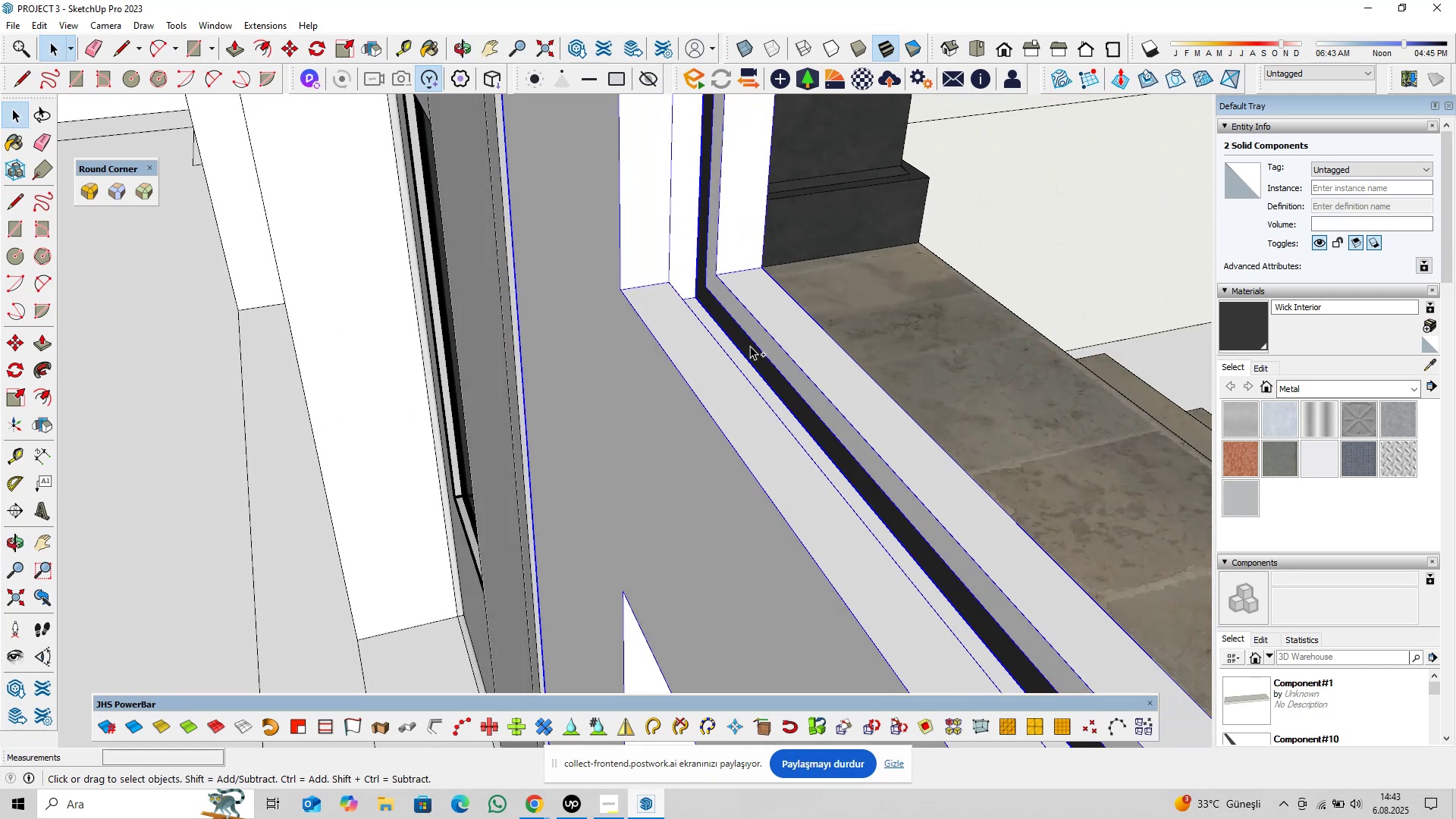 
right_click([750, 346])
 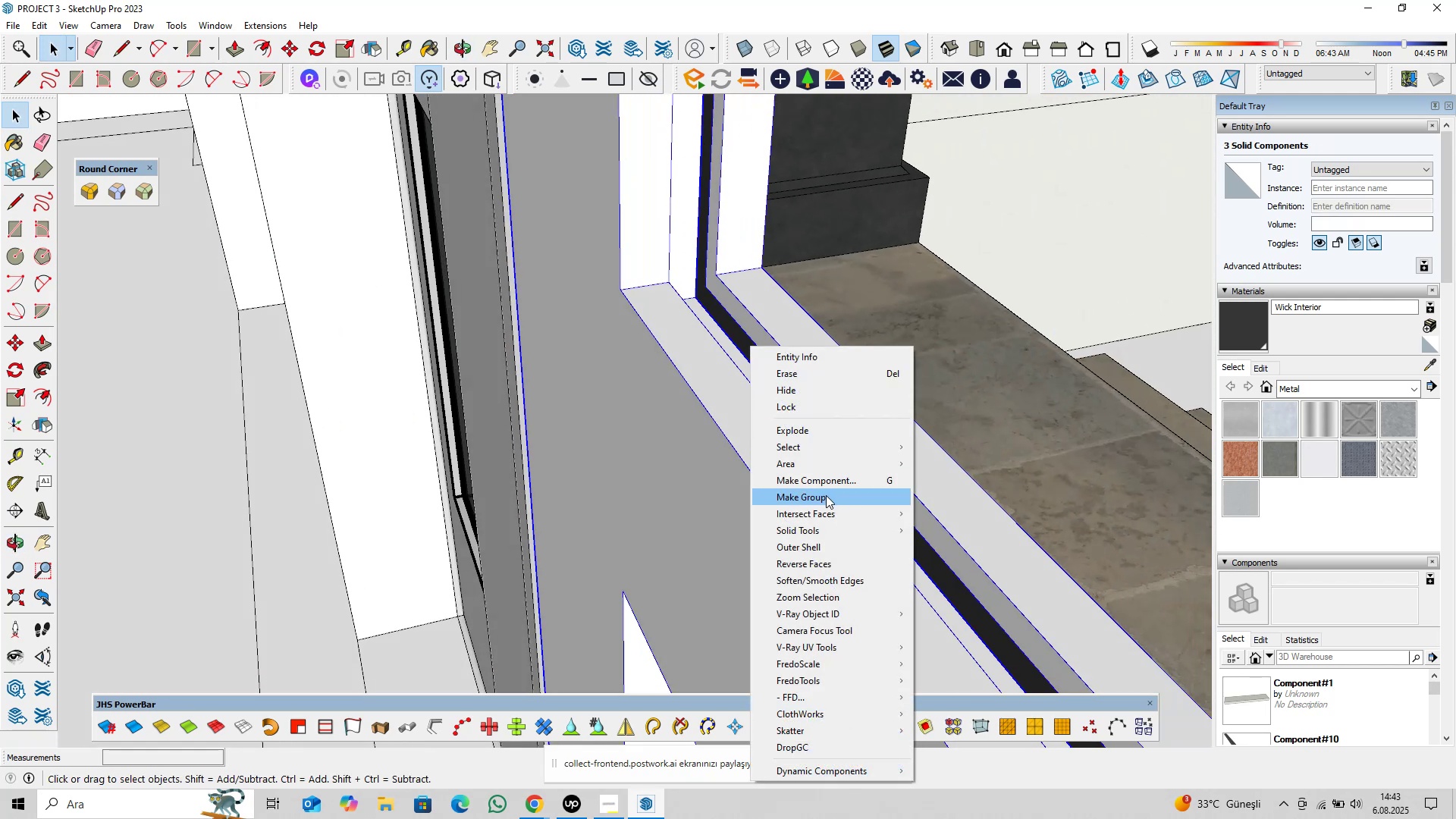 
left_click([835, 479])
 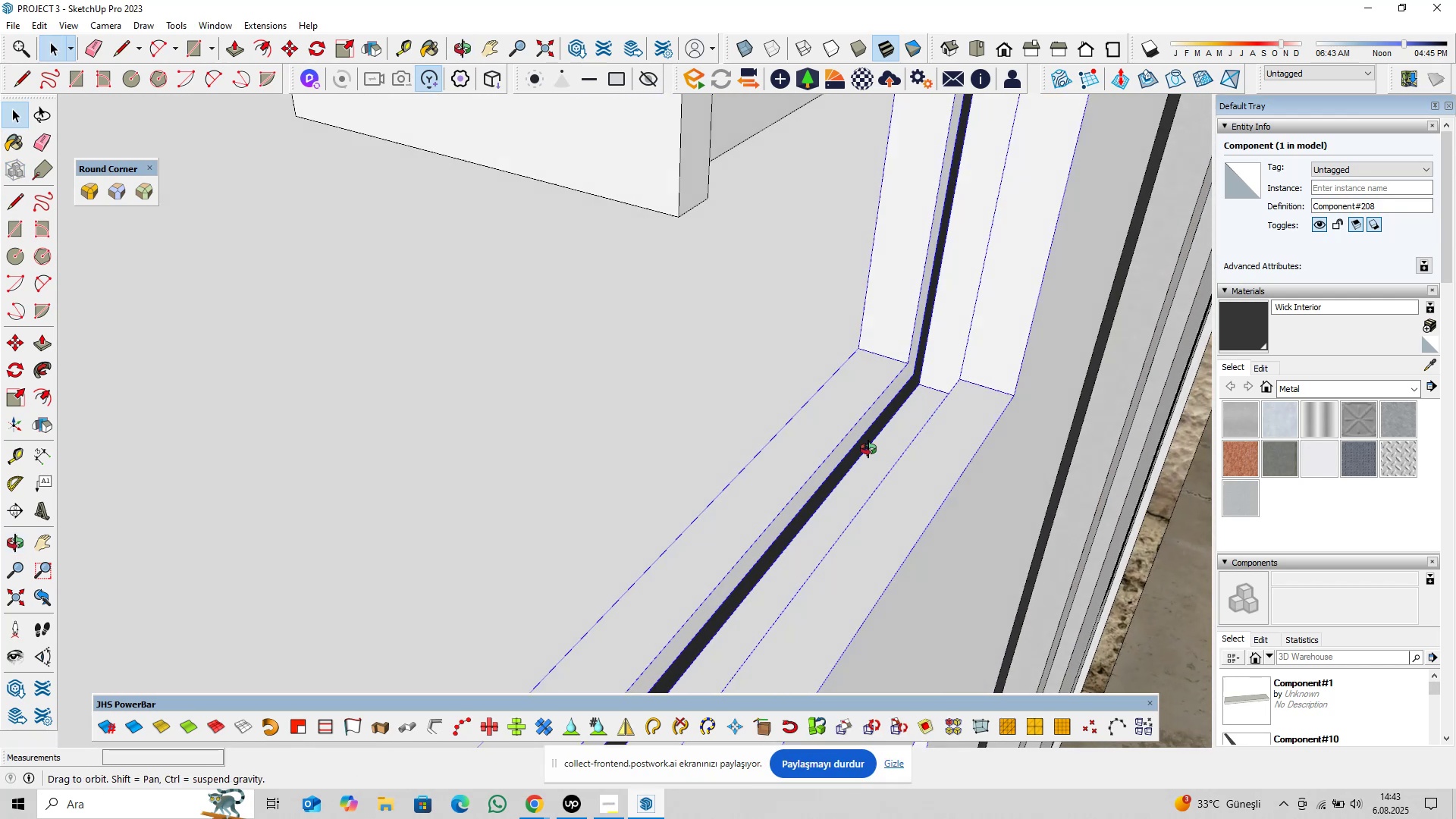 
scroll: coordinate [882, 467], scroll_direction: down, amount: 33.0
 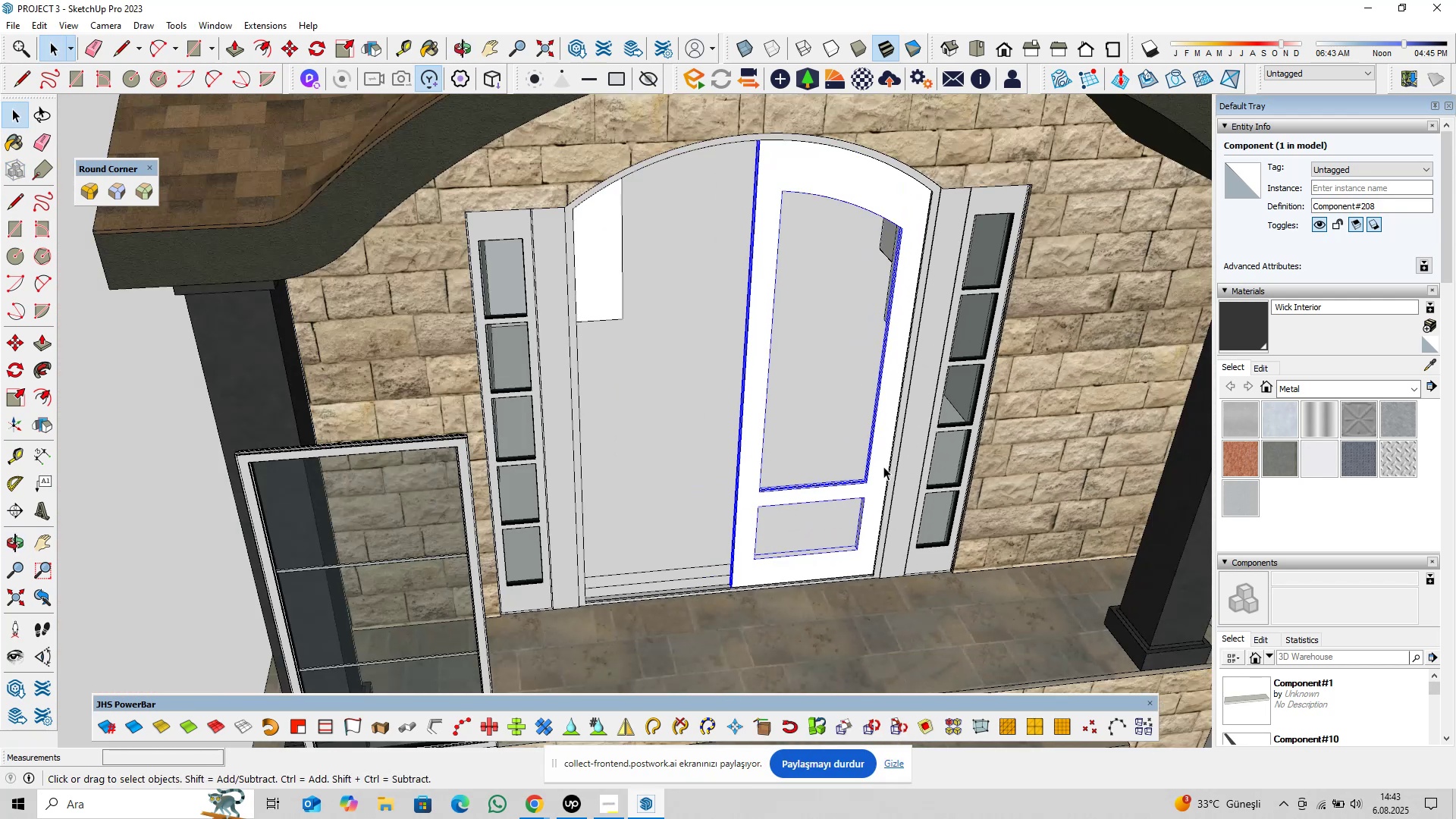 
key(Control+S)
 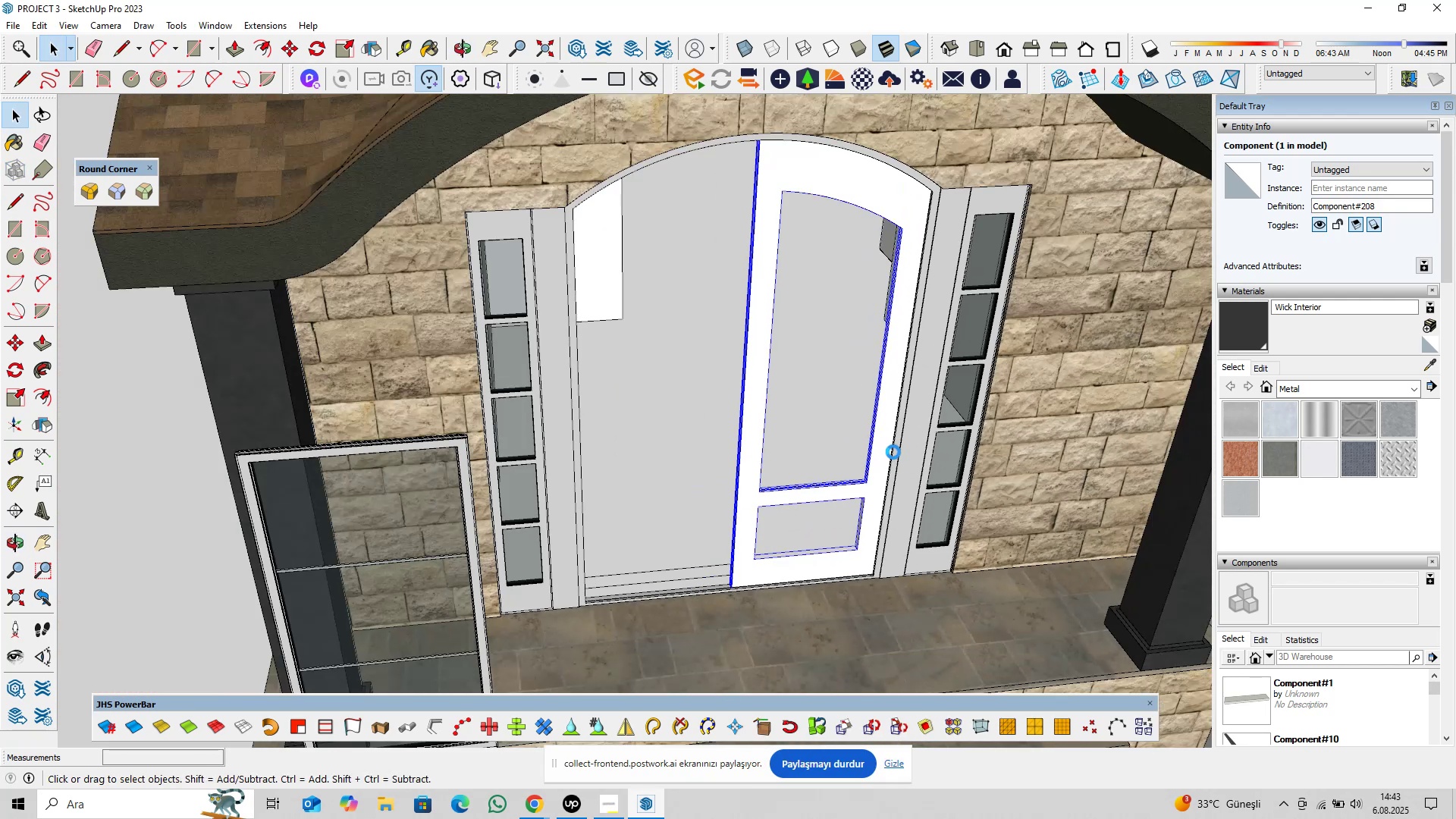 
scroll: coordinate [922, 463], scroll_direction: down, amount: 7.0
 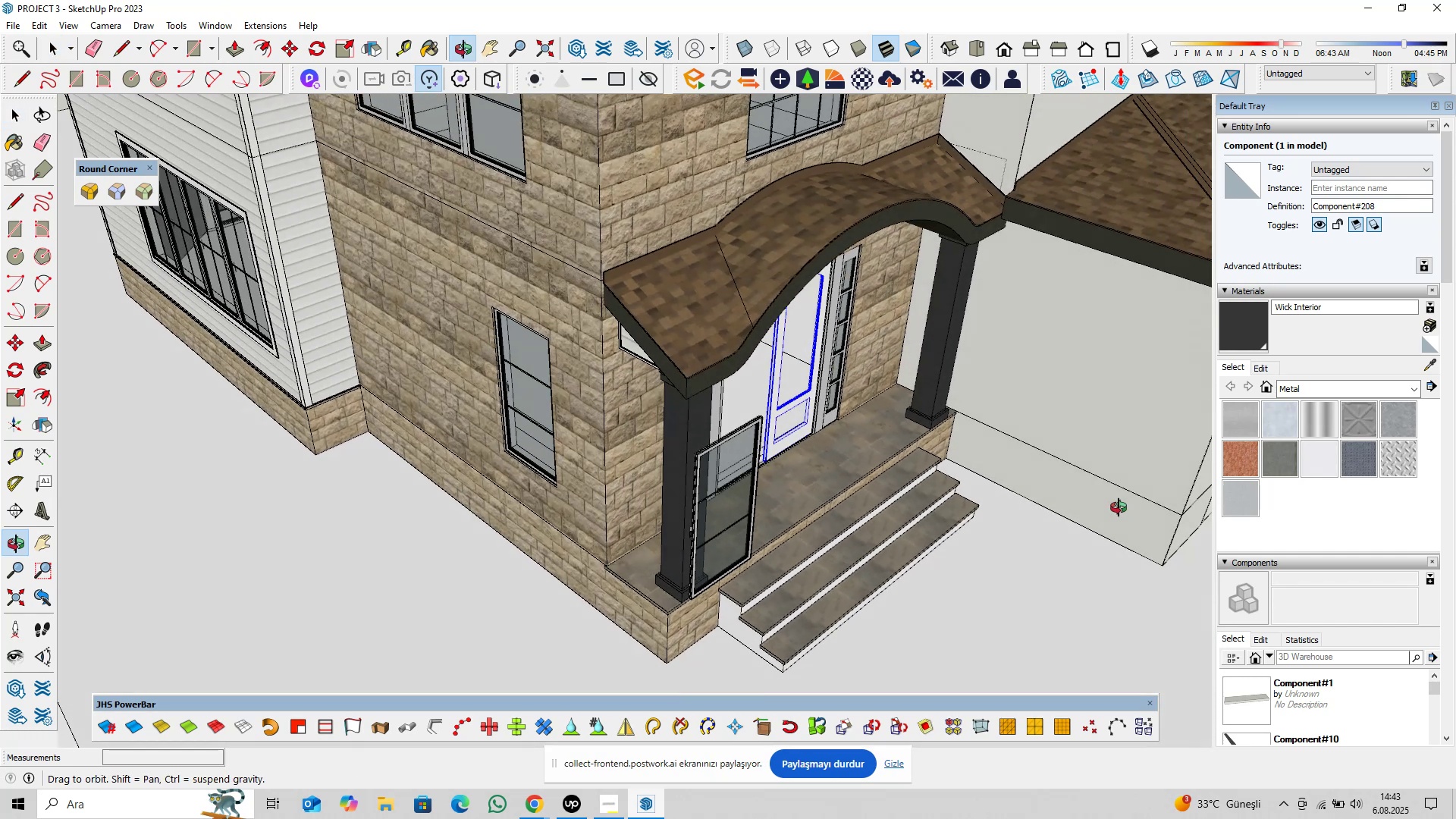 
hold_key(key=ShiftLeft, duration=0.34)
 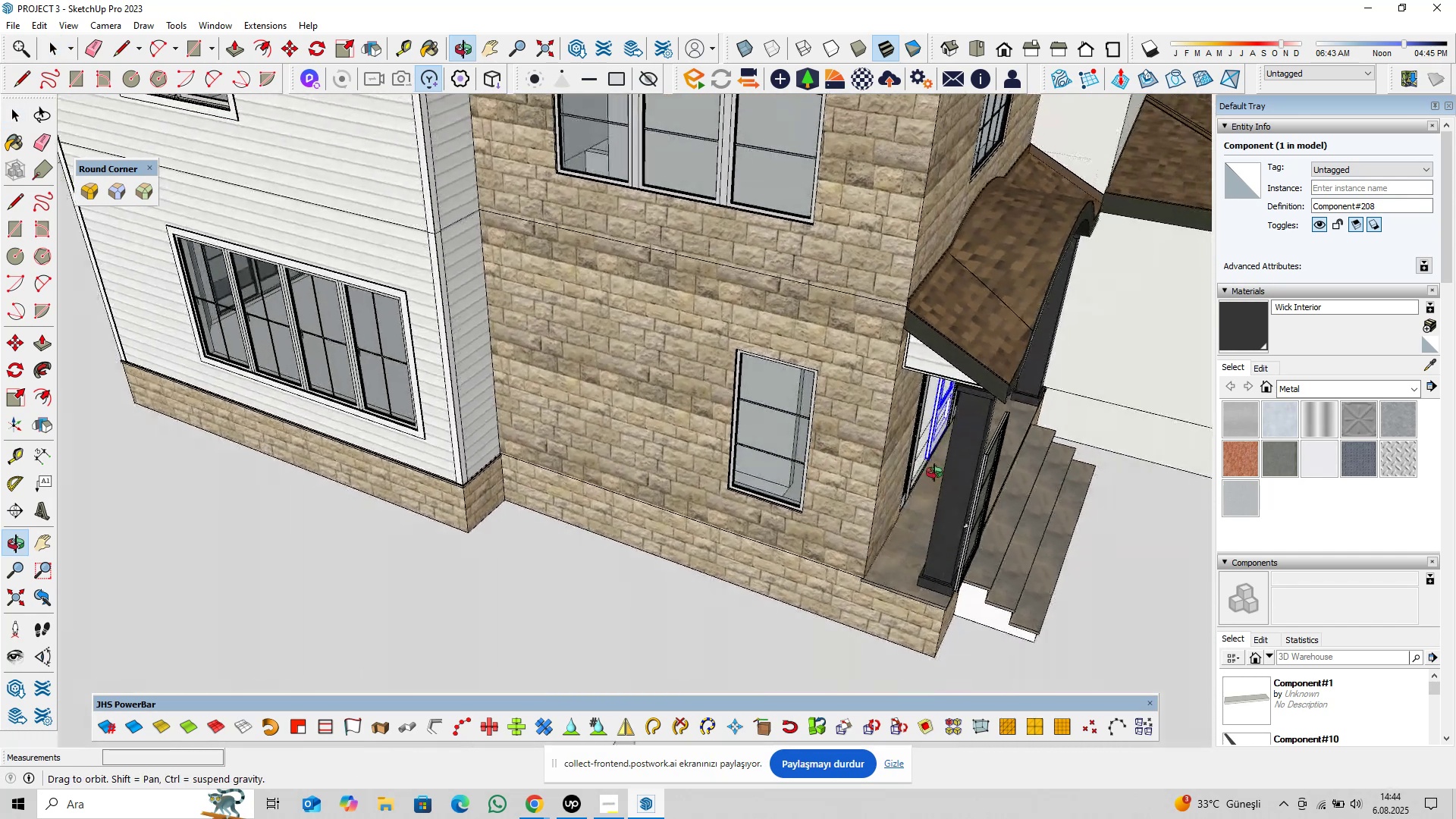 
hold_key(key=ShiftLeft, duration=0.53)
 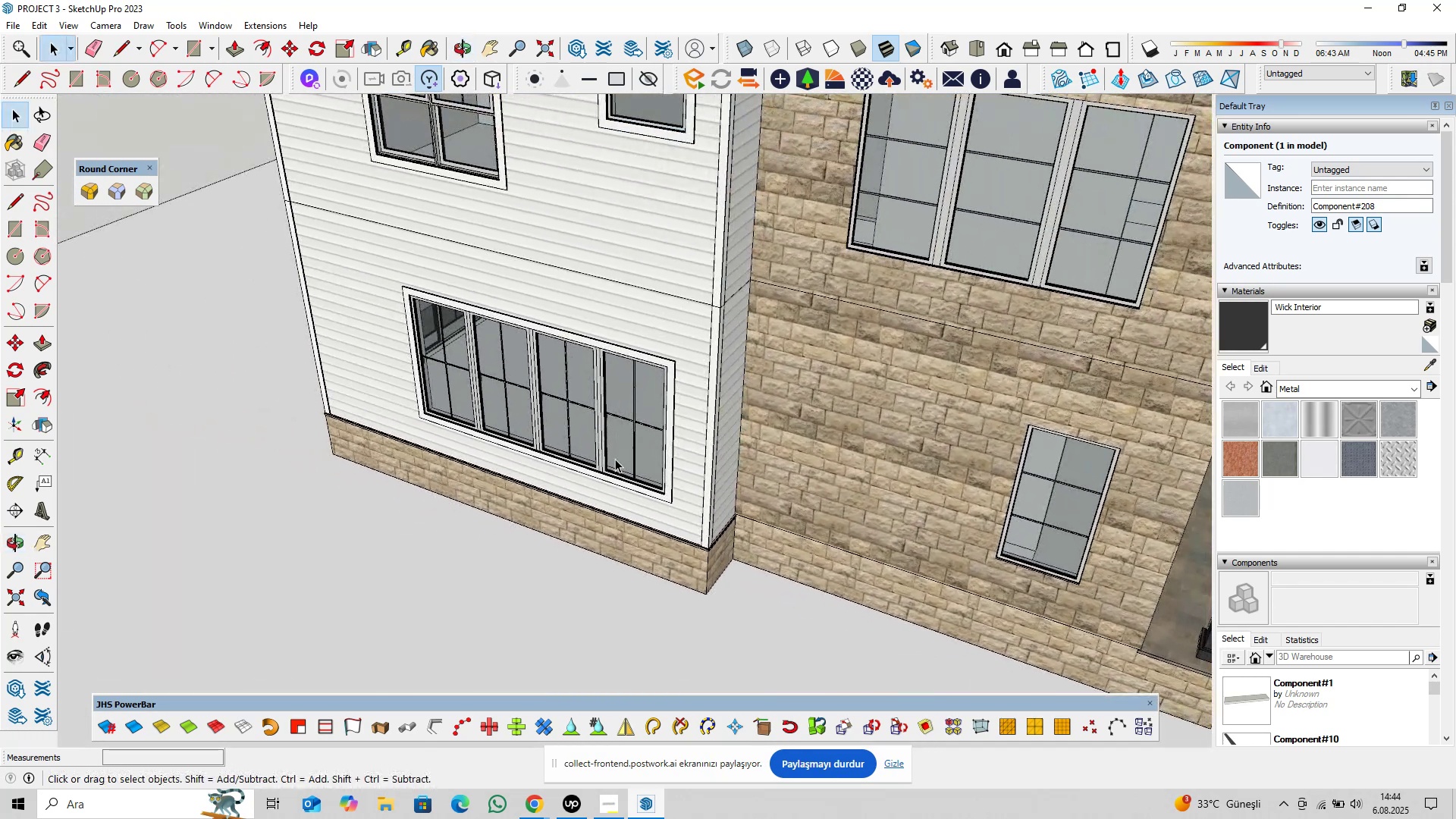 
hold_key(key=ShiftLeft, duration=0.48)
 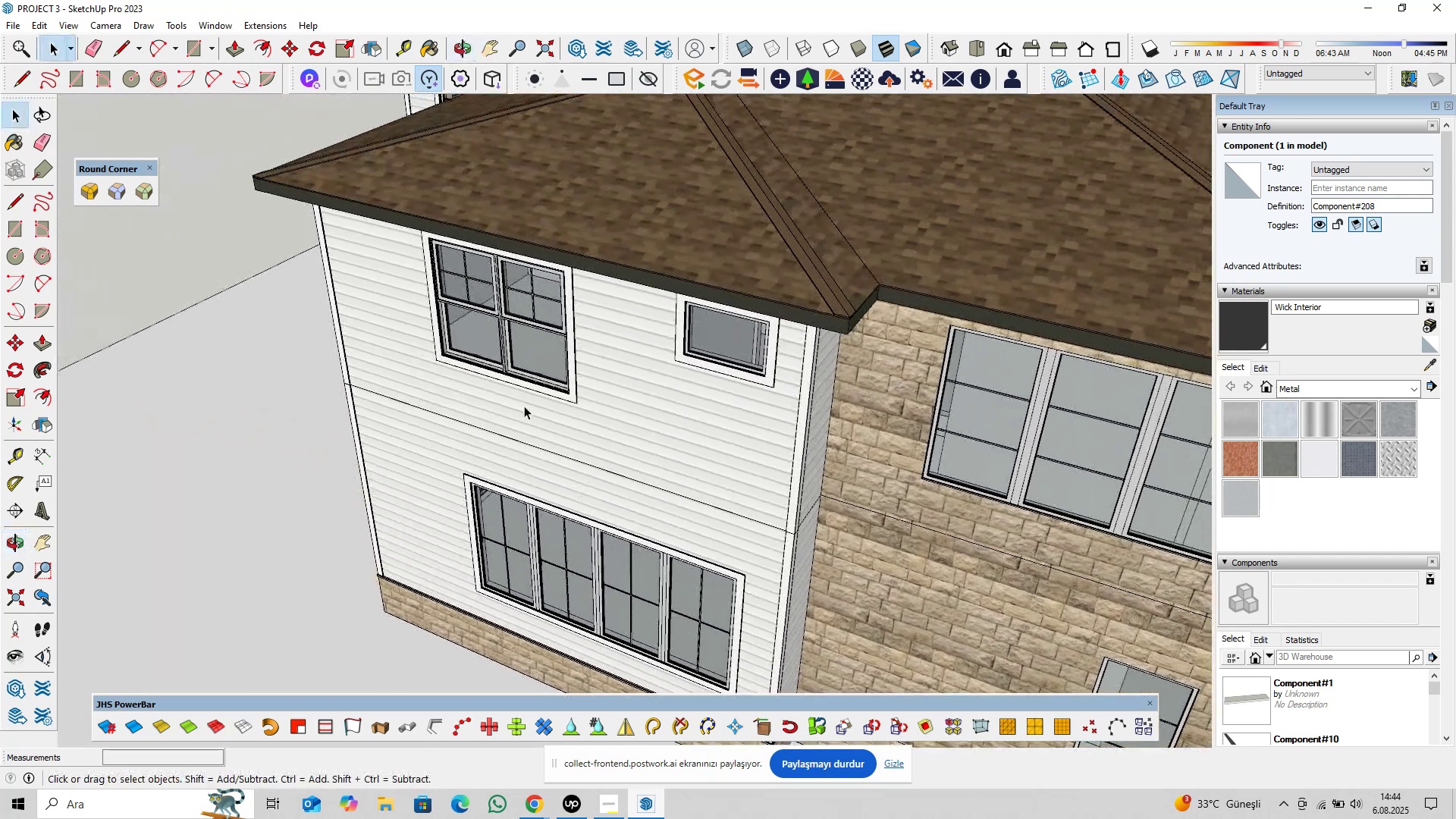 
scroll: coordinate [512, 435], scroll_direction: up, amount: 45.0
 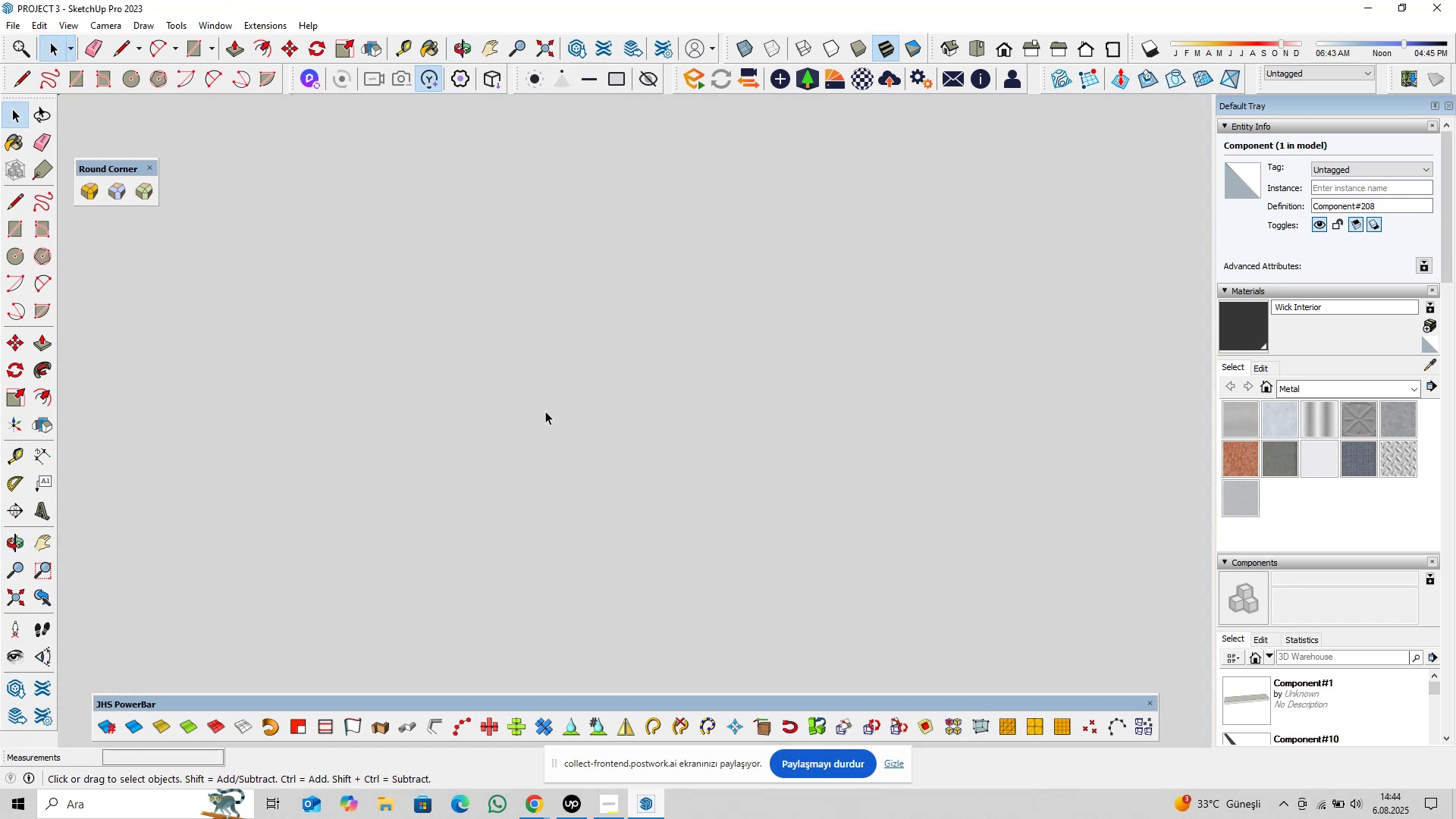 
scroll: coordinate [481, 419], scroll_direction: down, amount: 29.0
 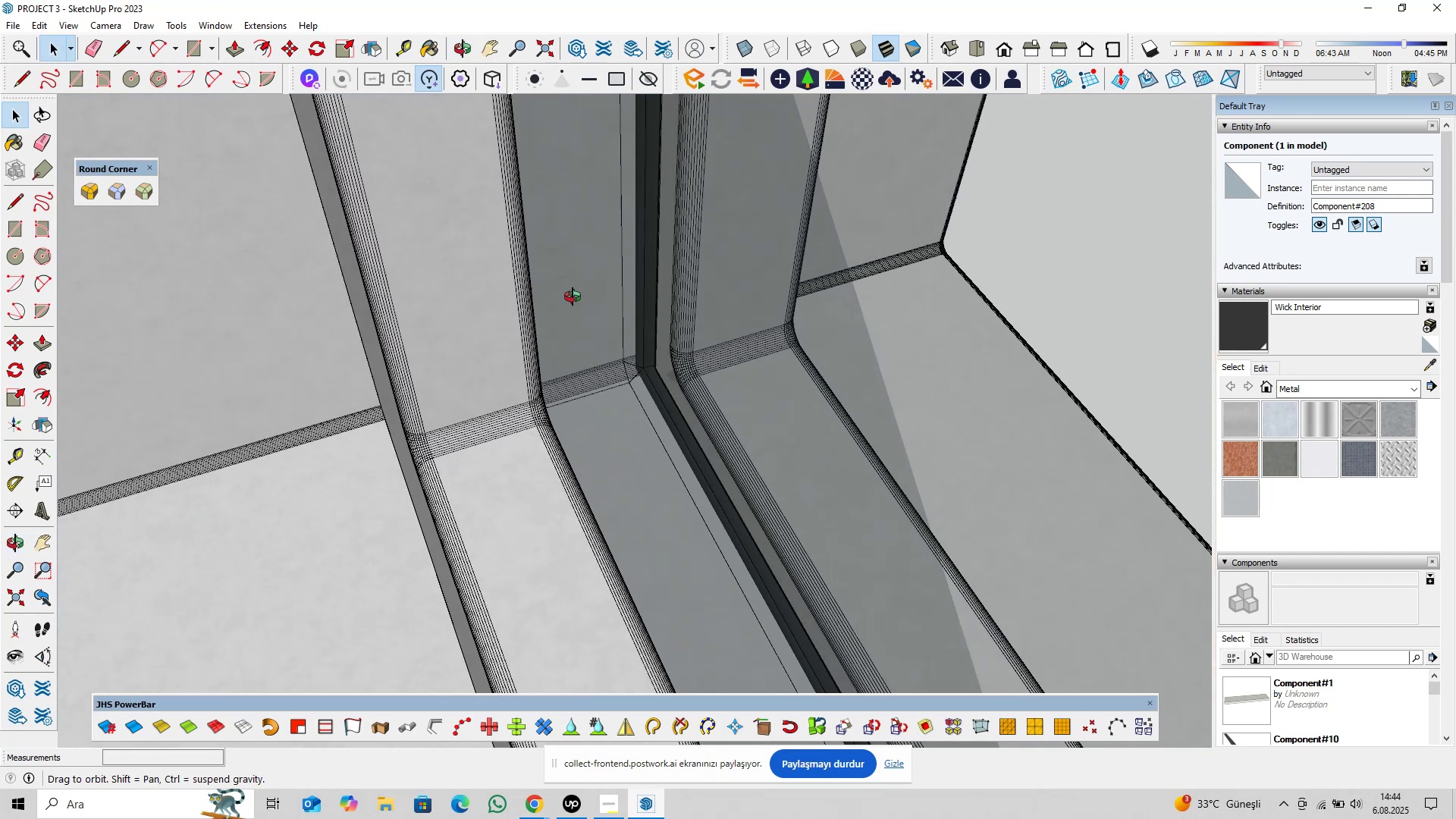 
hold_key(key=ShiftLeft, duration=0.56)
 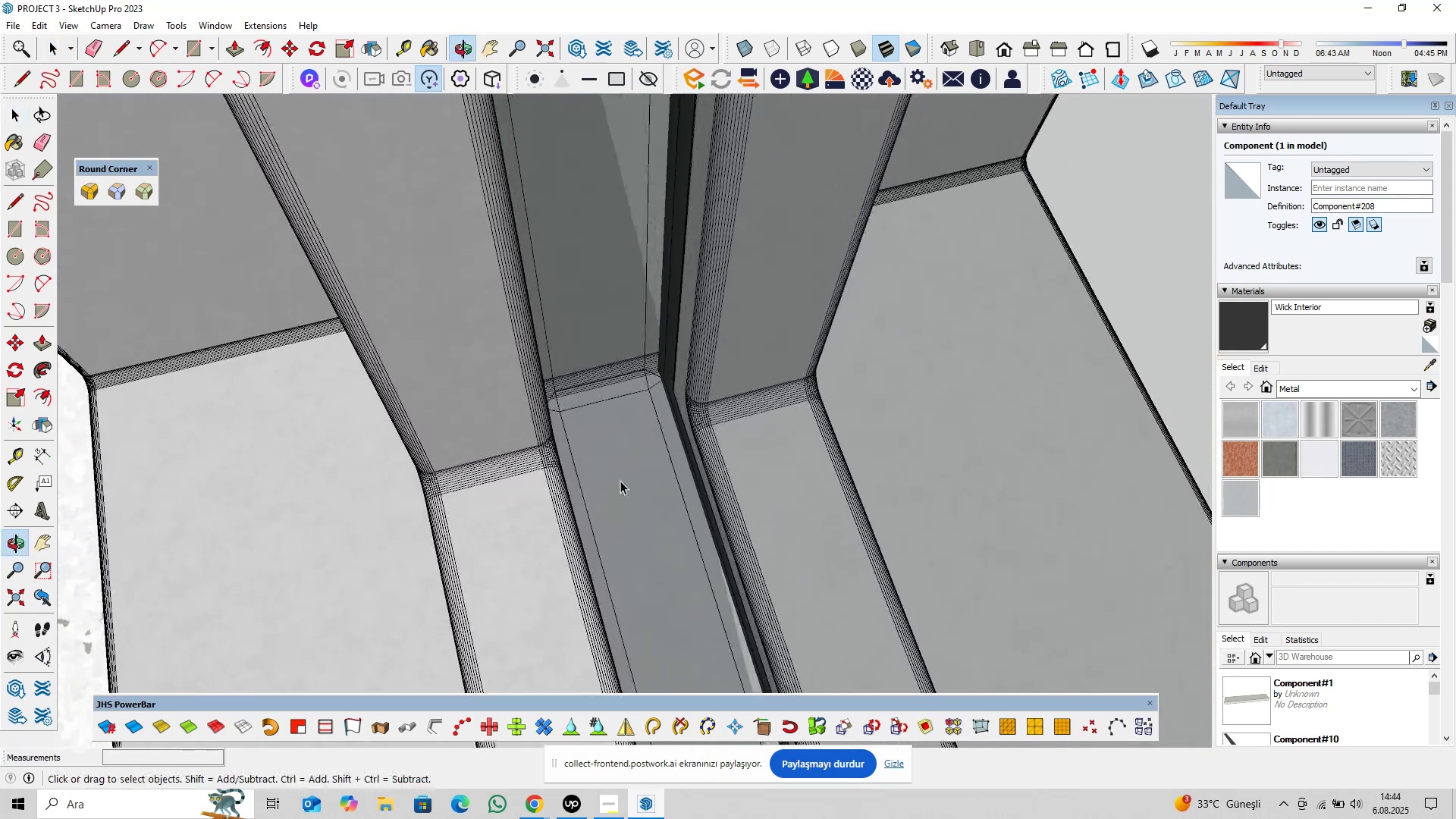 
hold_key(key=ShiftLeft, duration=0.68)
 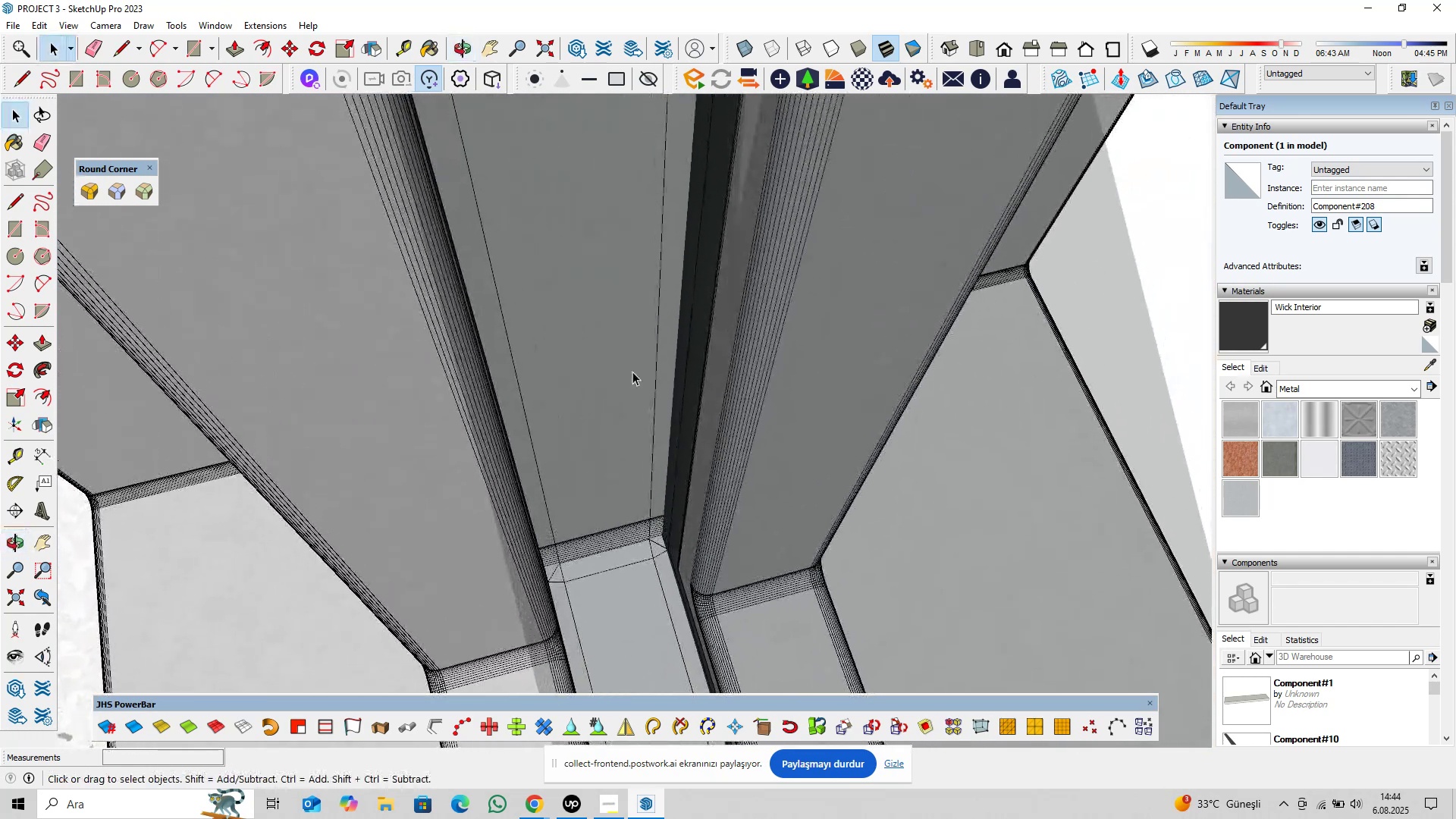 
type(pl)
 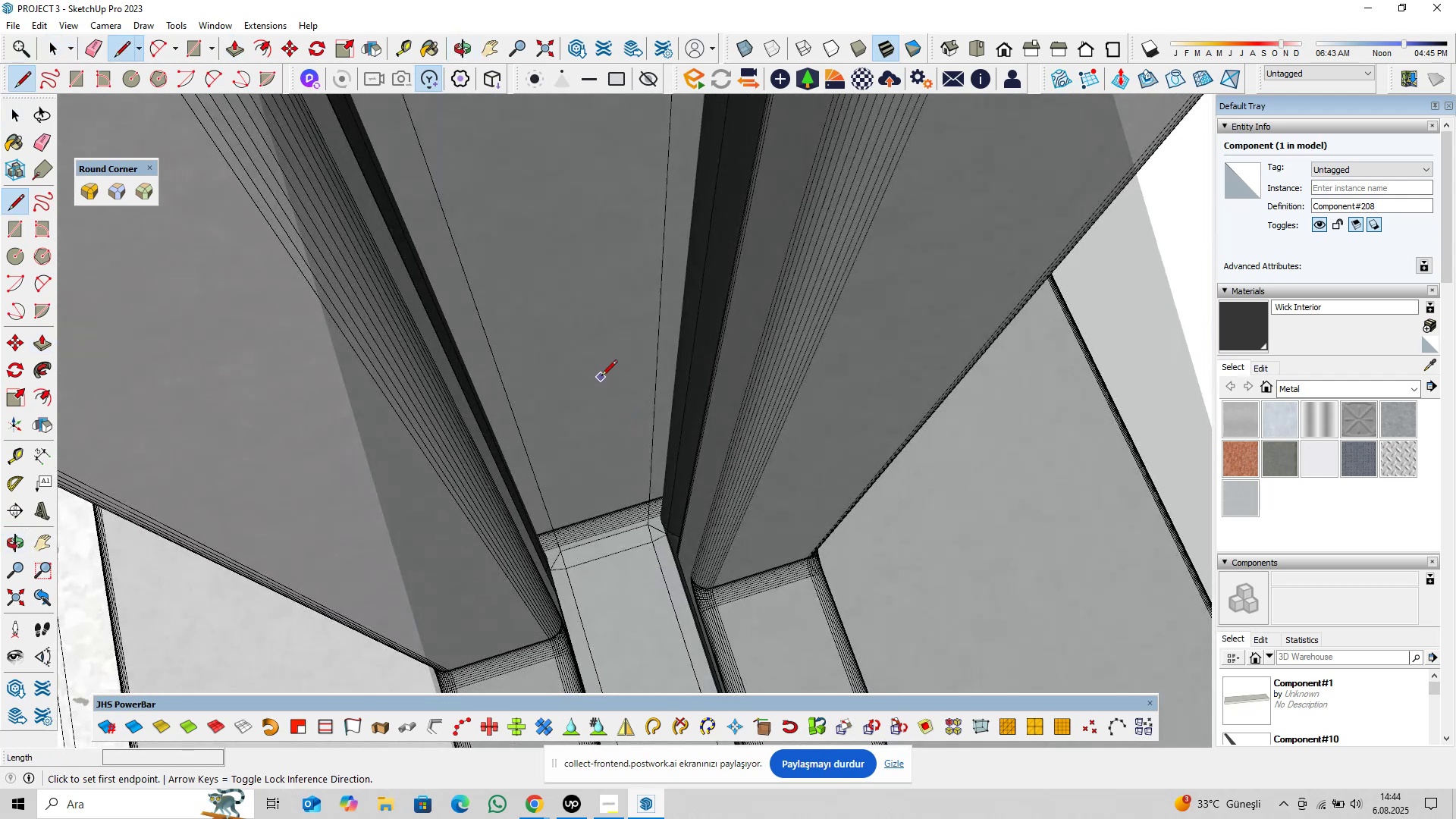 
left_click([601, 377])
 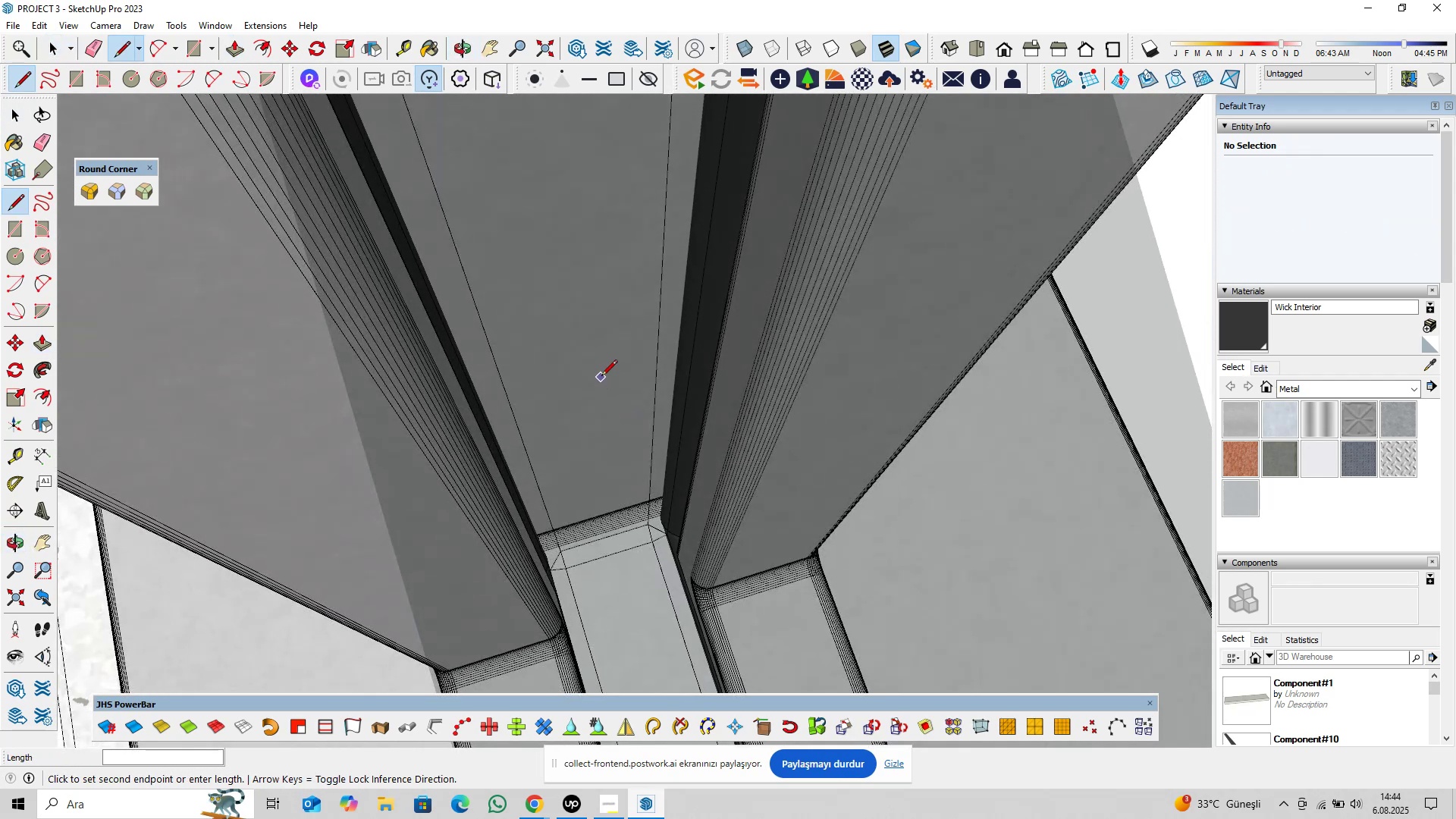 
key(ArrowLeft)
 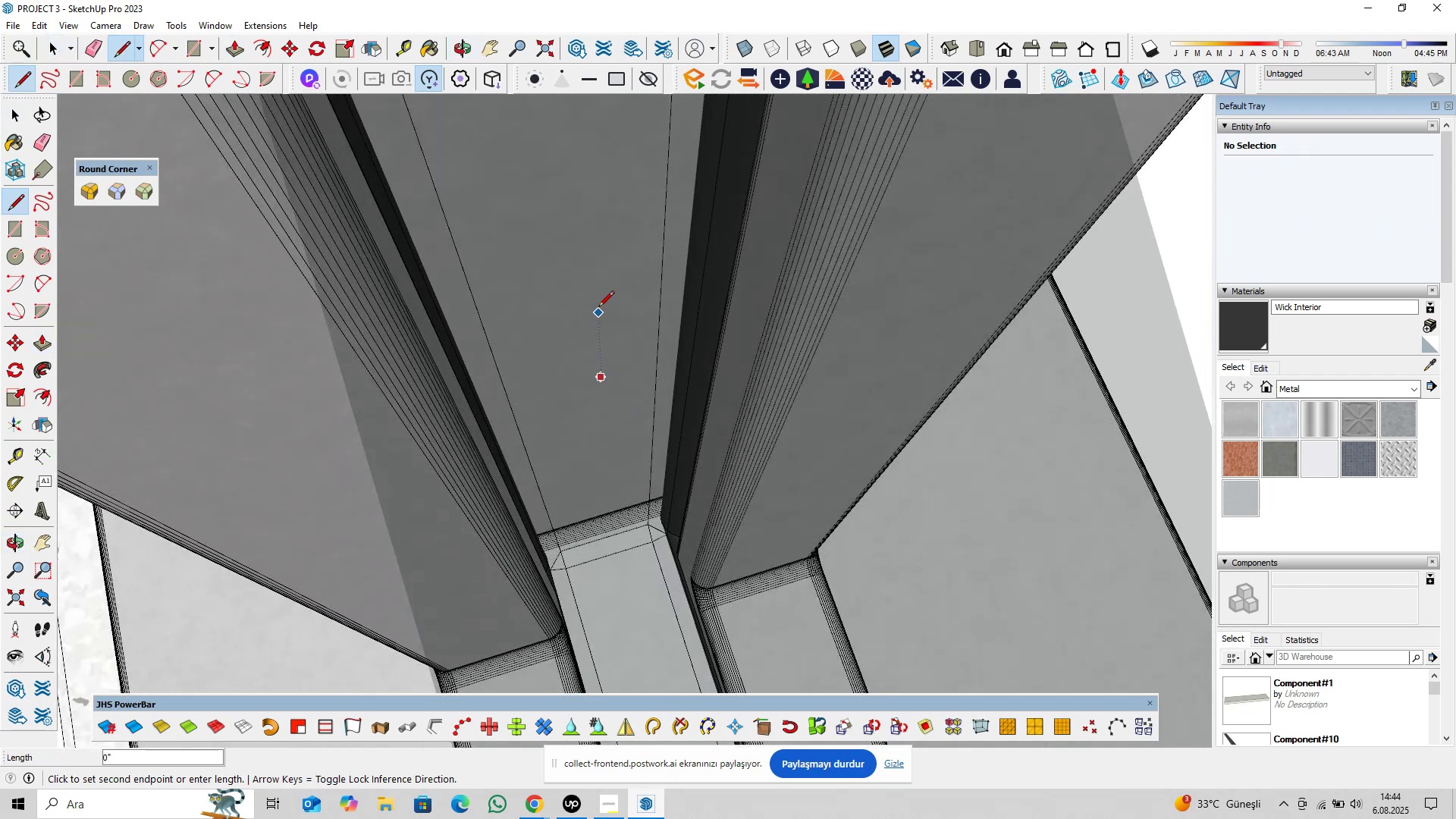 
hold_key(key=ShiftLeft, duration=1.28)
 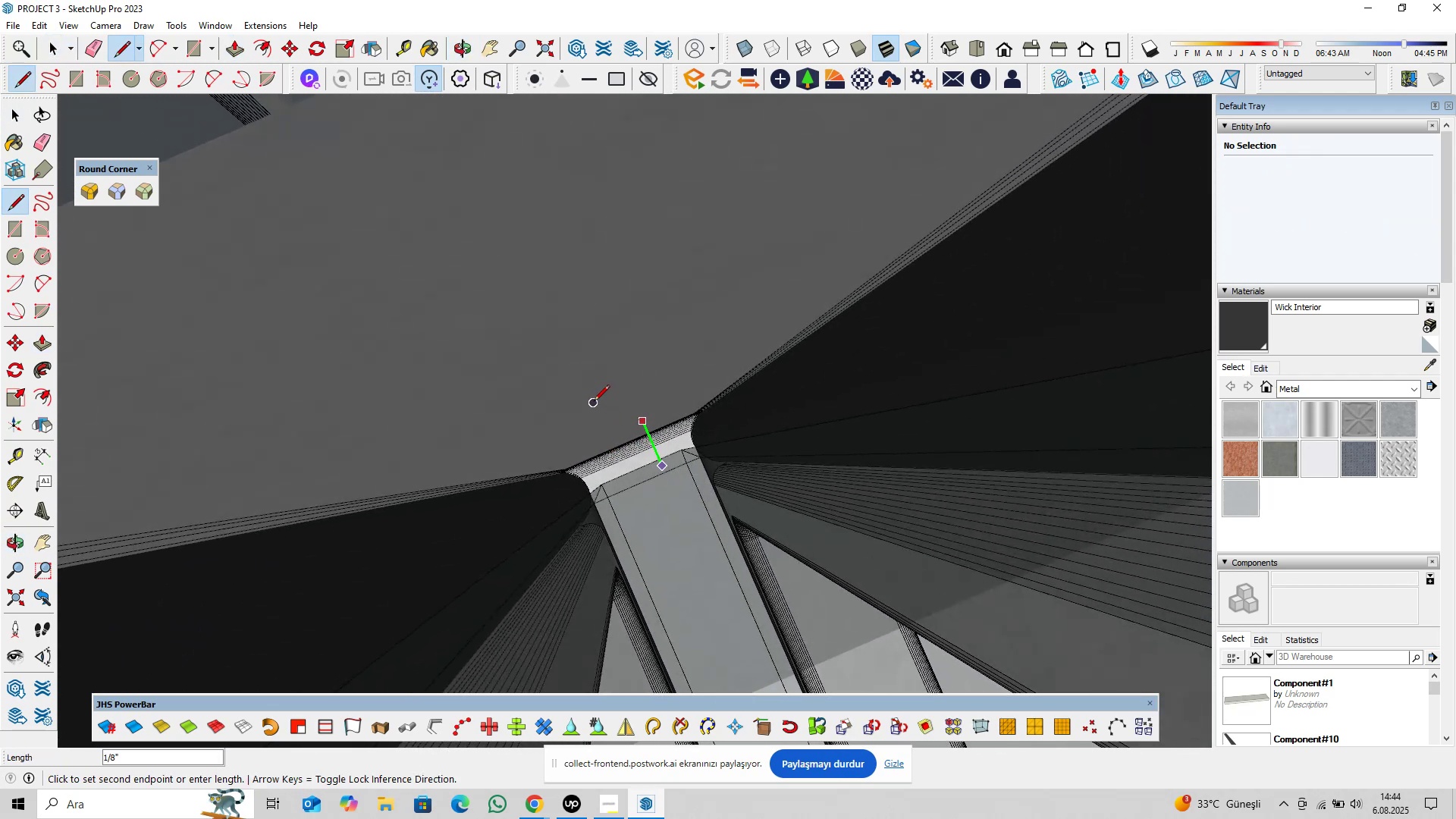 
key(Space)
 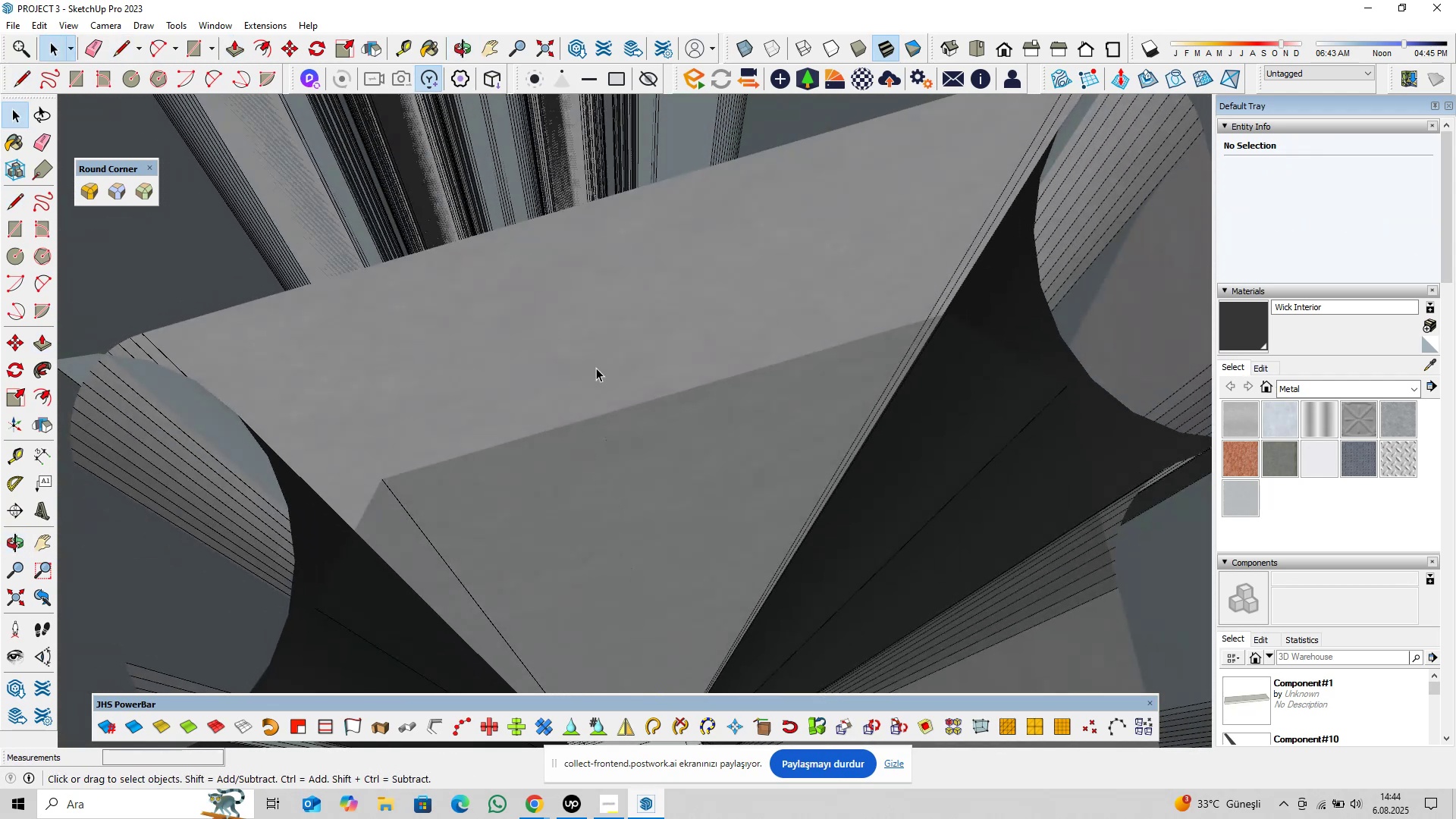 
scroll: coordinate [605, 393], scroll_direction: down, amount: 5.0
 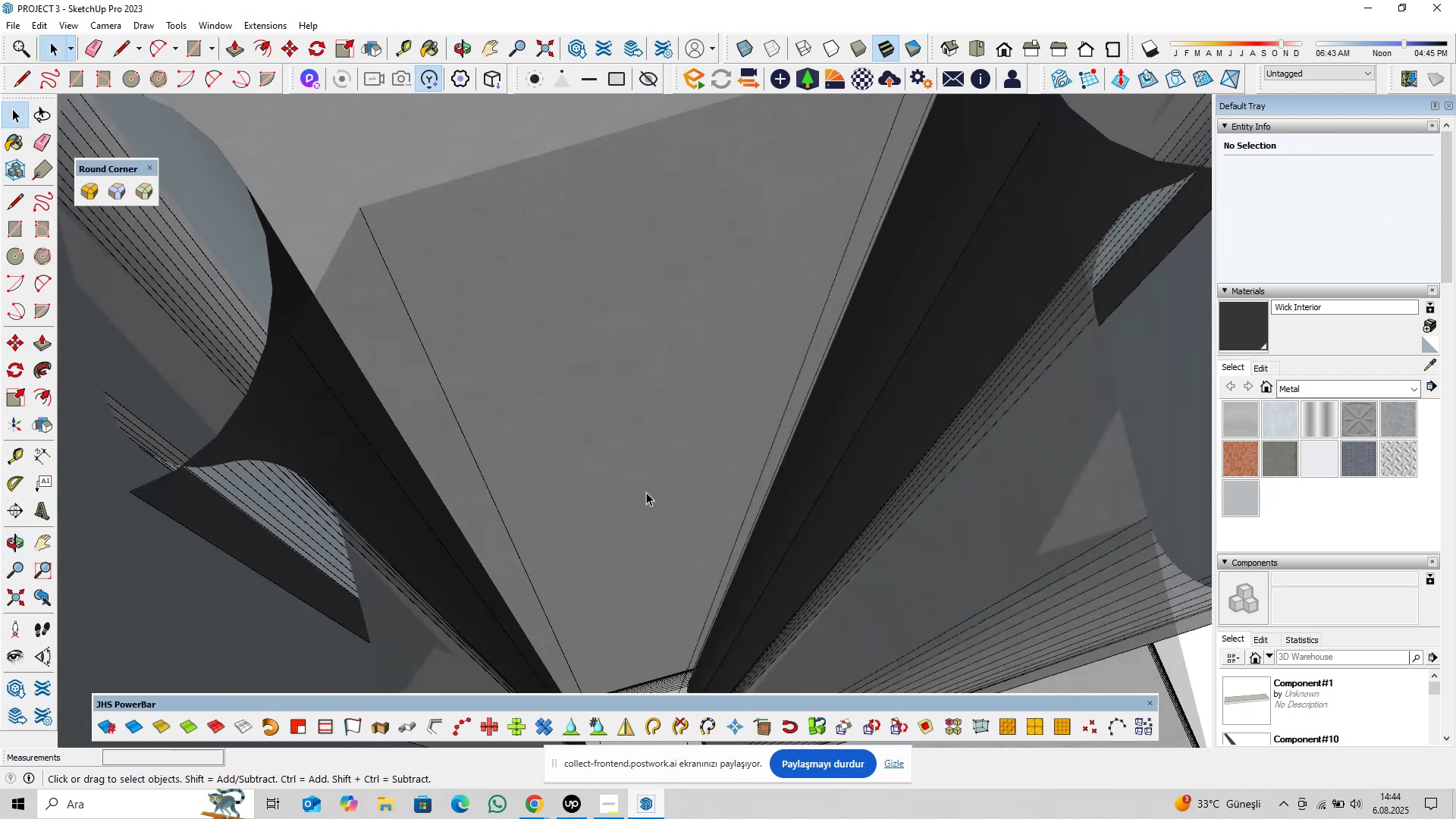 
hold_key(key=ShiftLeft, duration=0.74)
 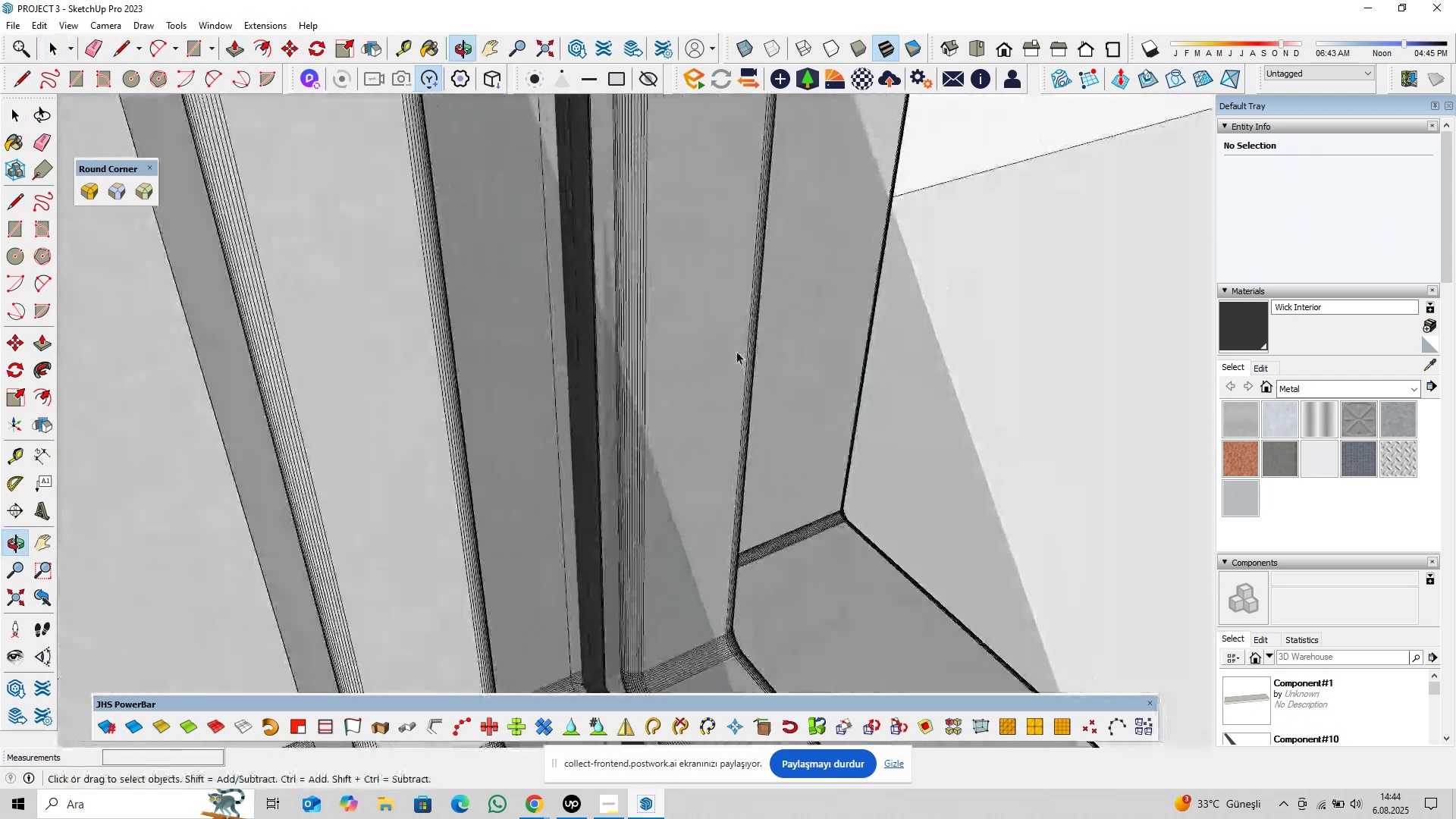 
scroll: coordinate [550, 434], scroll_direction: down, amount: 62.0
 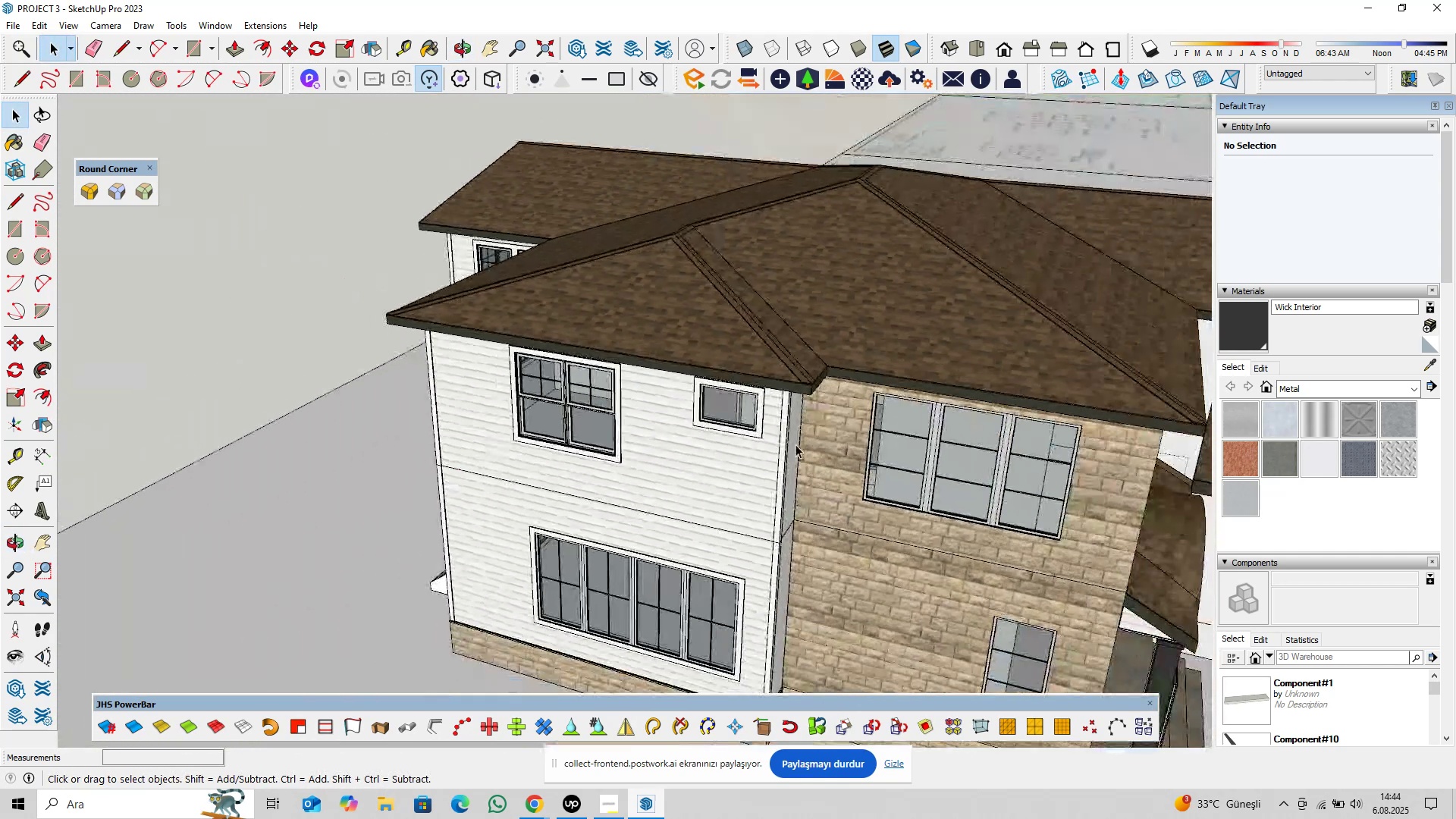 
hold_key(key=ShiftLeft, duration=0.4)
 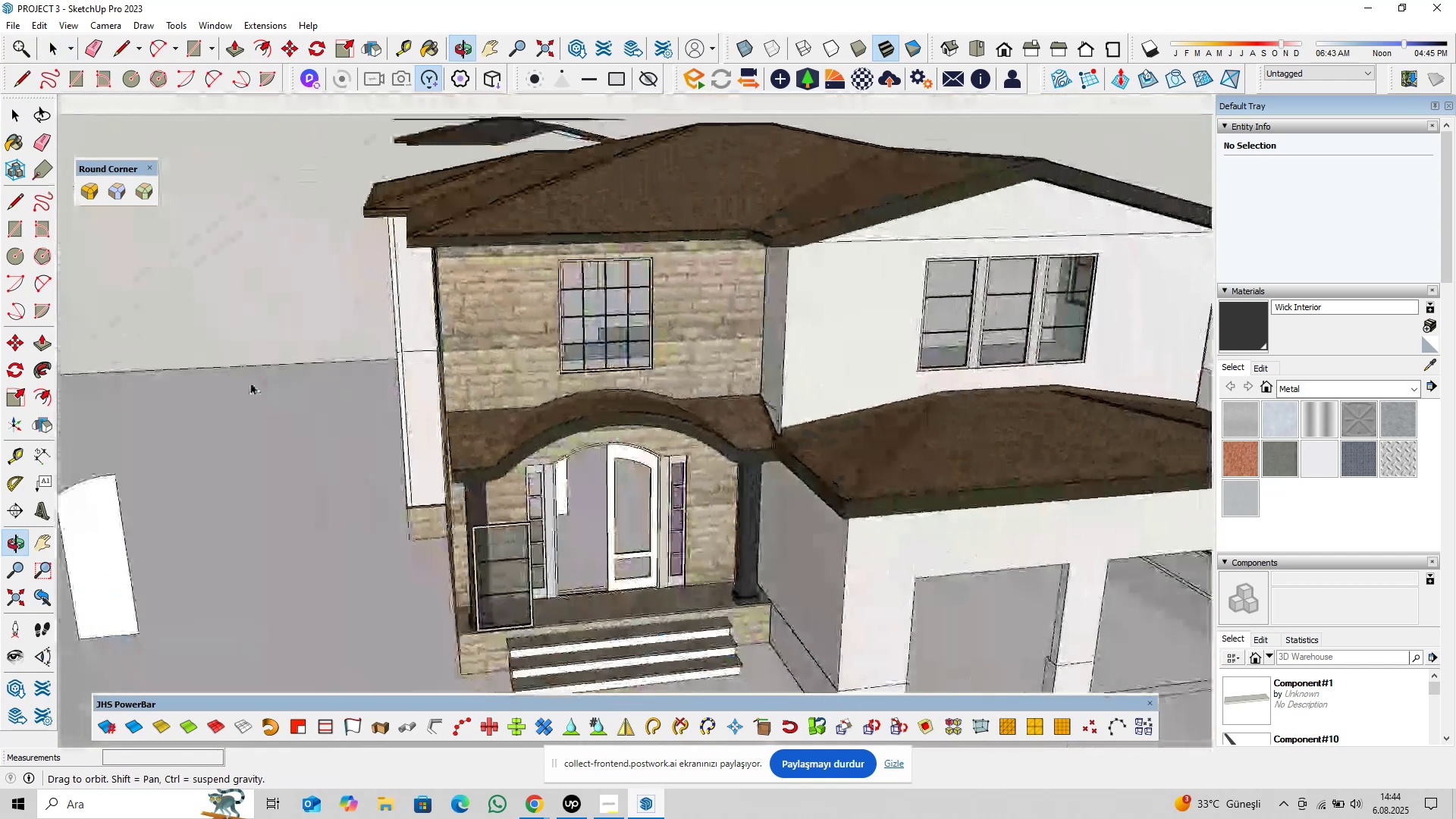 
scroll: coordinate [774, 478], scroll_direction: up, amount: 40.0
 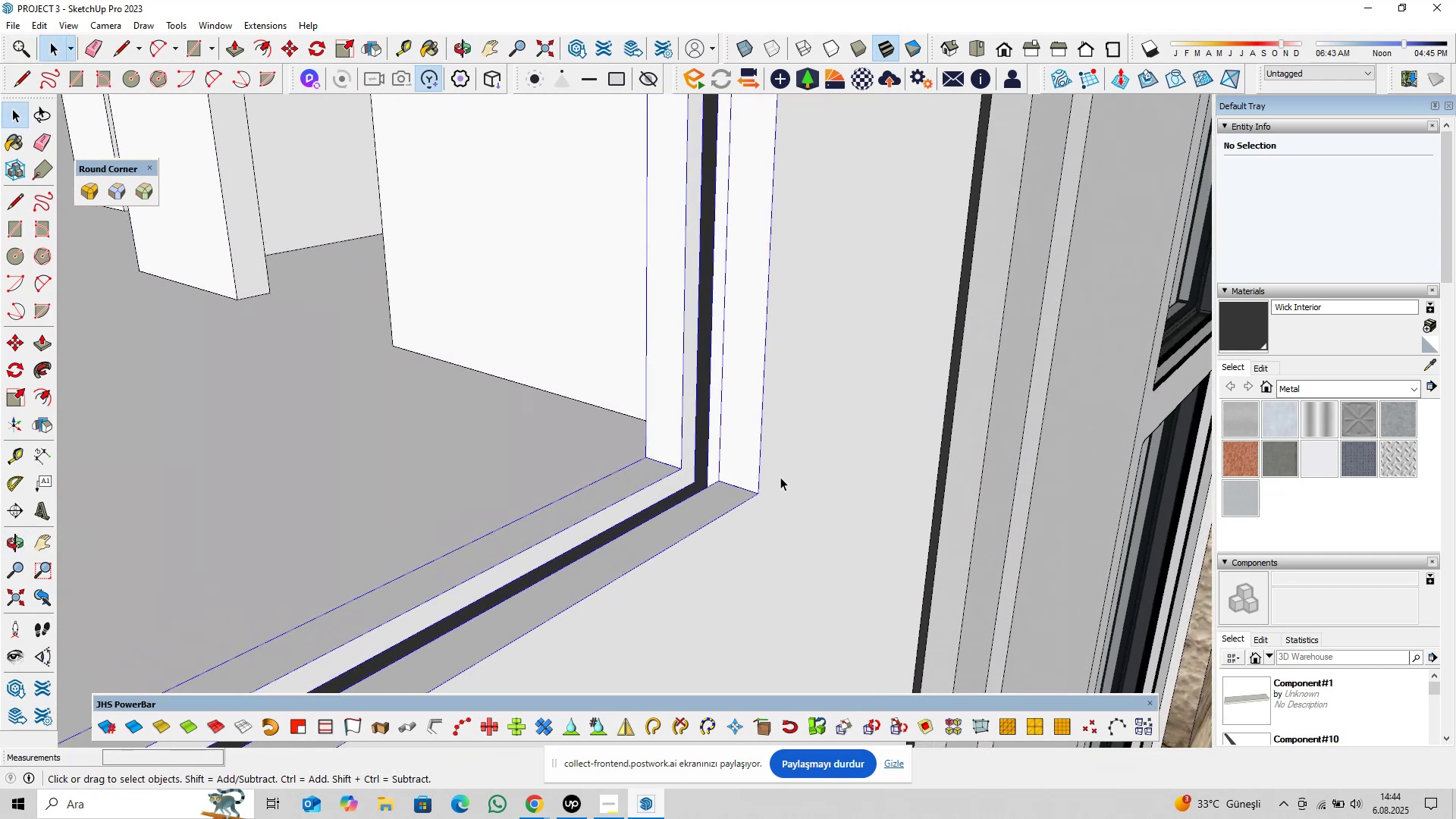 
double_click([780, 477])
 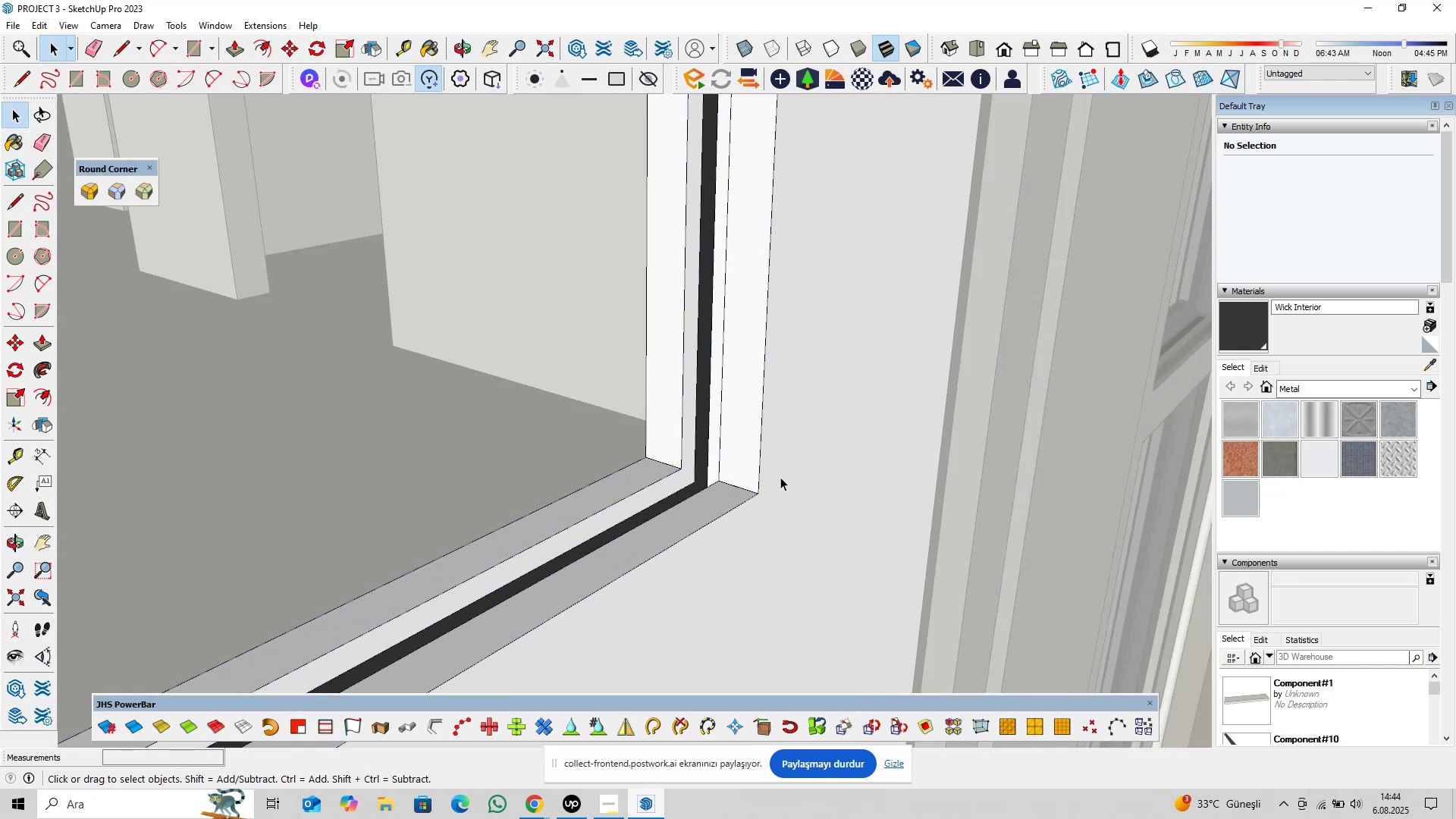 
triple_click([780, 477])
 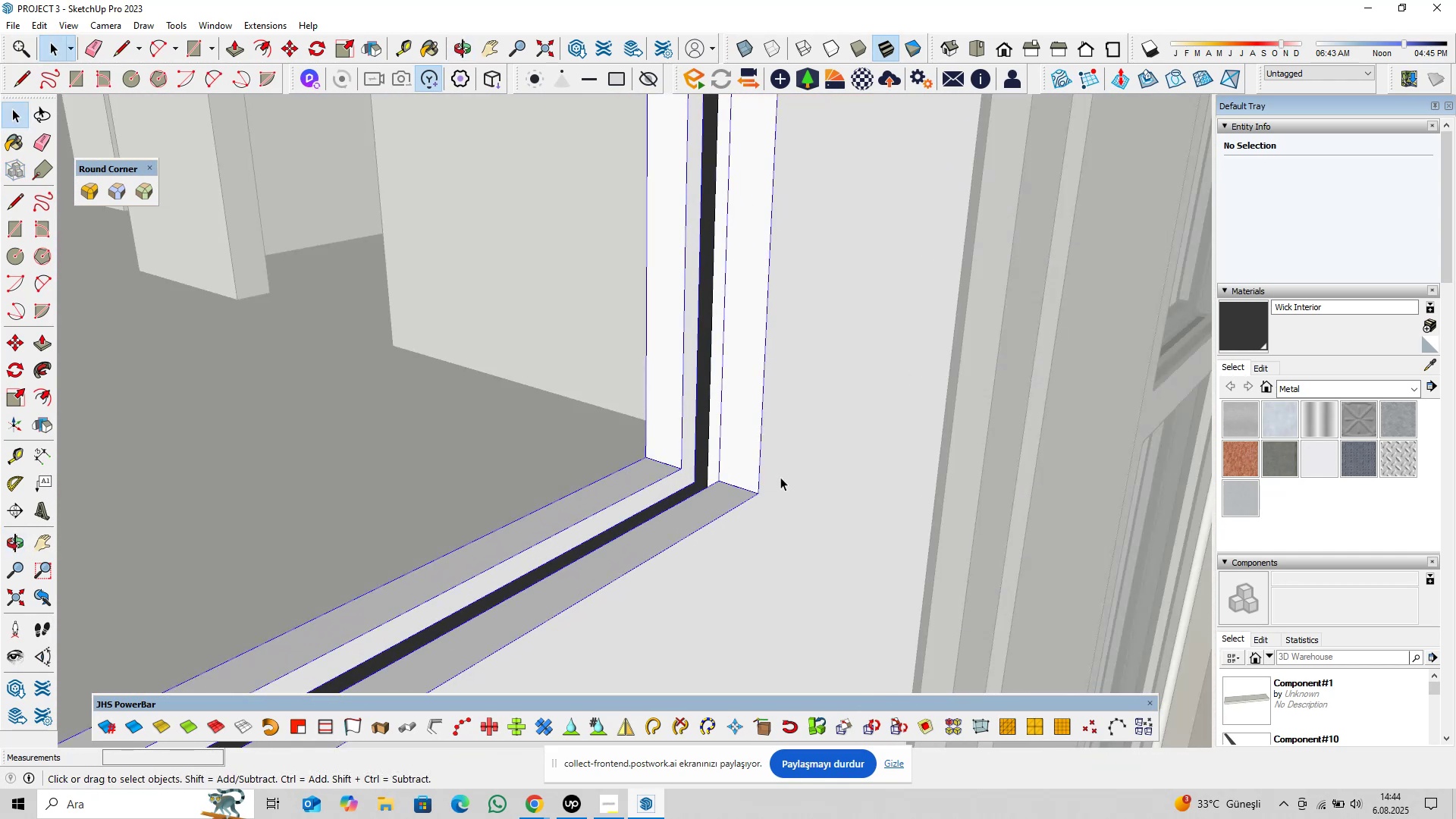 
triple_click([780, 477])
 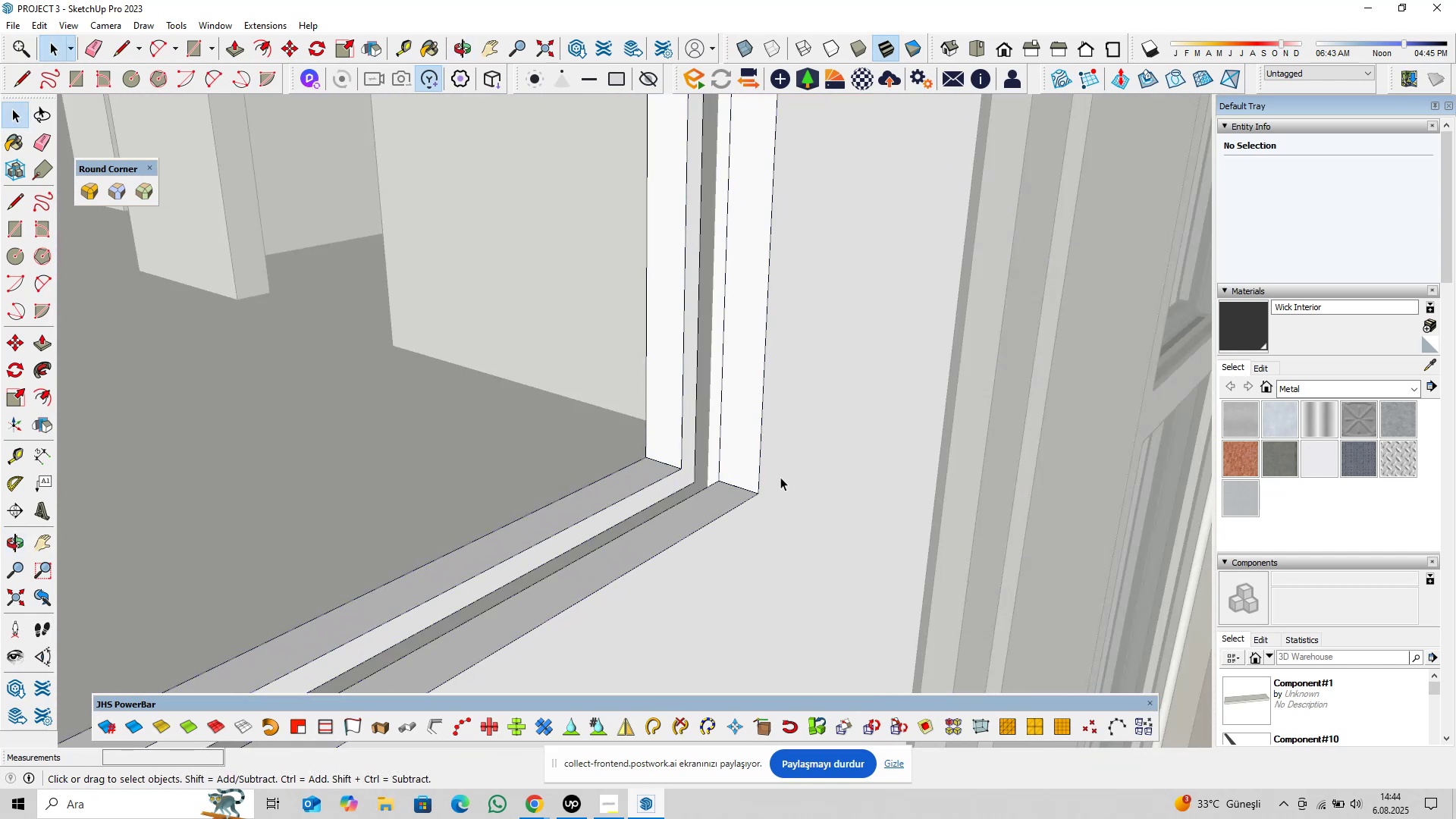 
triple_click([780, 477])
 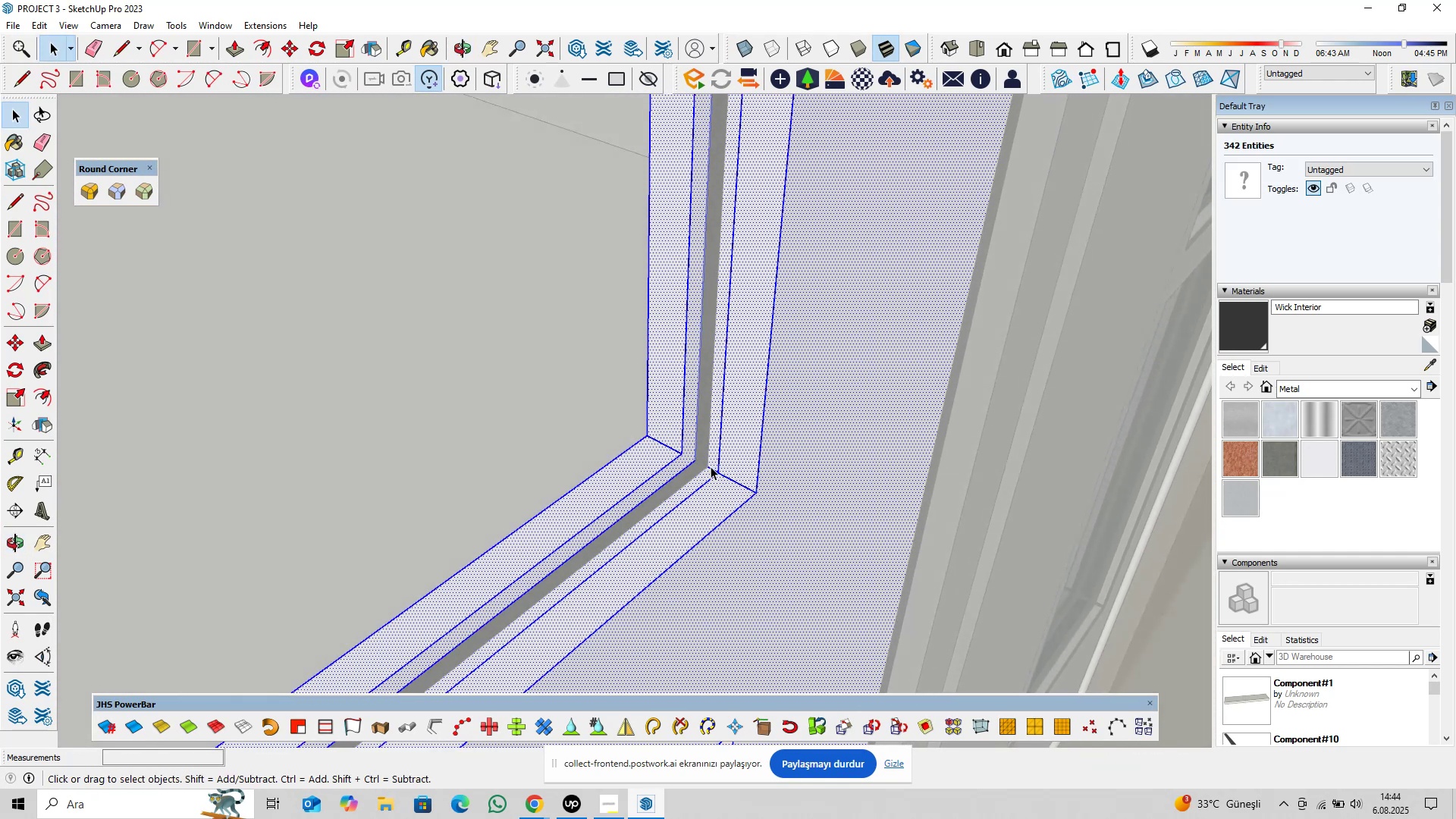 
scroll: coordinate [703, 467], scroll_direction: up, amount: 7.0
 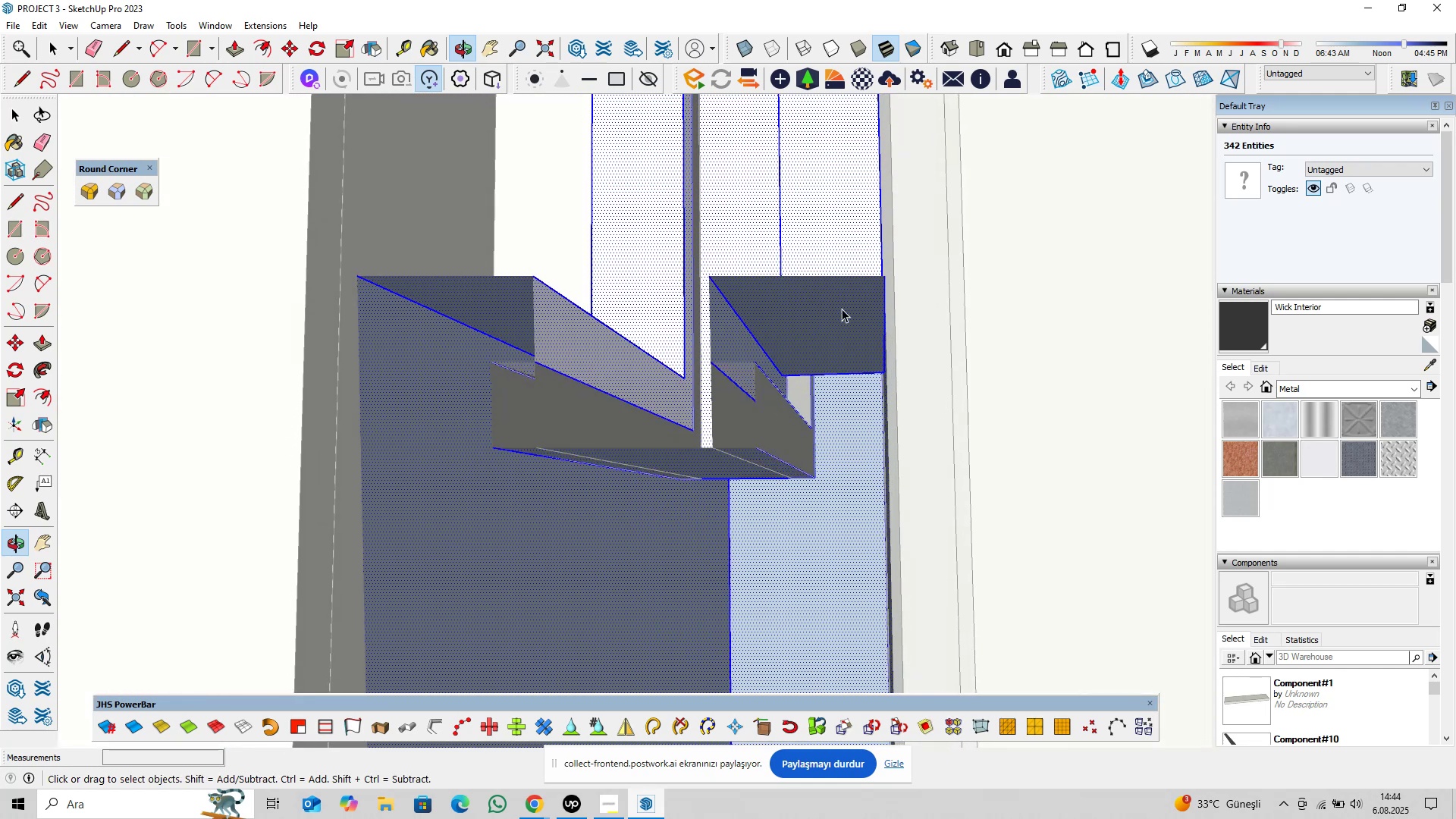 
left_click([799, 469])
 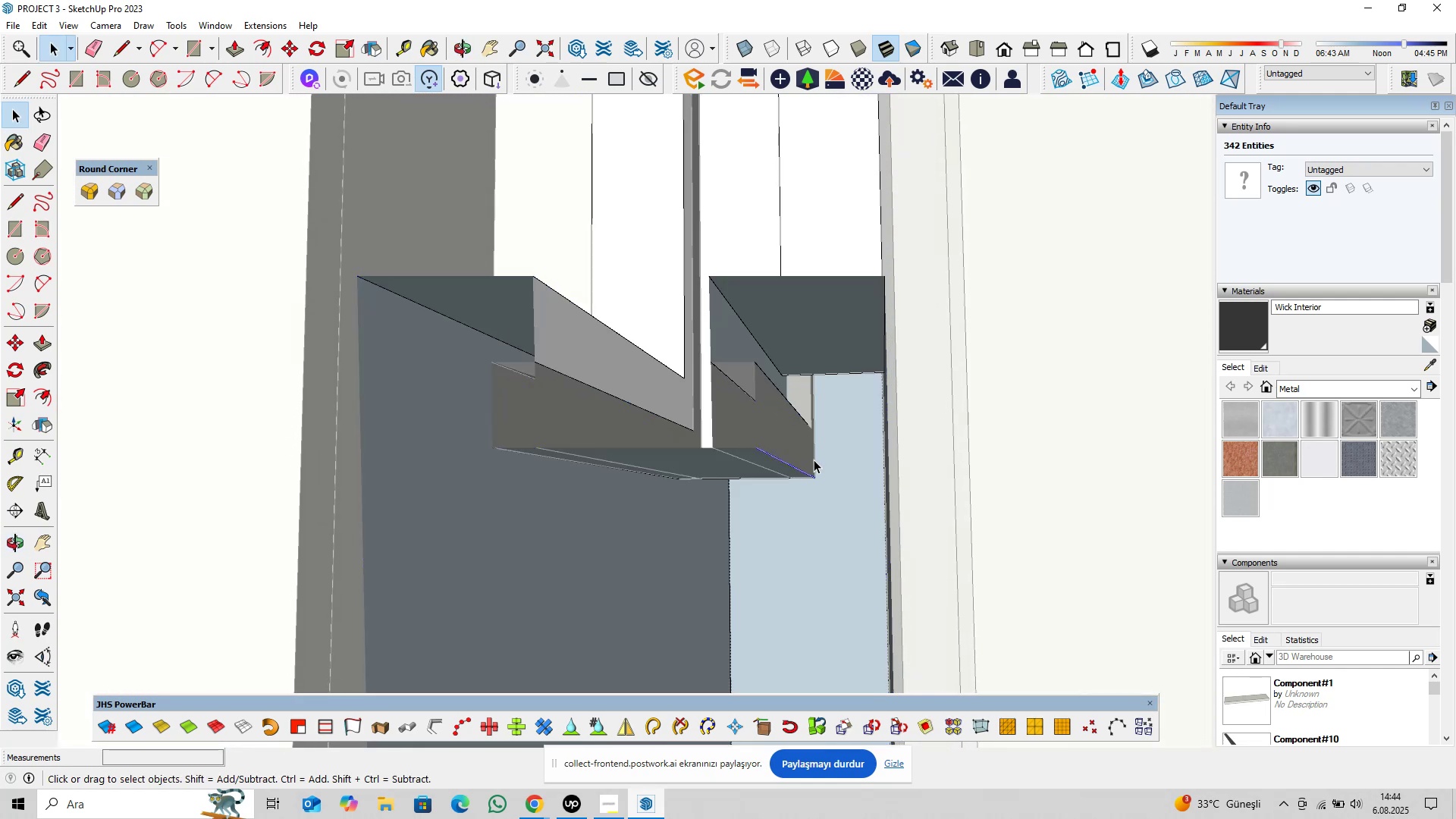 
hold_key(key=ControlLeft, duration=0.72)
left_click([814, 447])
 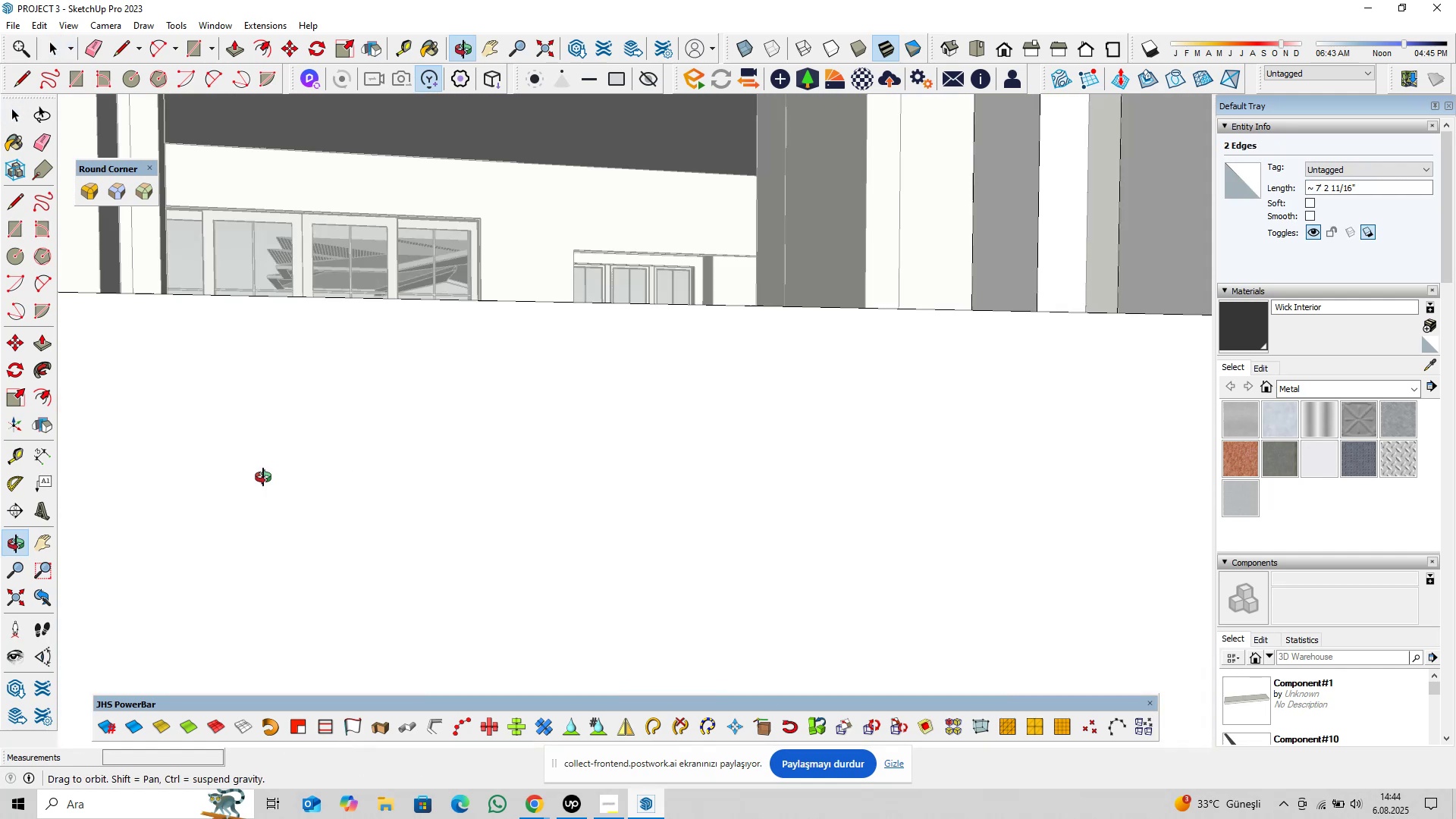 
hold_key(key=ShiftLeft, duration=0.33)
 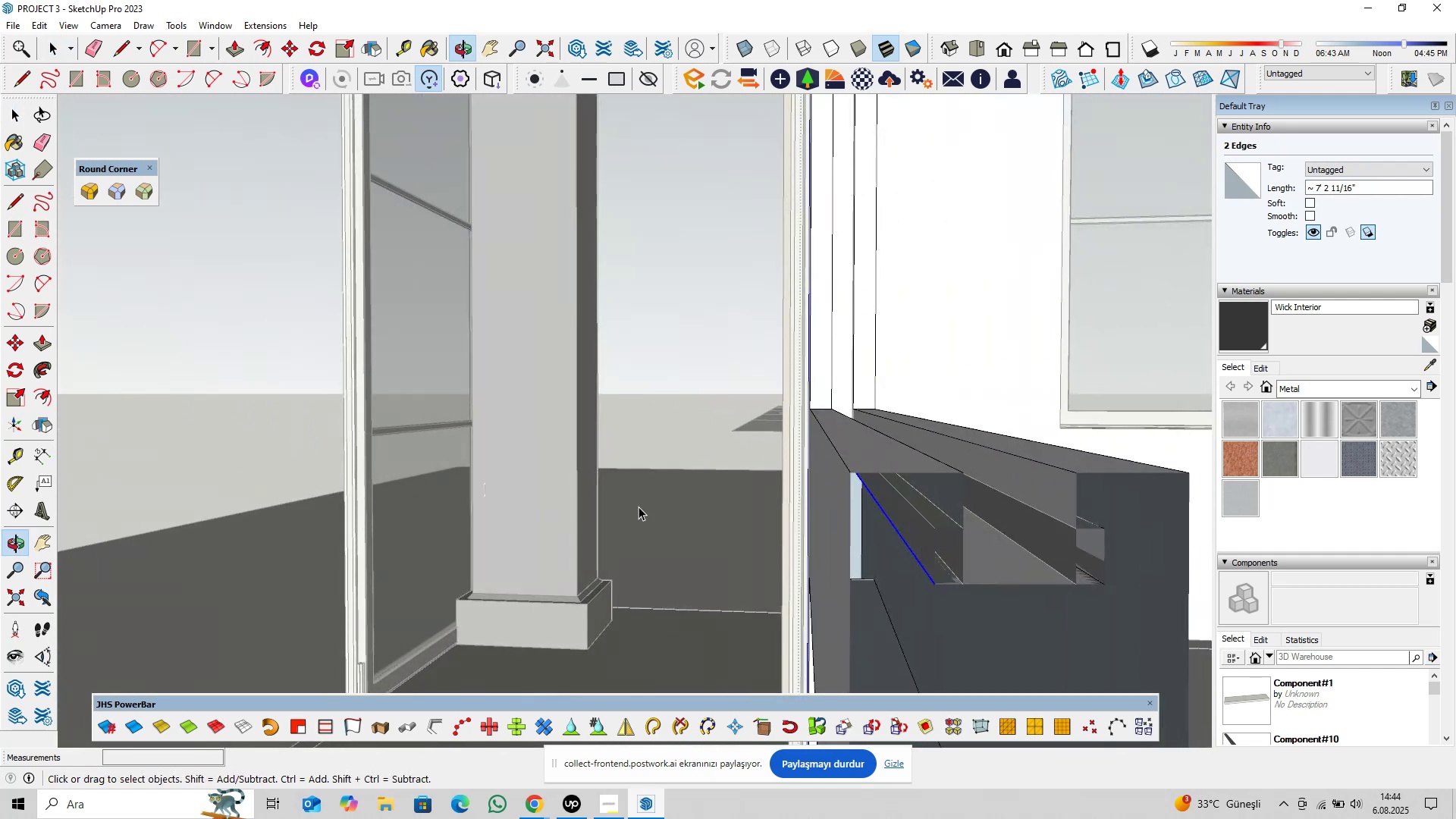 
hold_key(key=ShiftLeft, duration=0.31)
 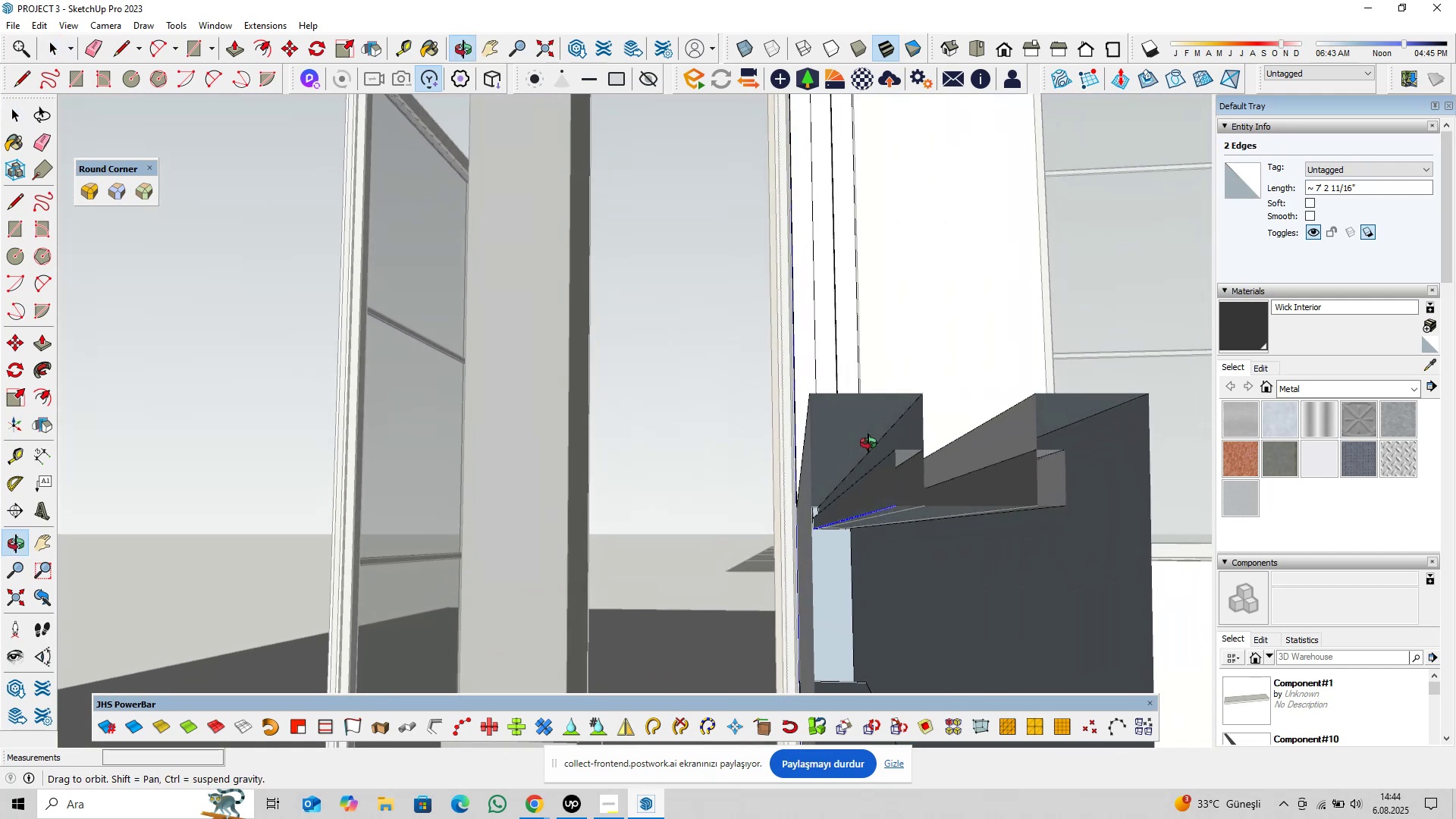 
scroll: coordinate [783, 565], scroll_direction: up, amount: 24.0
 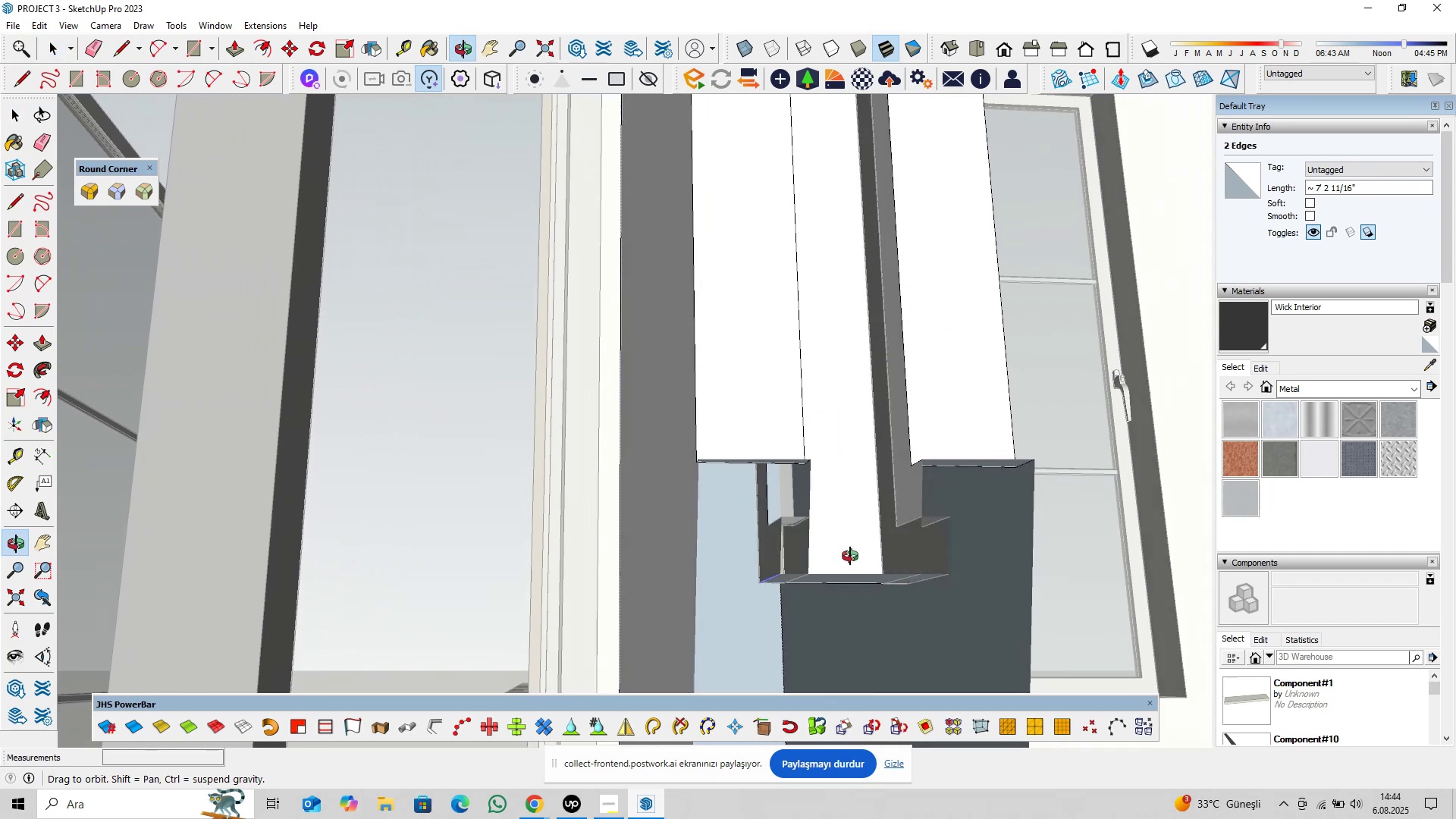 
hold_key(key=ControlLeft, duration=1.01)
left_click([757, 547])
 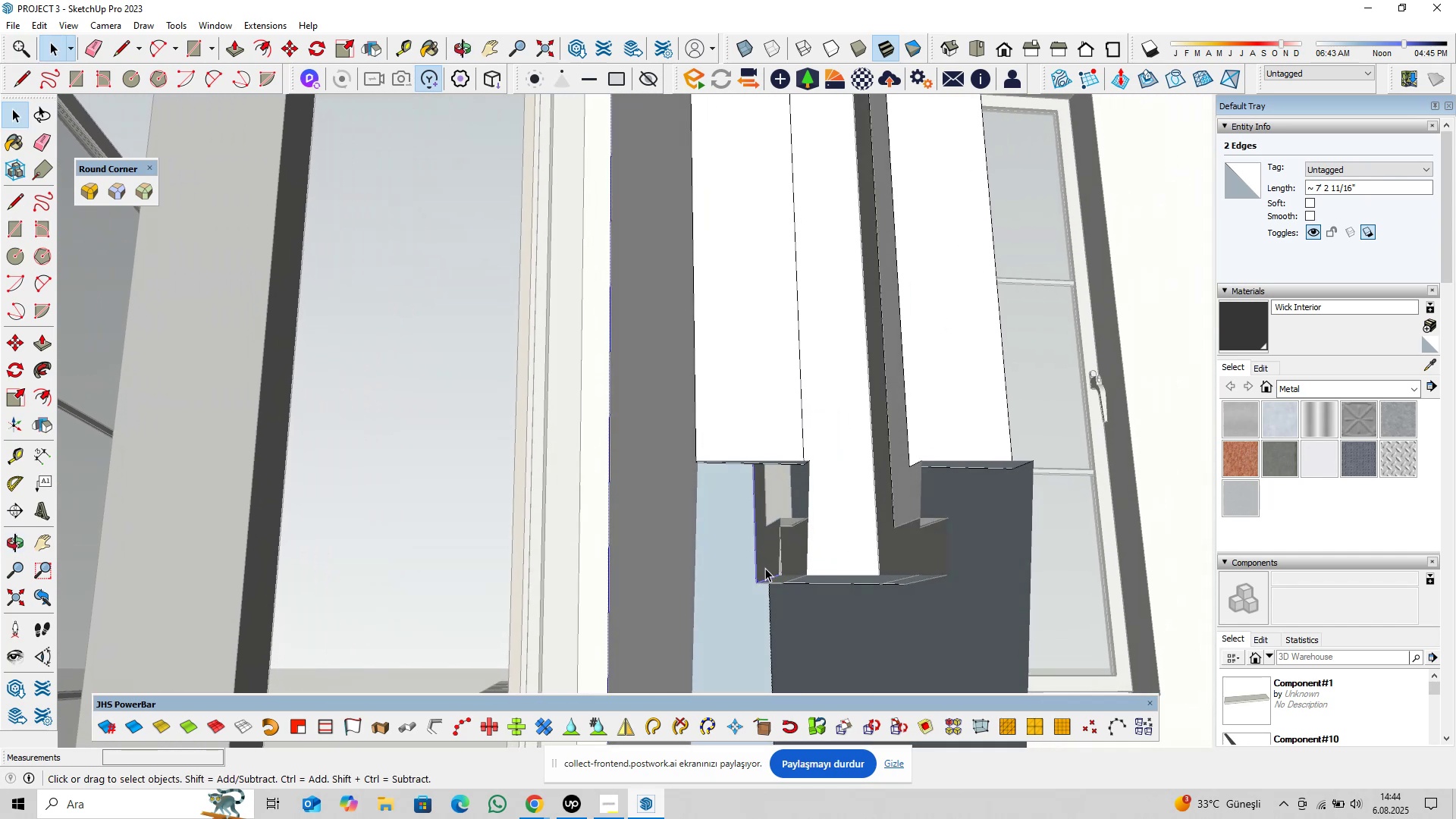 
scroll: coordinate [723, 400], scroll_direction: down, amount: 15.0
 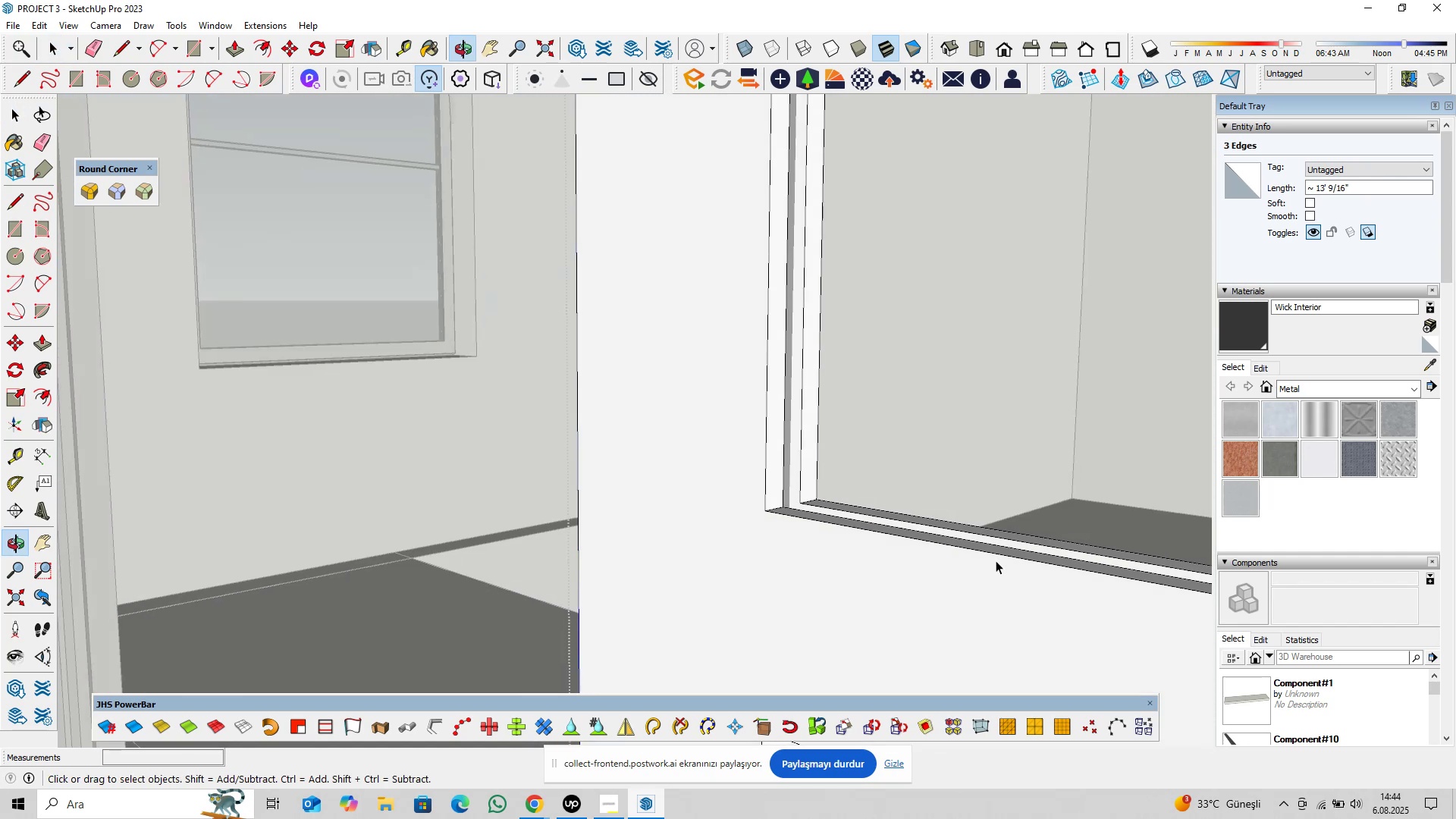 
scroll: coordinate [784, 277], scroll_direction: up, amount: 2.0
 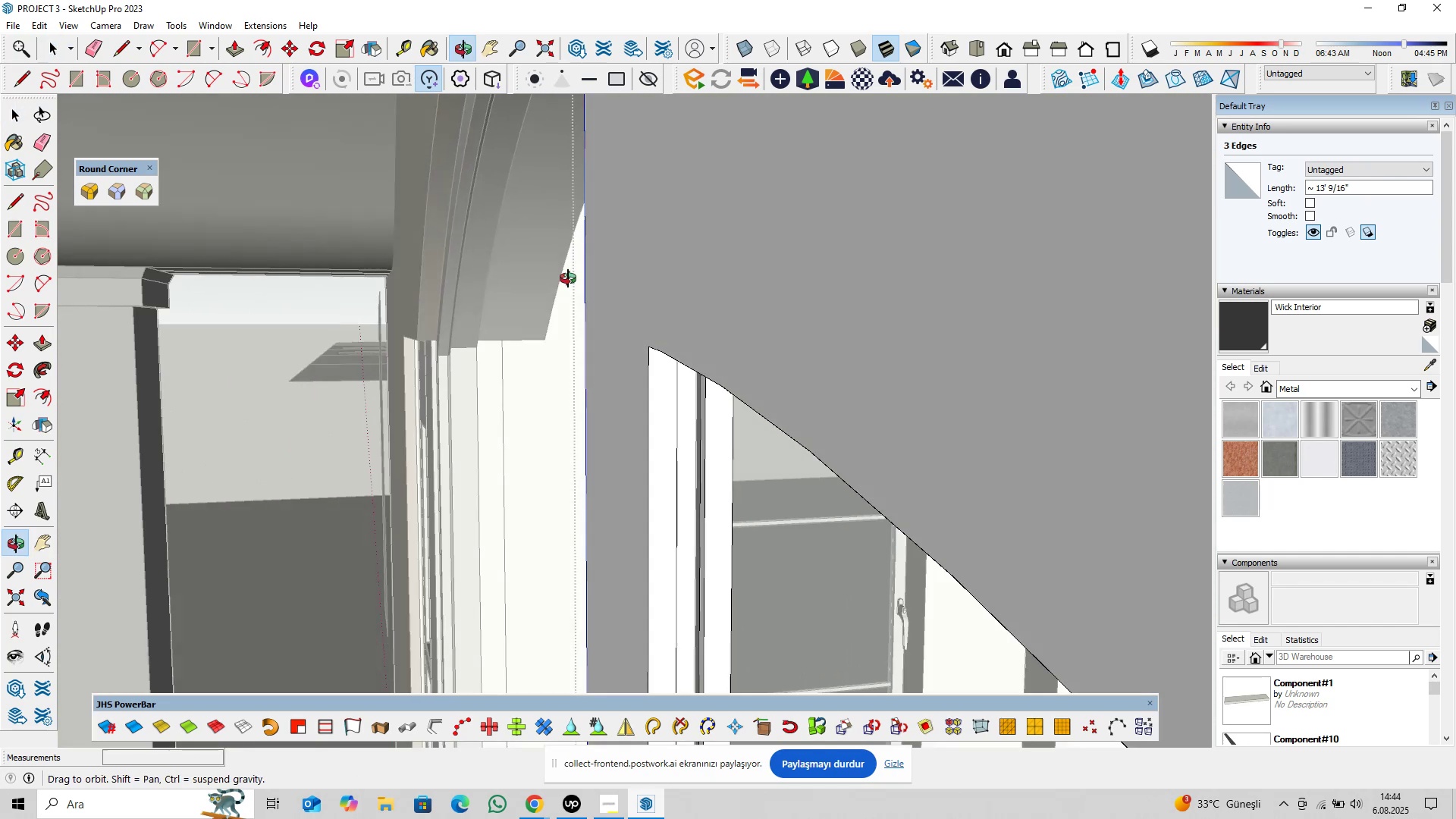 
hold_key(key=ShiftLeft, duration=0.51)
 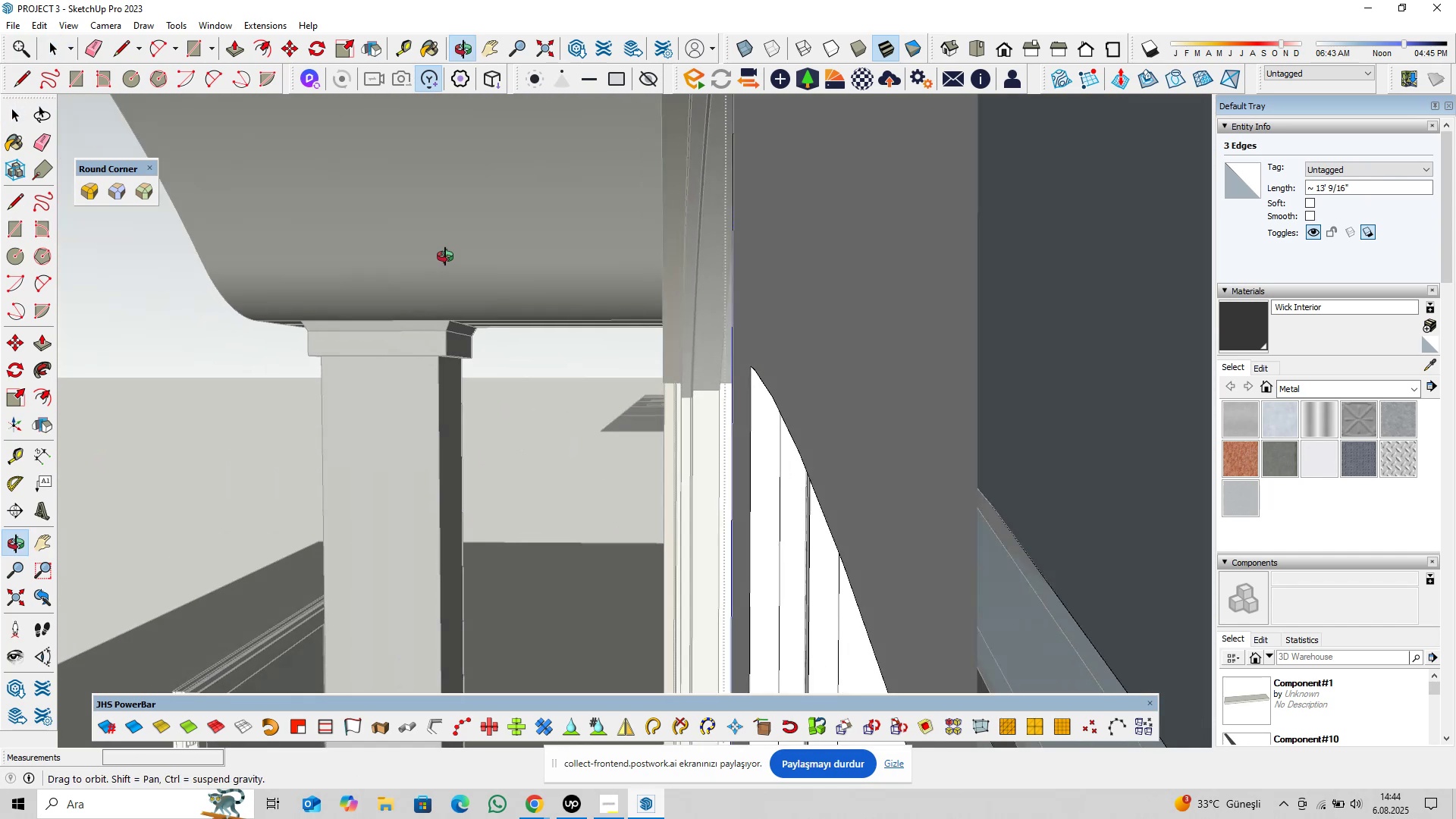 
hold_key(key=ShiftLeft, duration=0.6)
 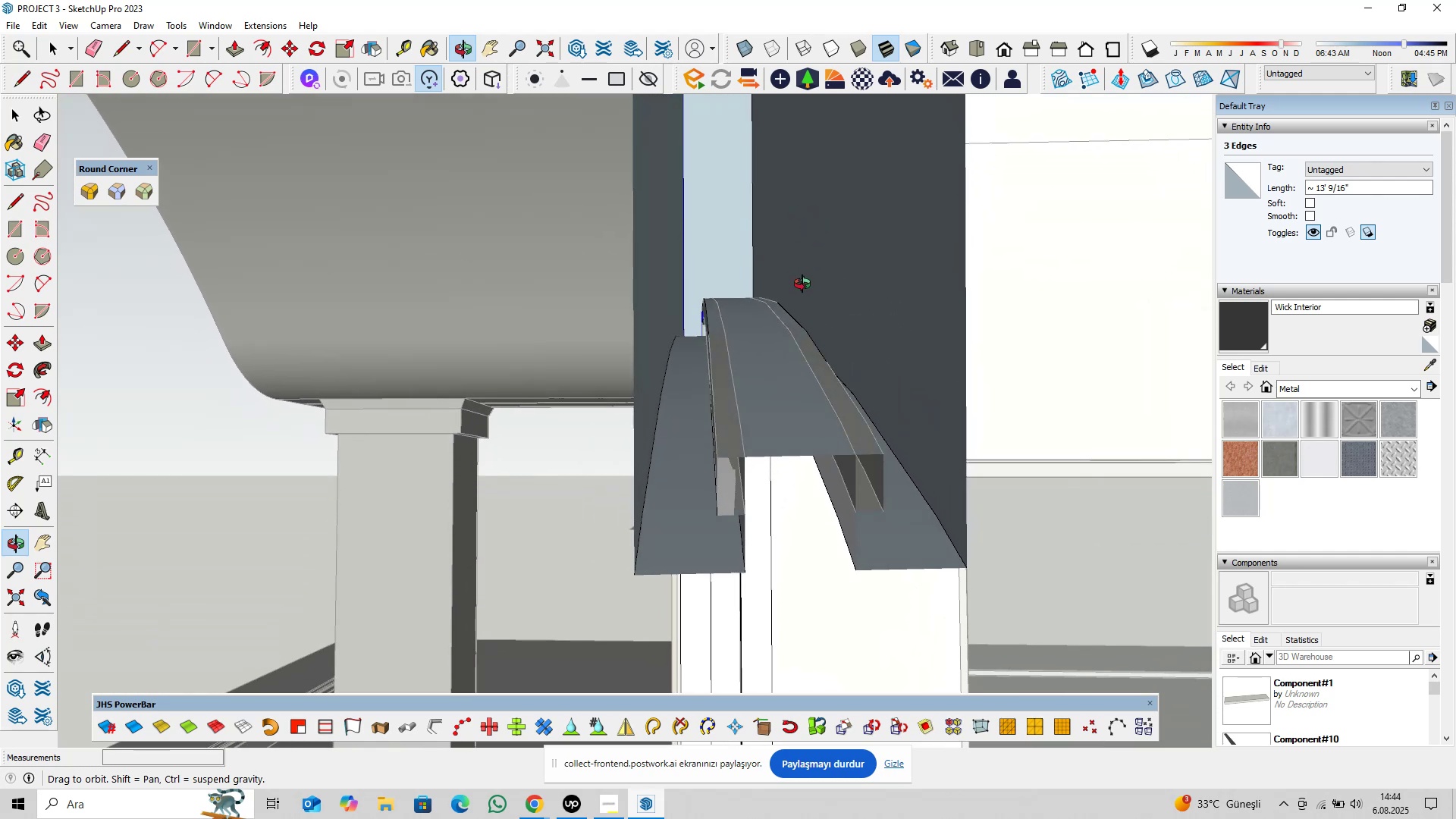 
hold_key(key=ControlLeft, duration=1.05)
left_click([749, 363])
 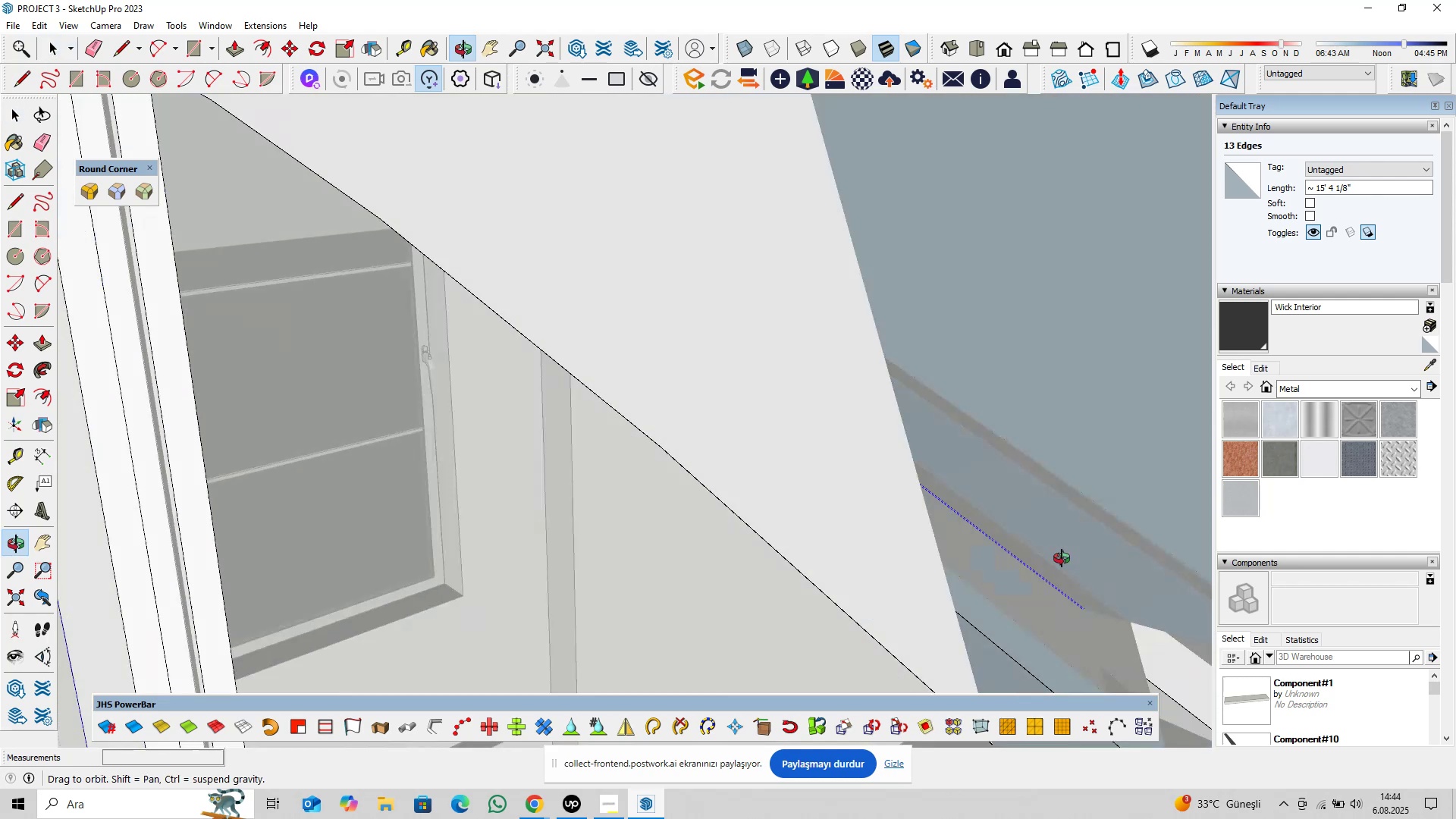 
scroll: coordinate [690, 447], scroll_direction: down, amount: 32.0
 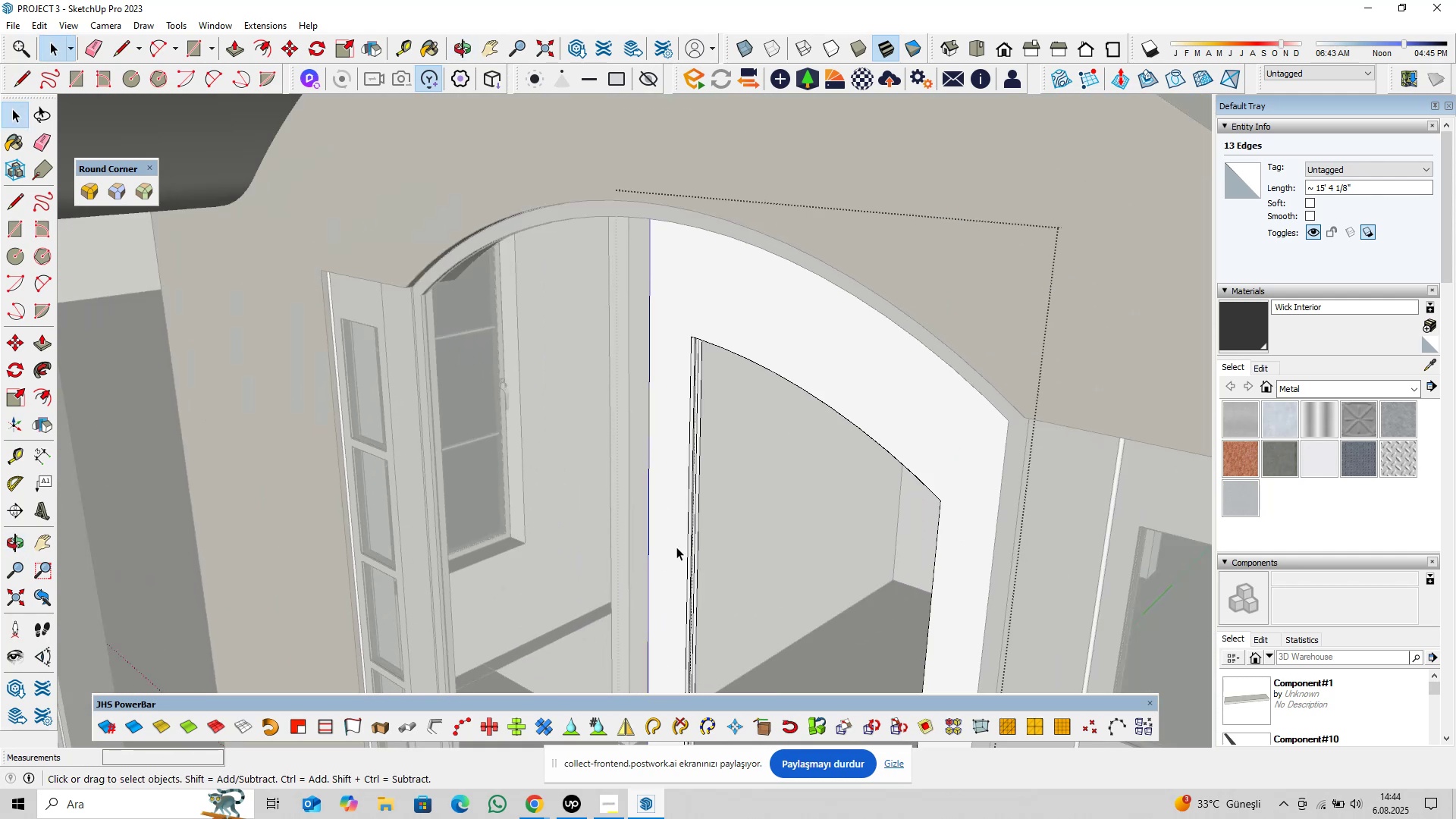 
hold_key(key=ShiftLeft, duration=0.66)
 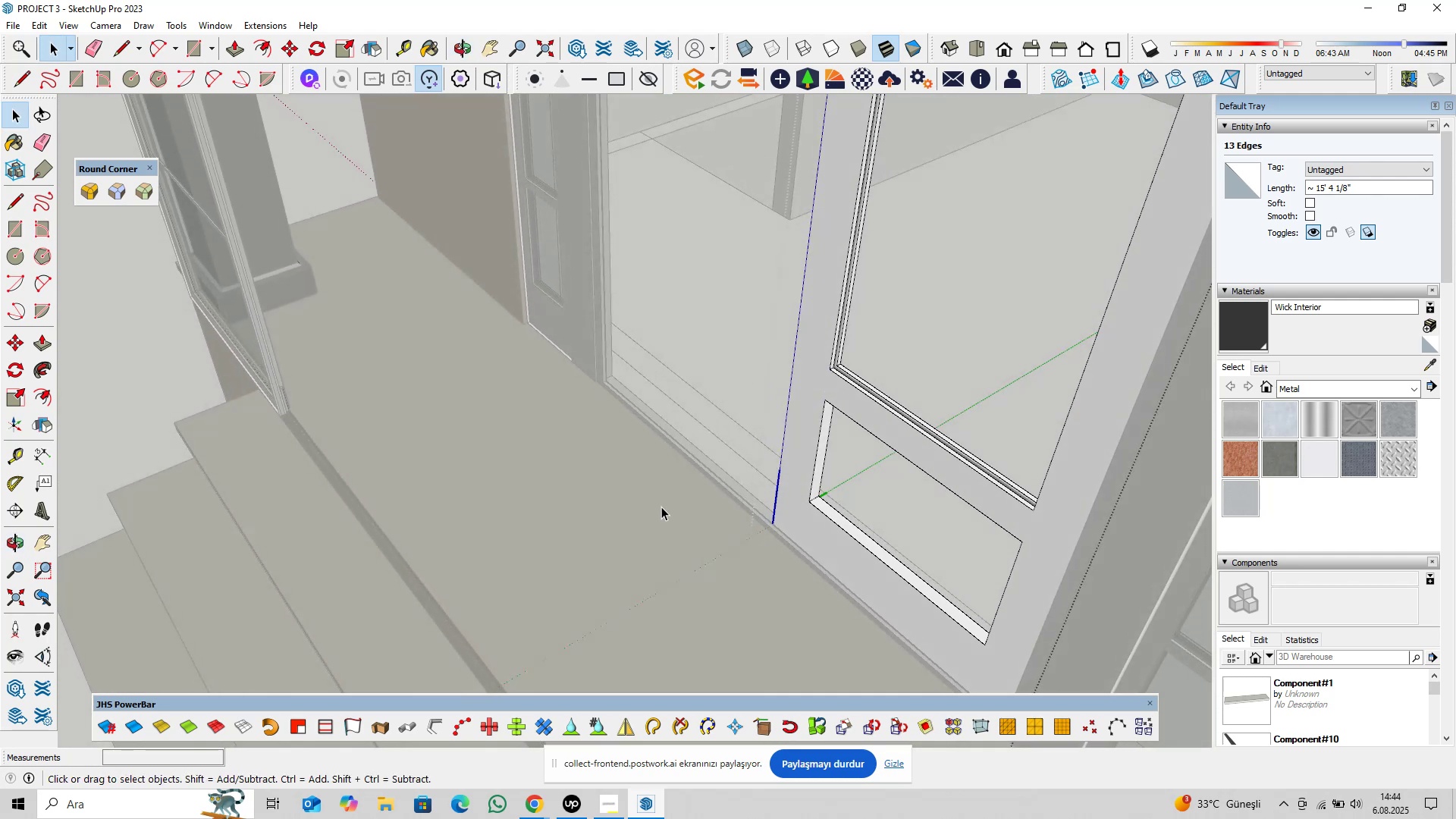 
key(M)
 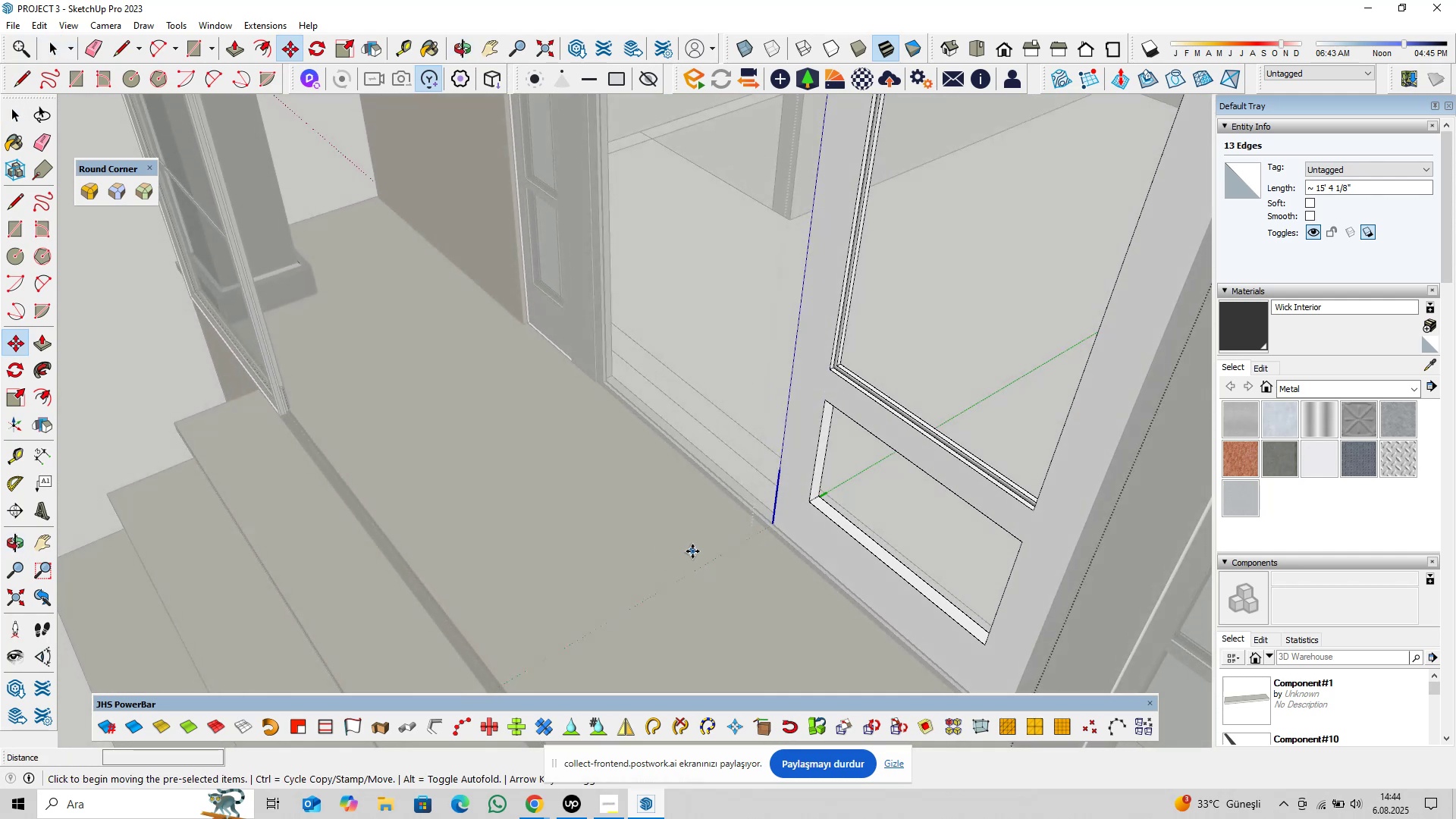 
left_click([692, 551])
 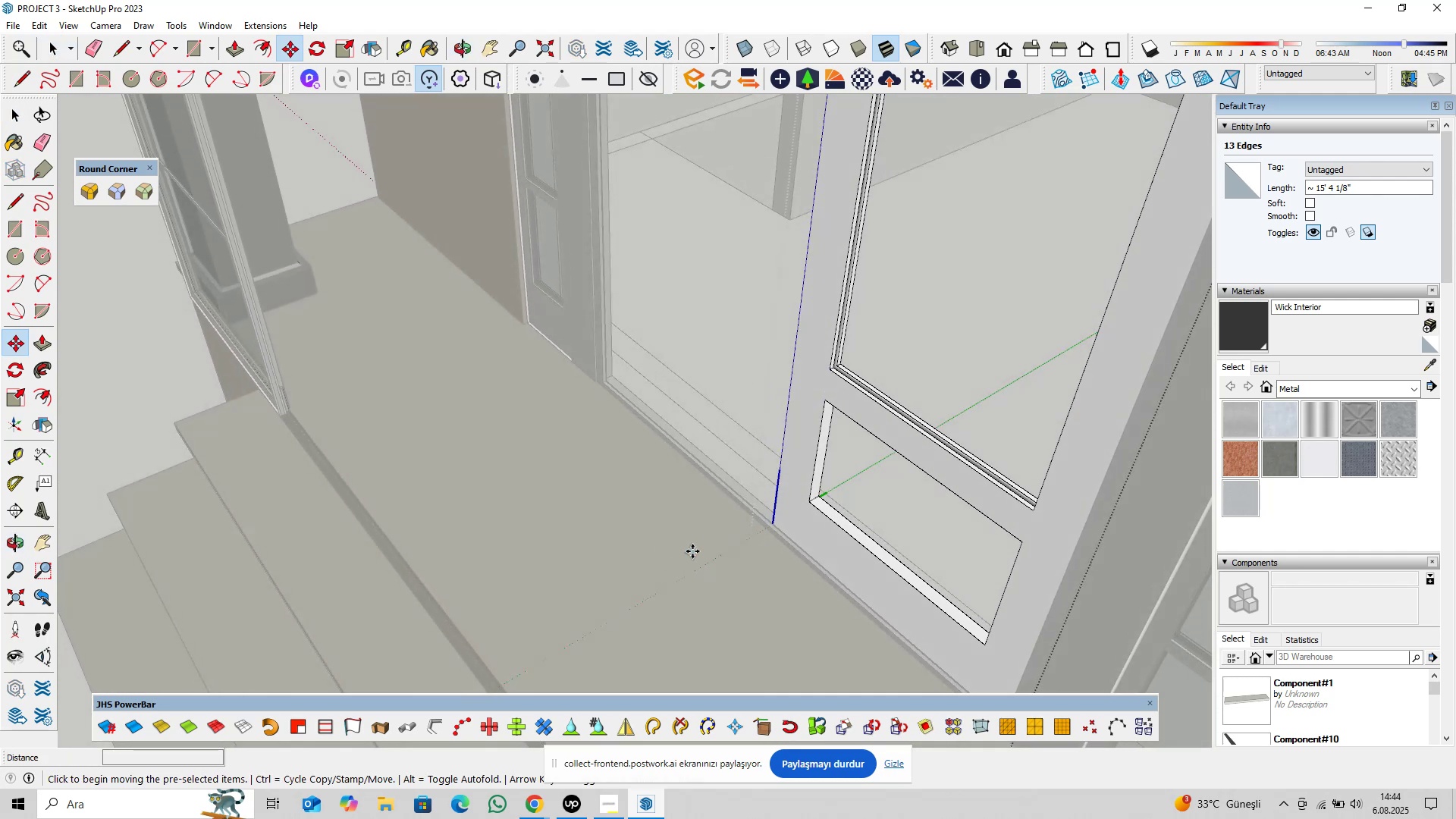 
key(Control+ControlLeft)
 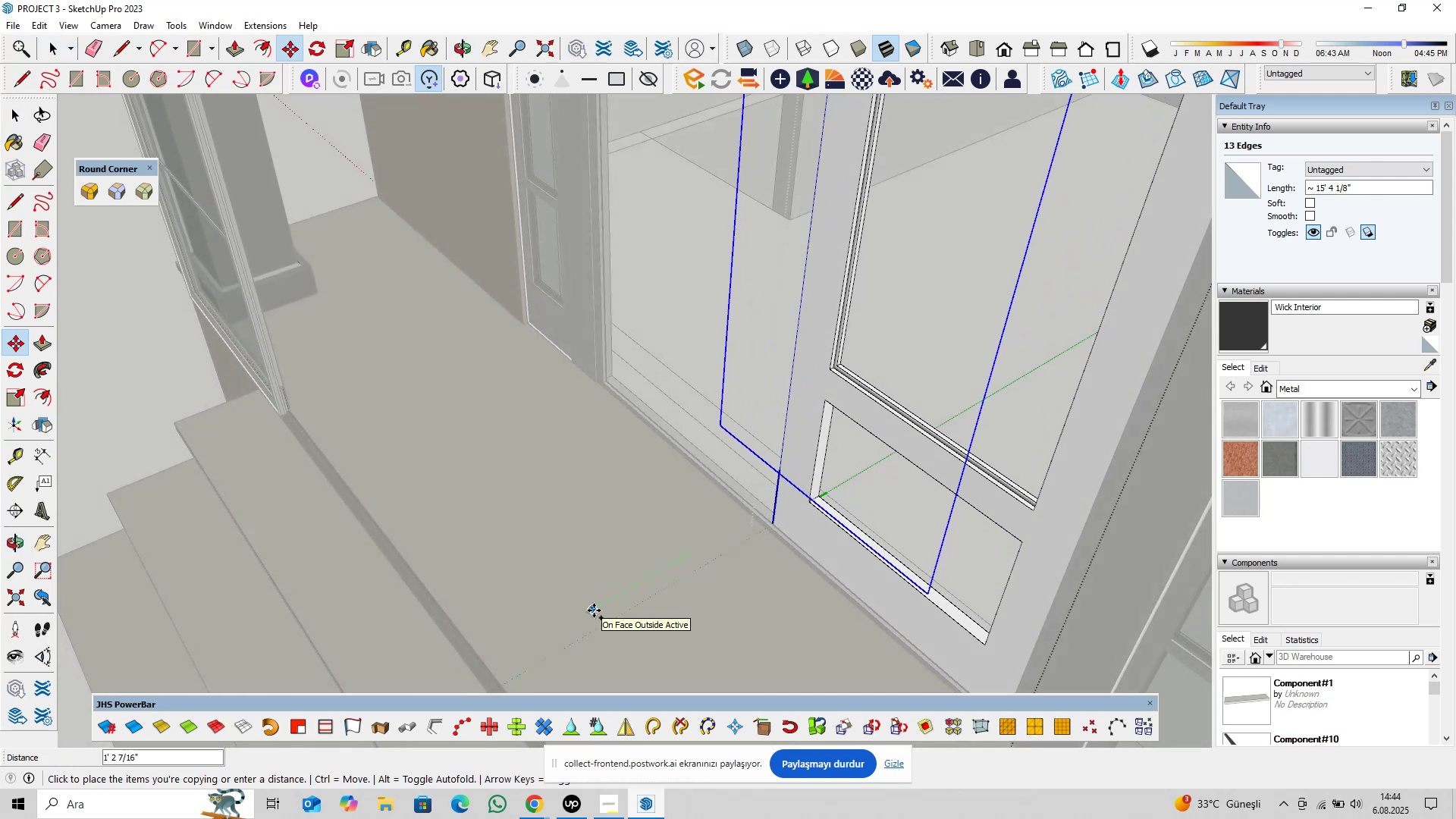 
type(1@)
 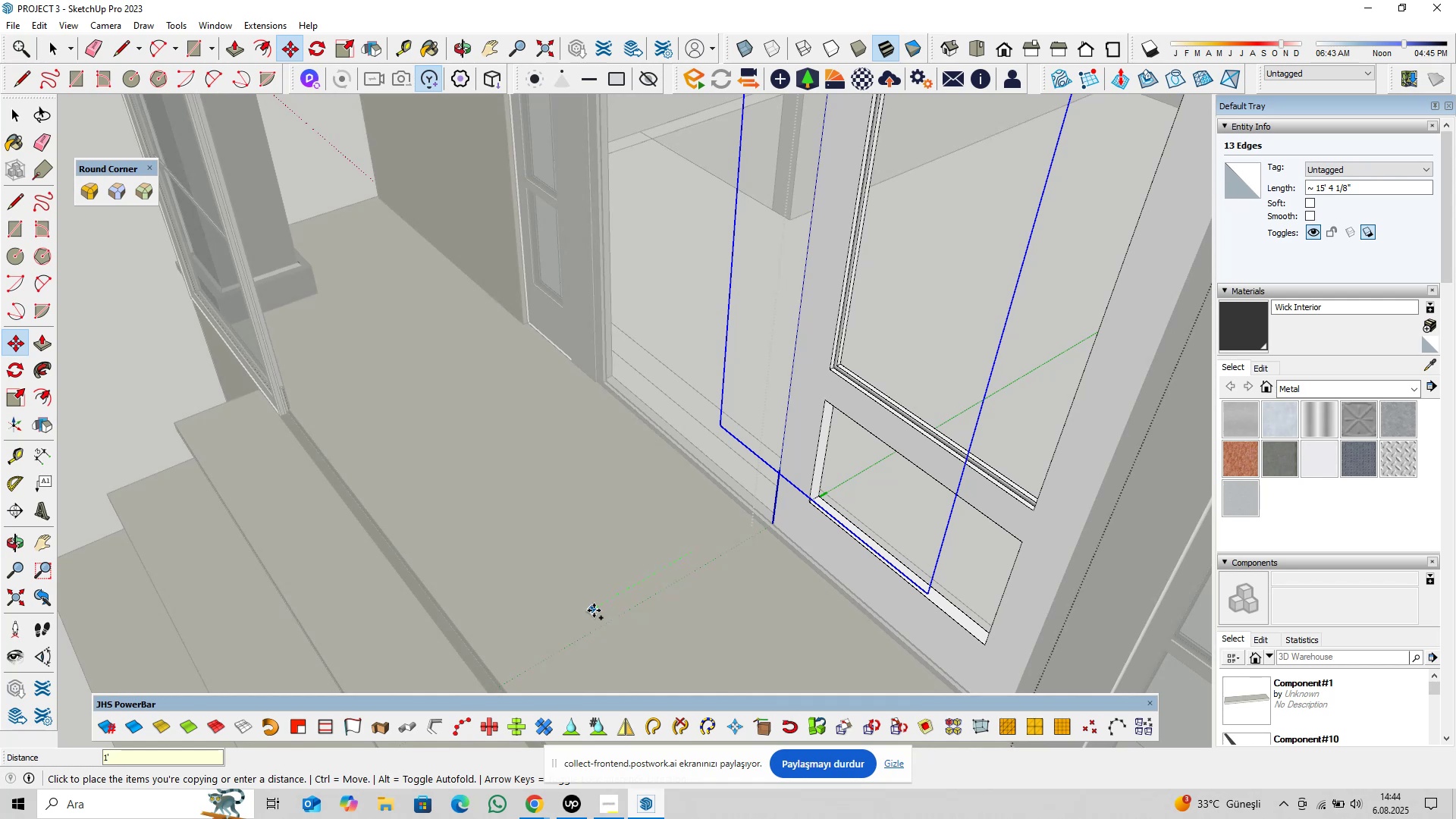 
 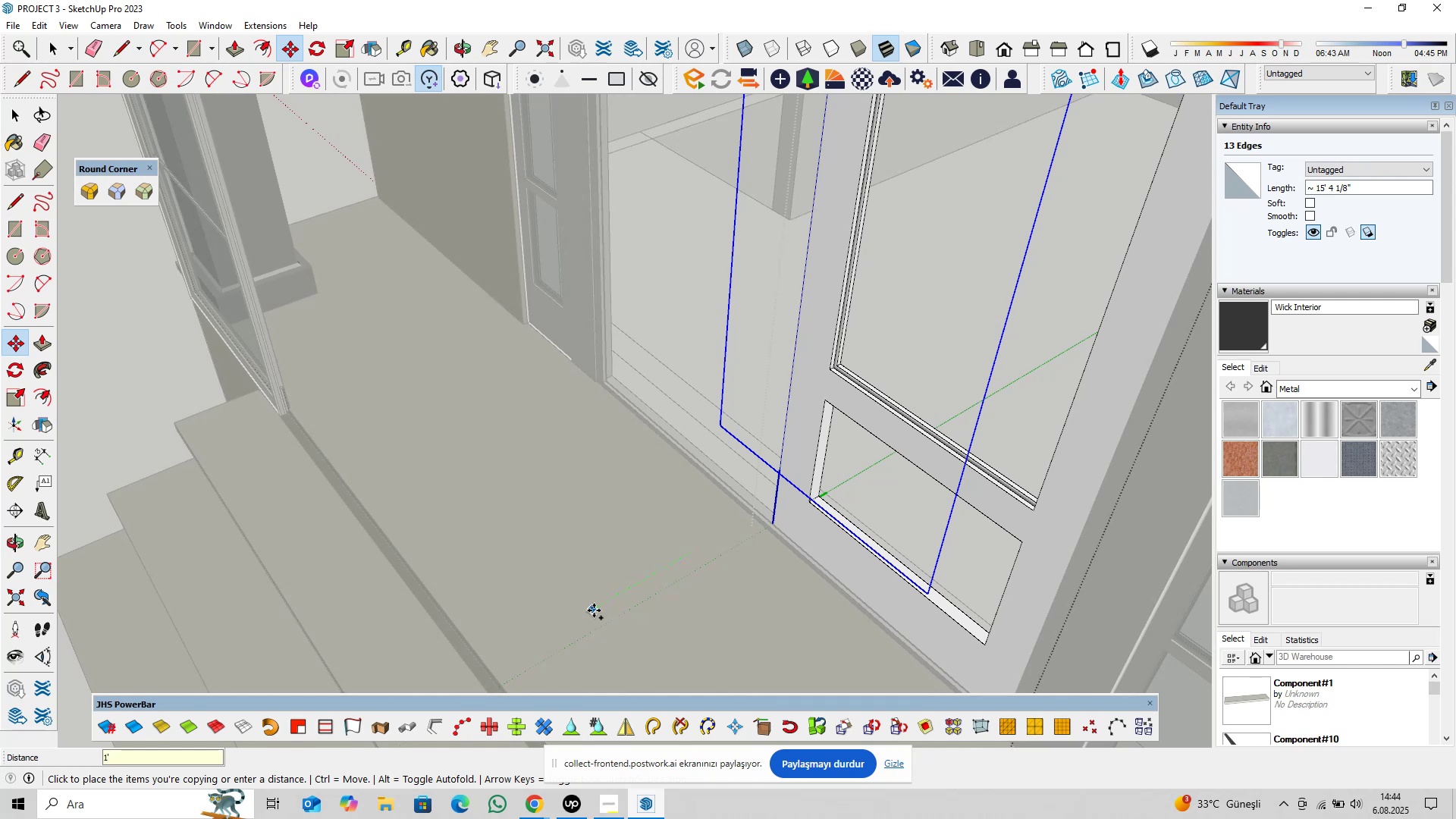 
key(Enter)
 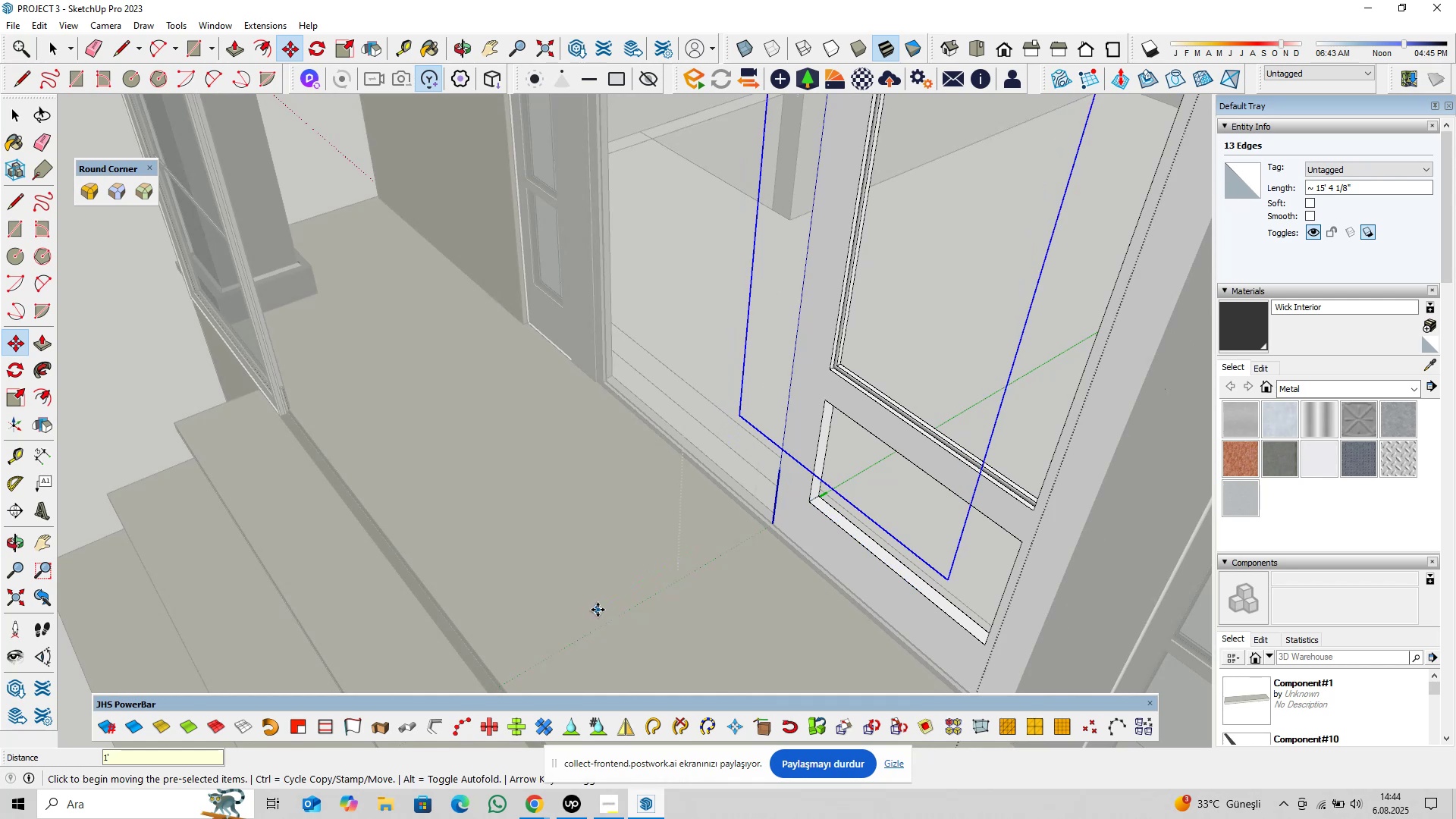 
type( pl)
 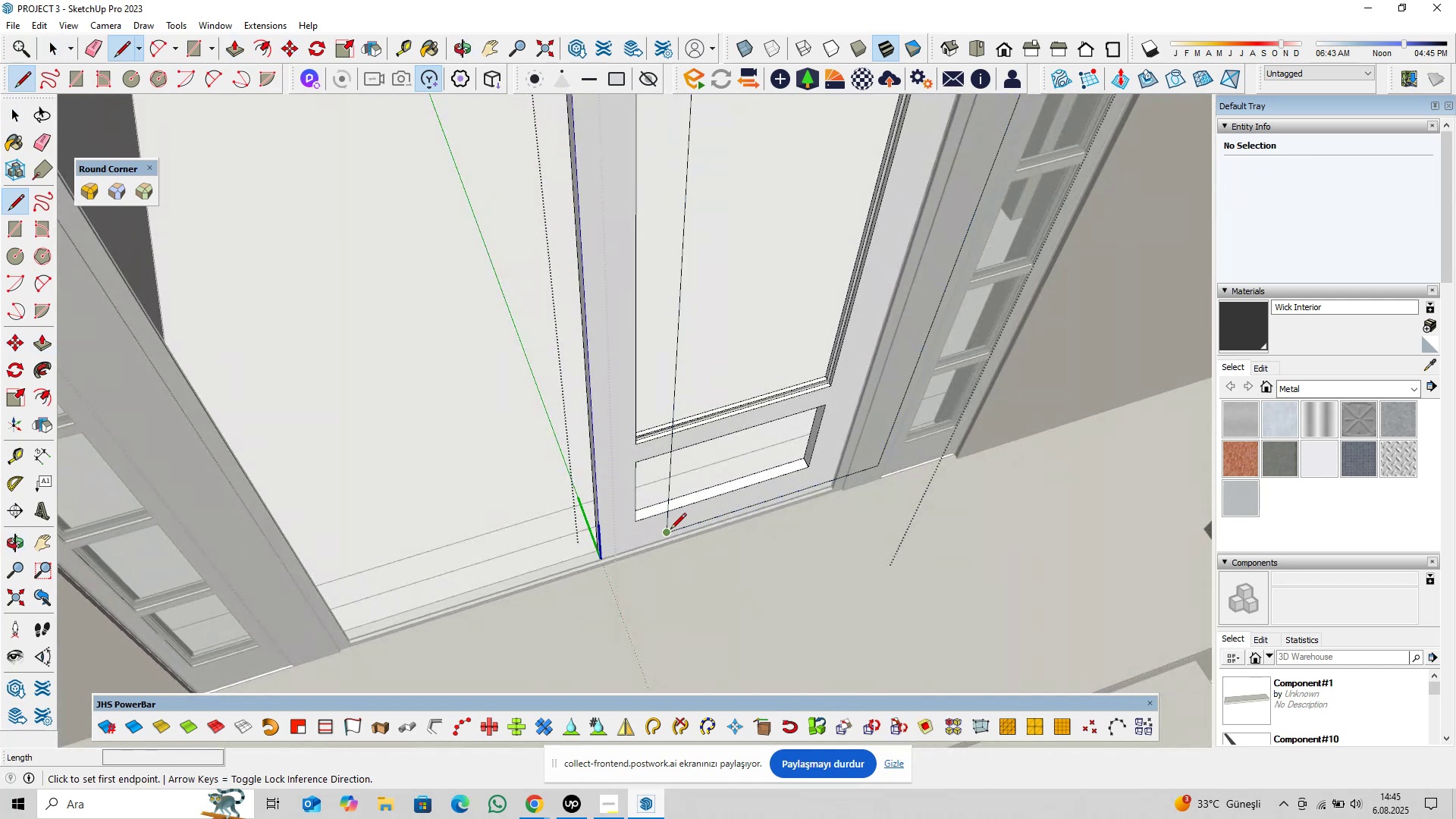 
left_click([670, 530])
 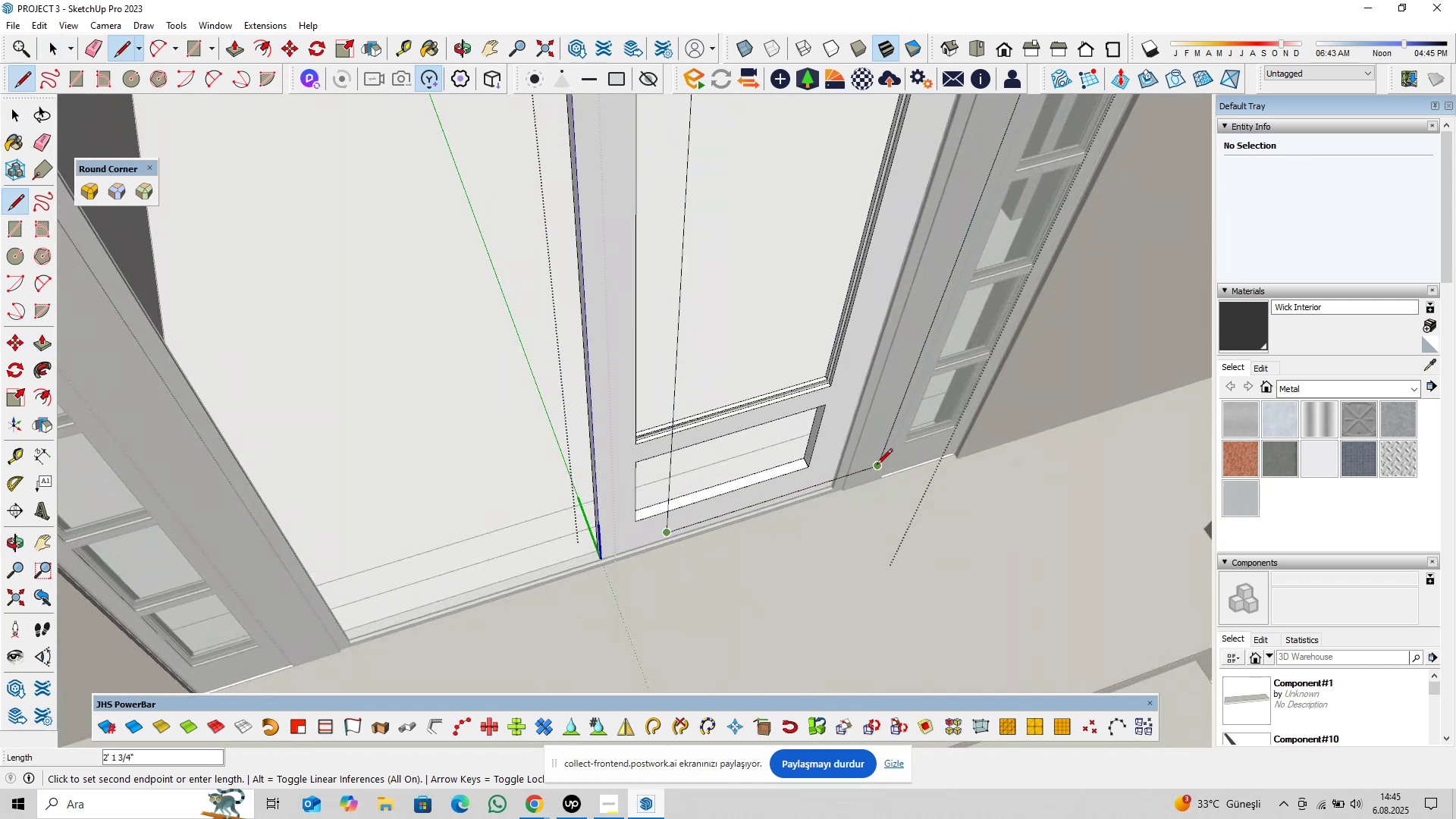 
left_click([877, 466])
 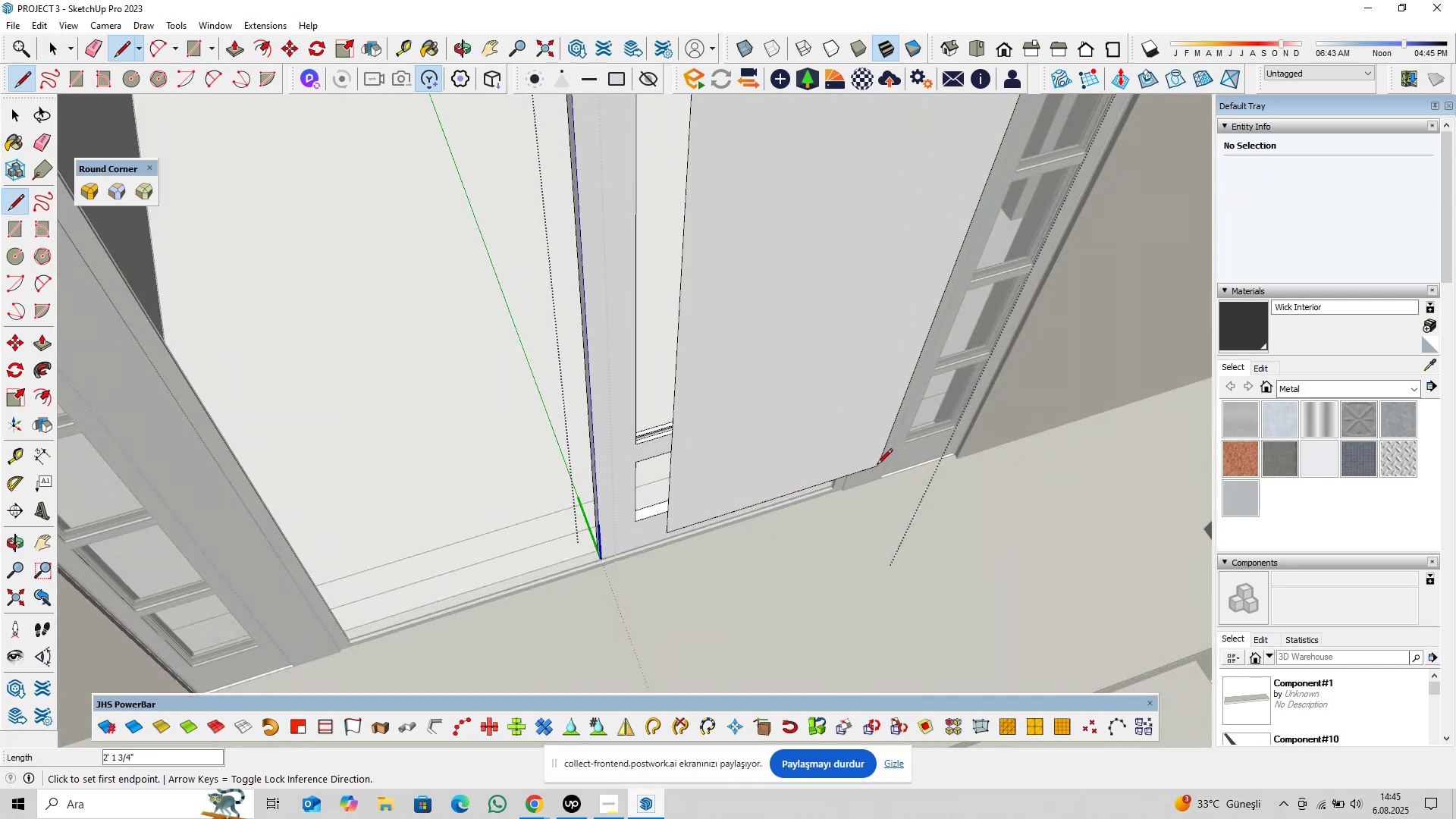 
key(Space)
 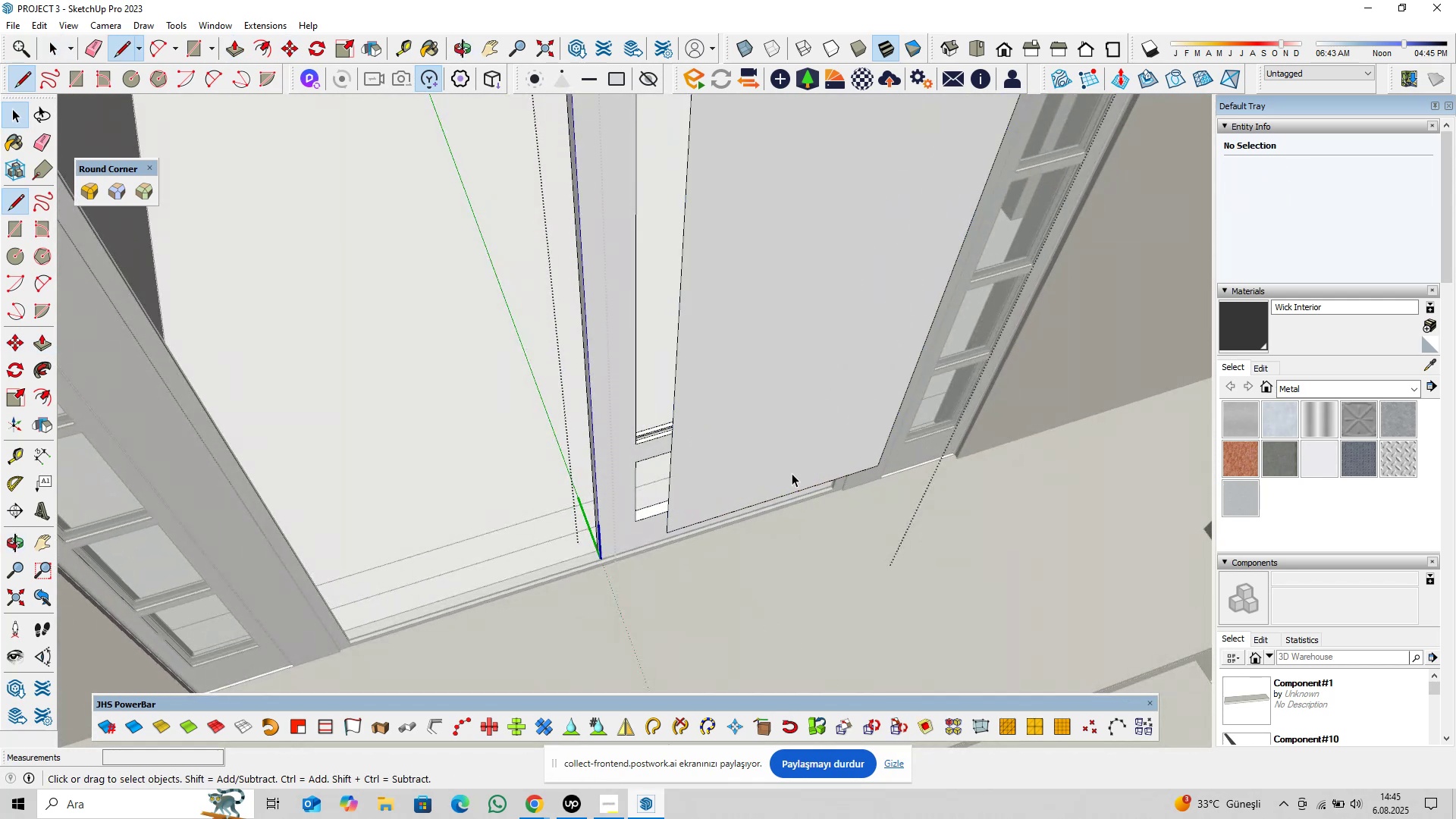 
scroll: coordinate [775, 440], scroll_direction: down, amount: 6.0
 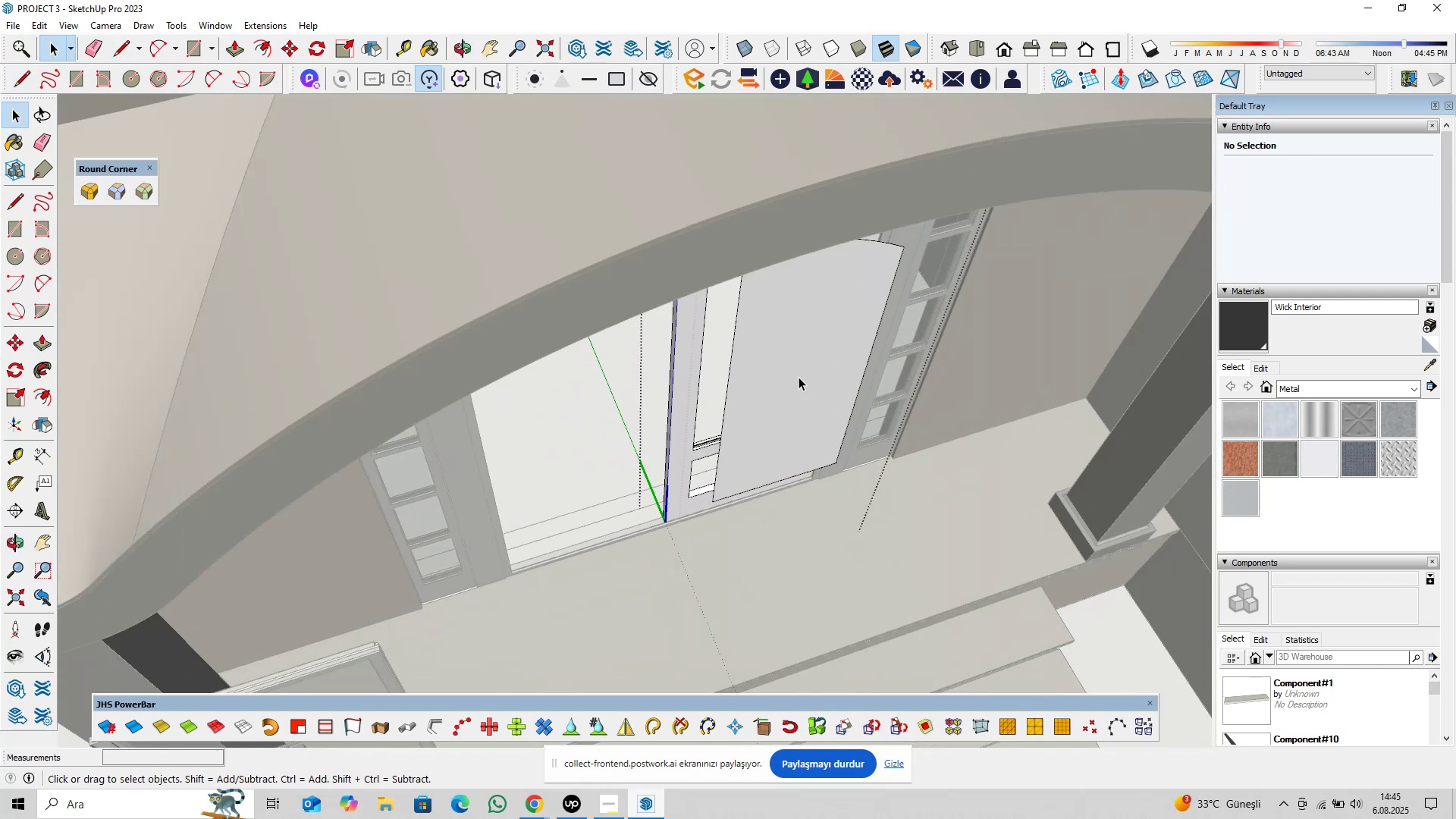 
key(Shift+ShiftLeft)
 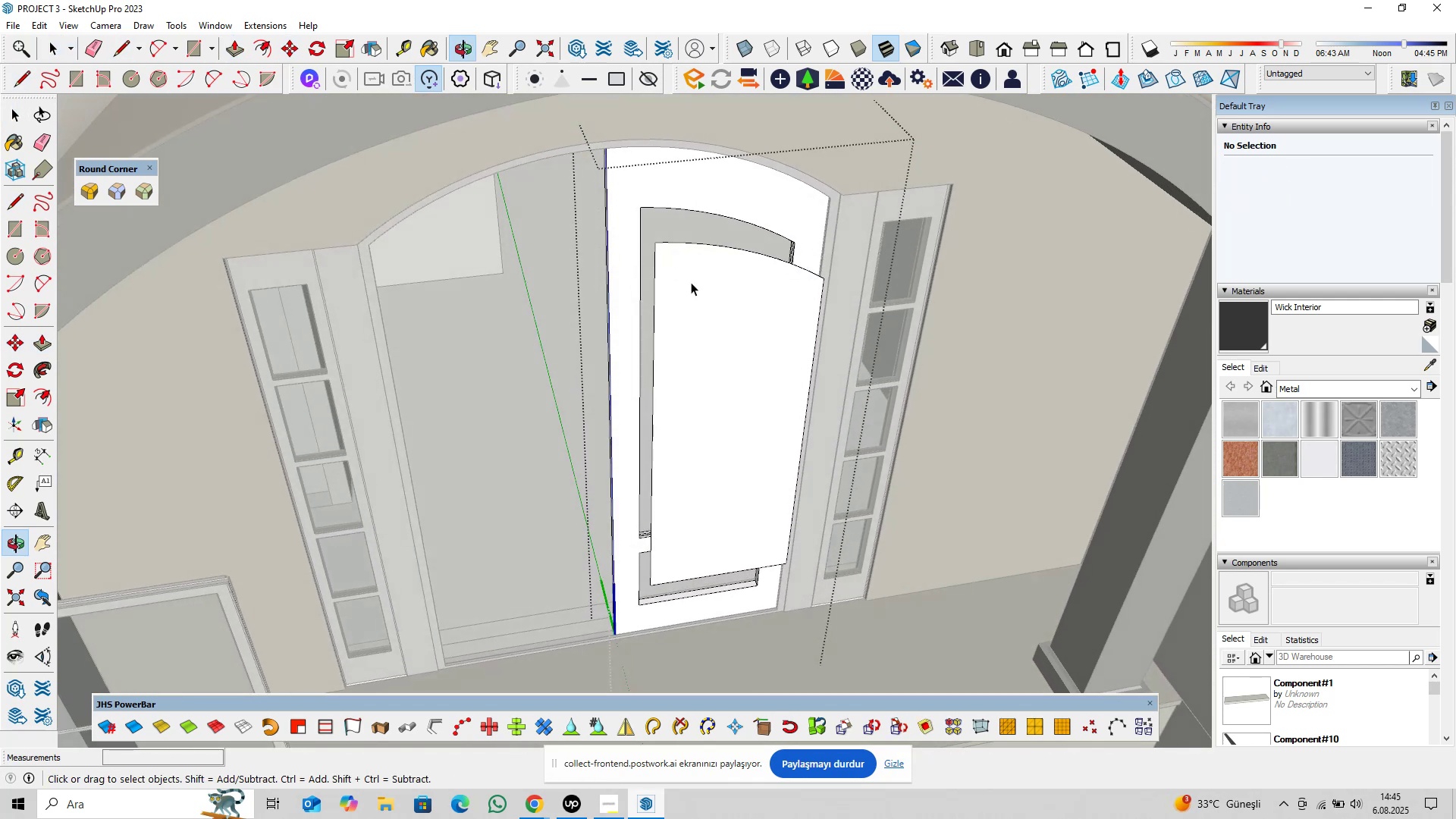 
right_click([704, 334])
 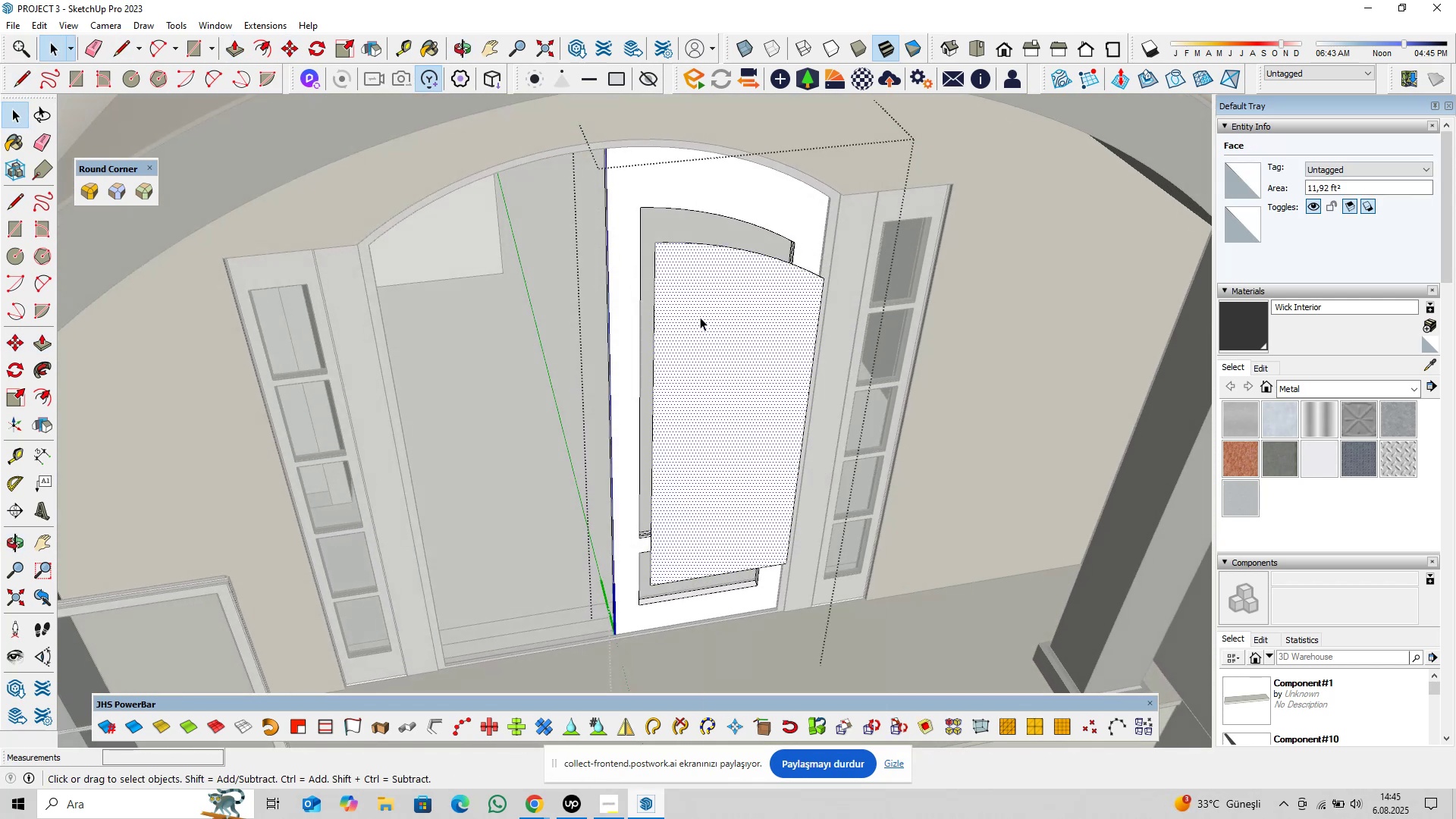 
double_click([700, 317])
 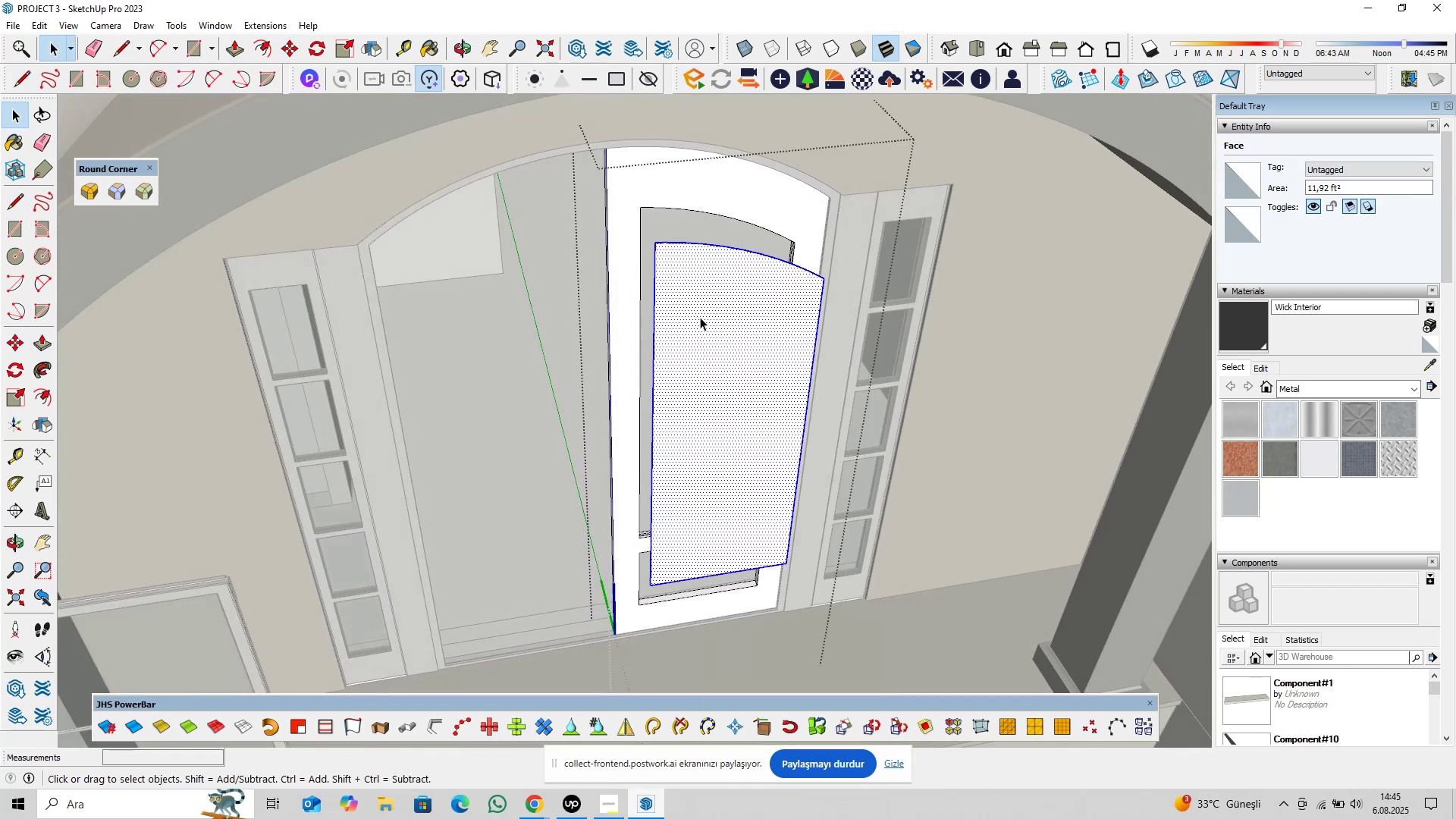 
triple_click([700, 317])
 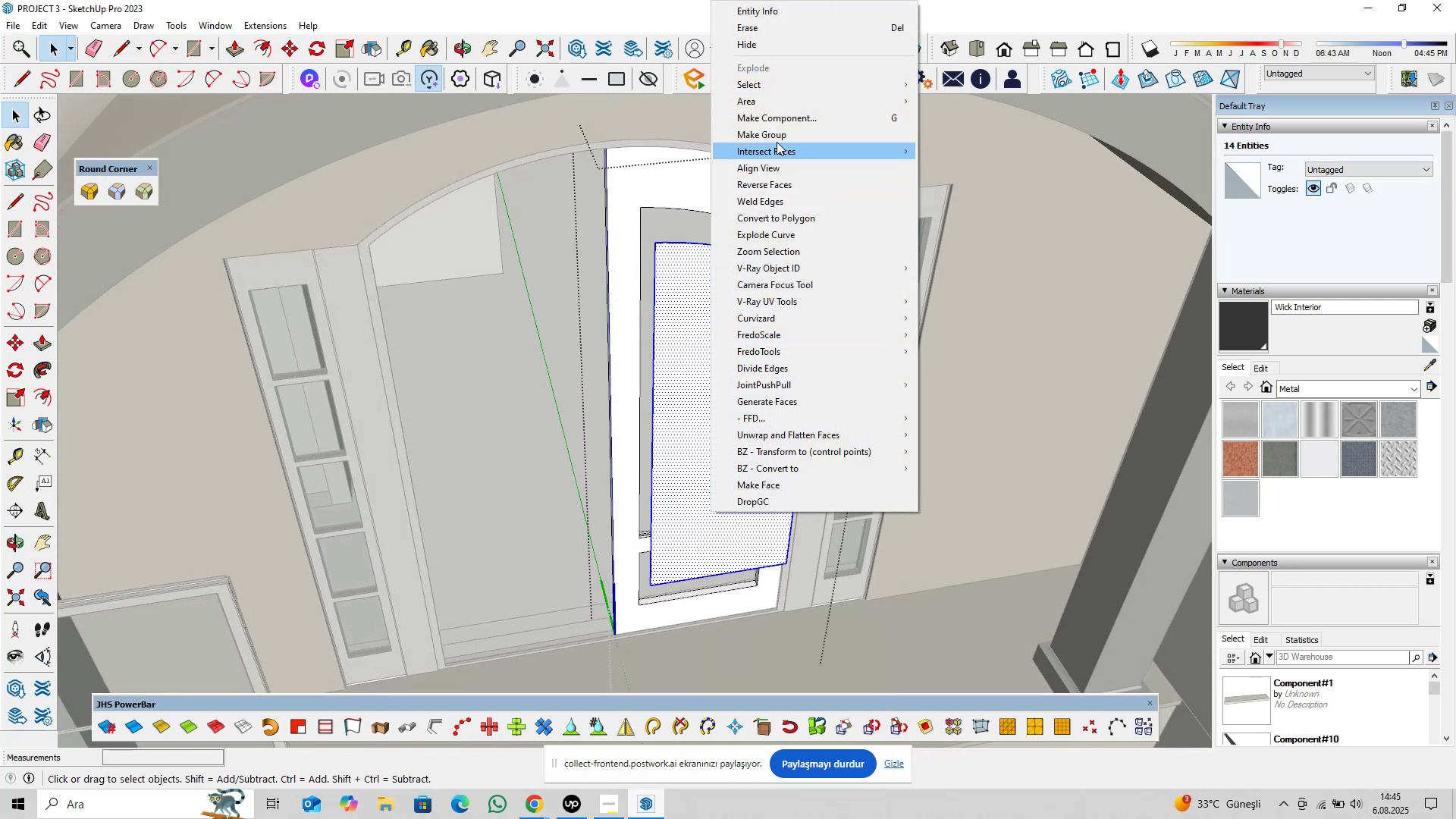 
left_click([786, 122])
 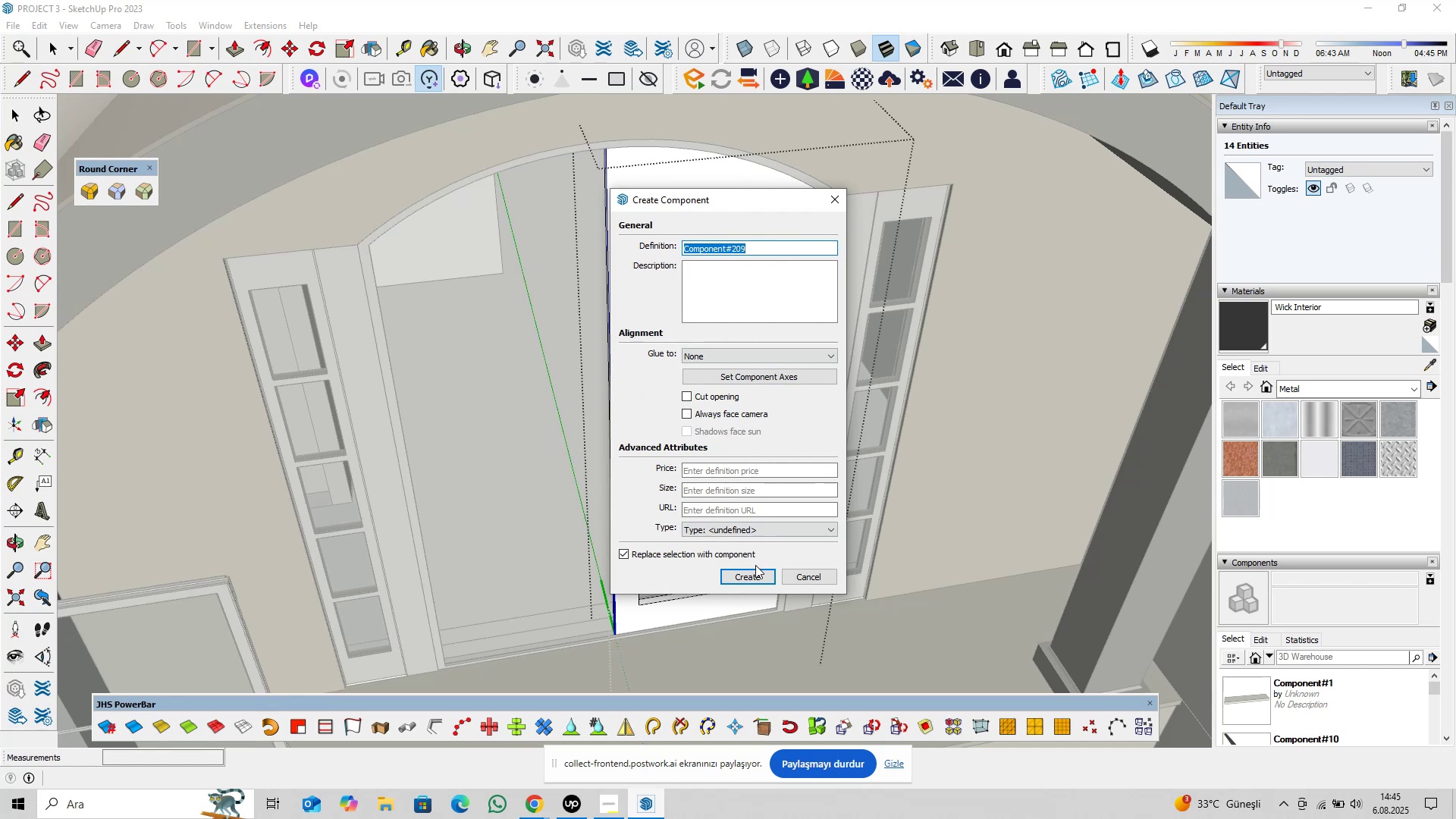 
left_click([755, 574])
 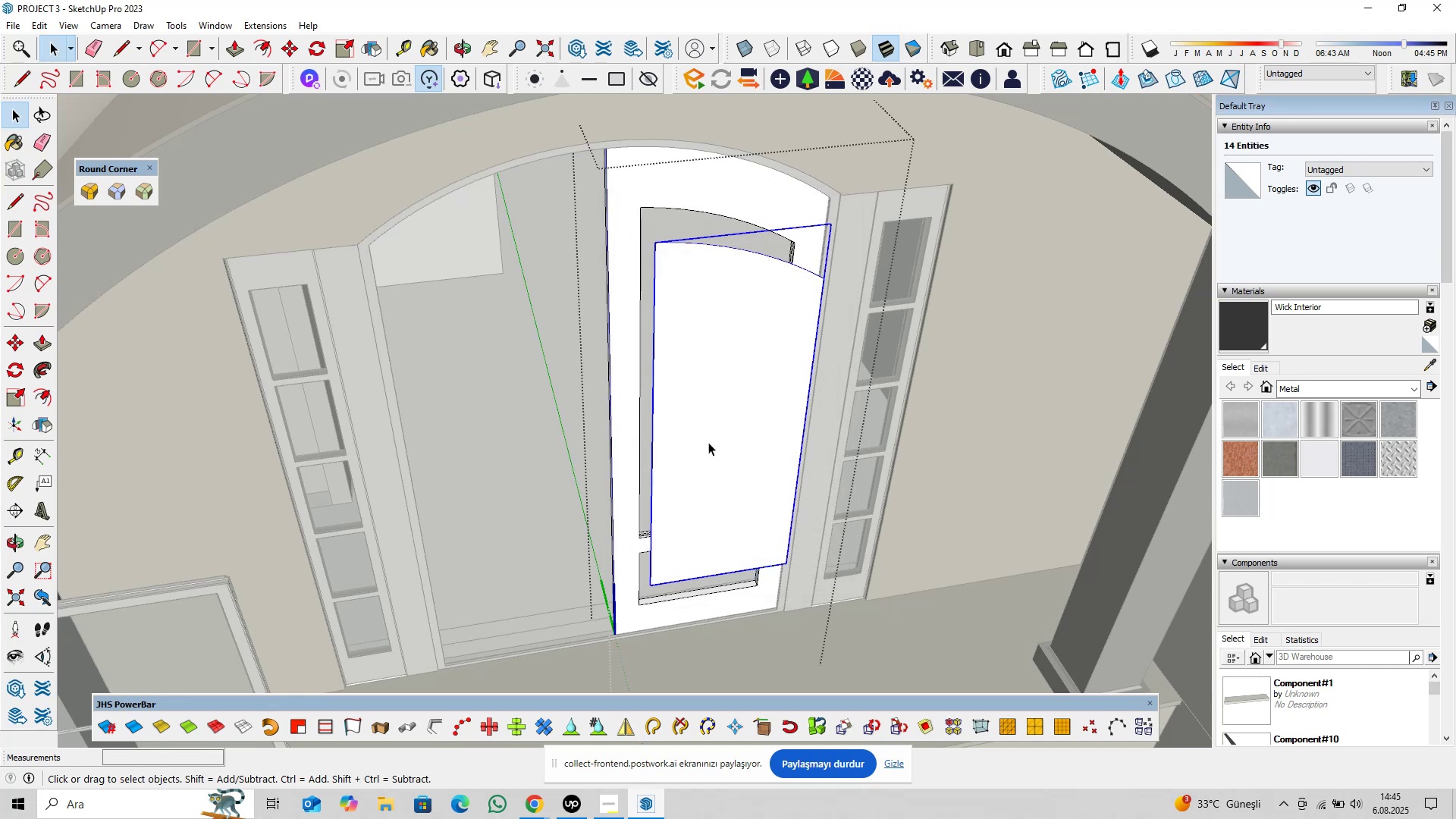 
left_click([708, 415])
 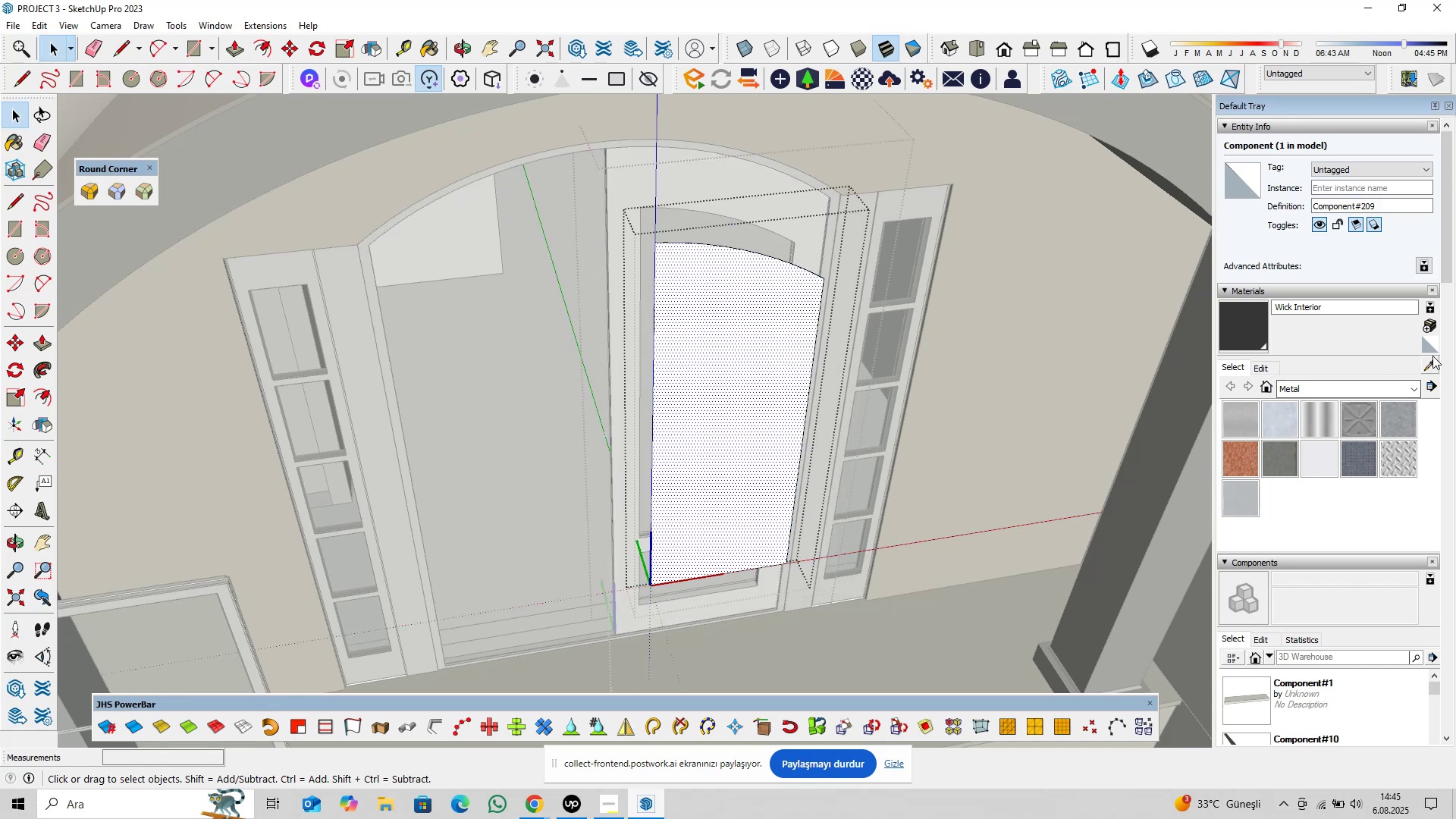 
left_click([1436, 362])
 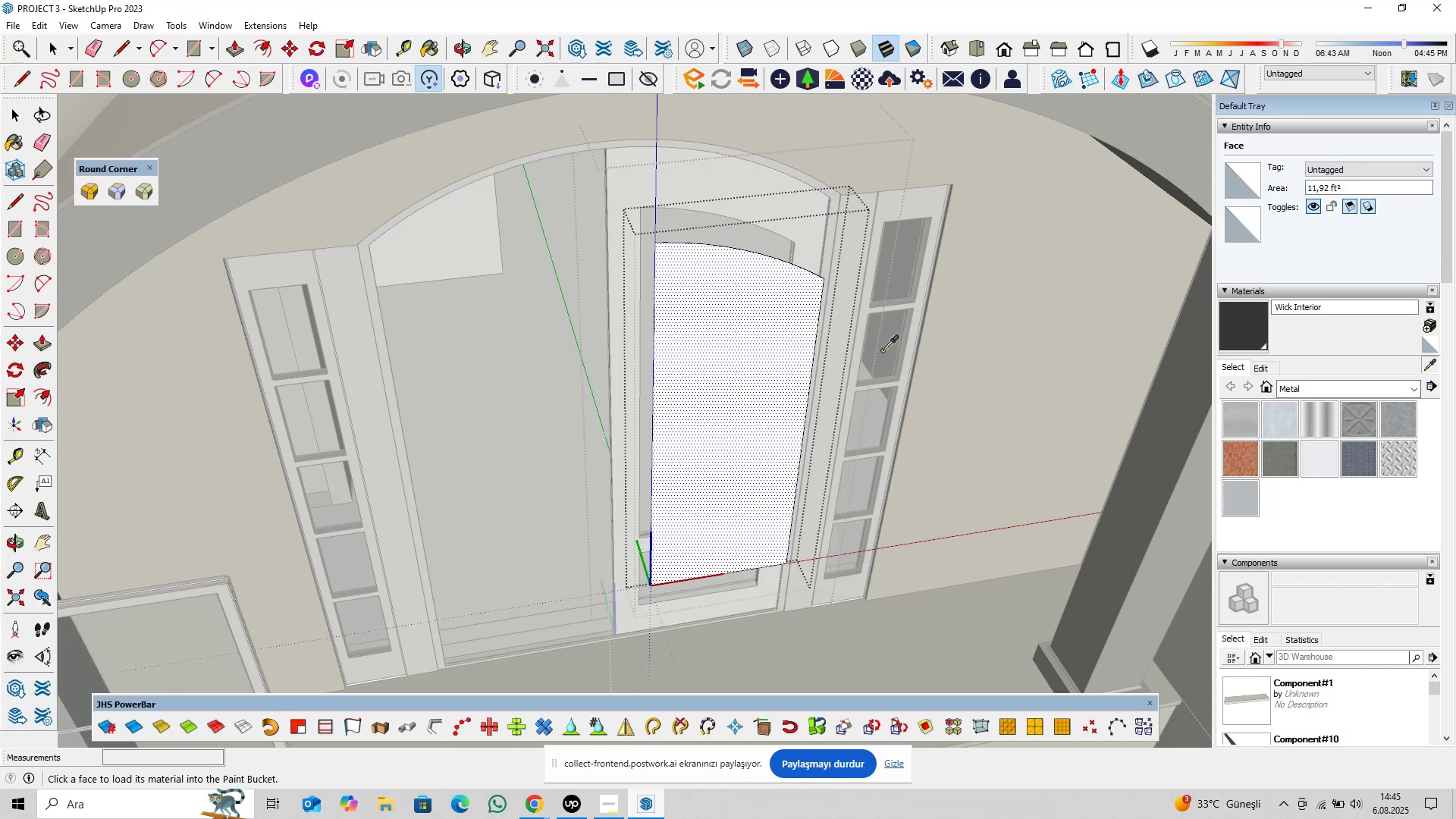 
double_click([766, 396])
 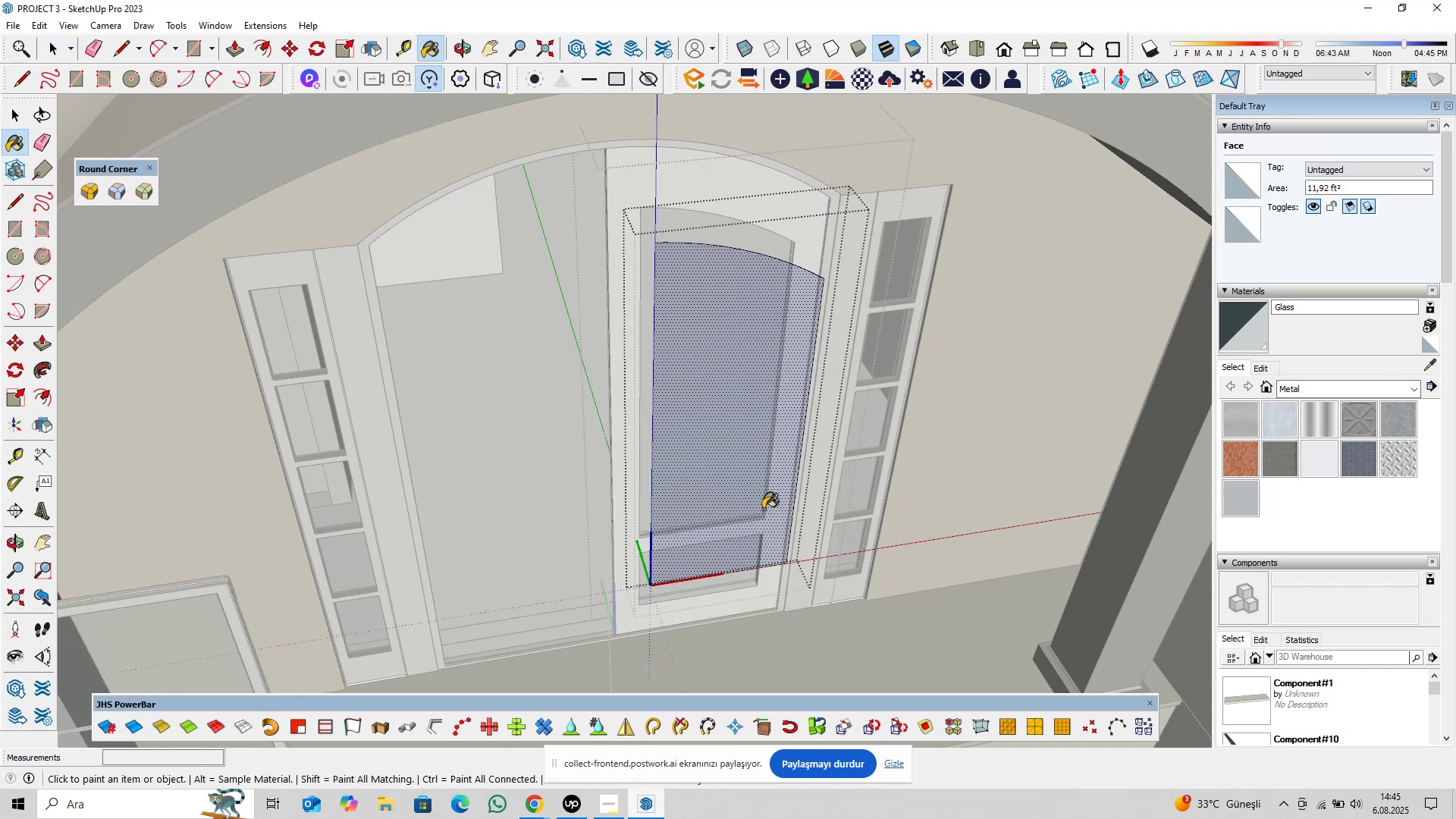 
scroll: coordinate [719, 538], scroll_direction: up, amount: 10.0
 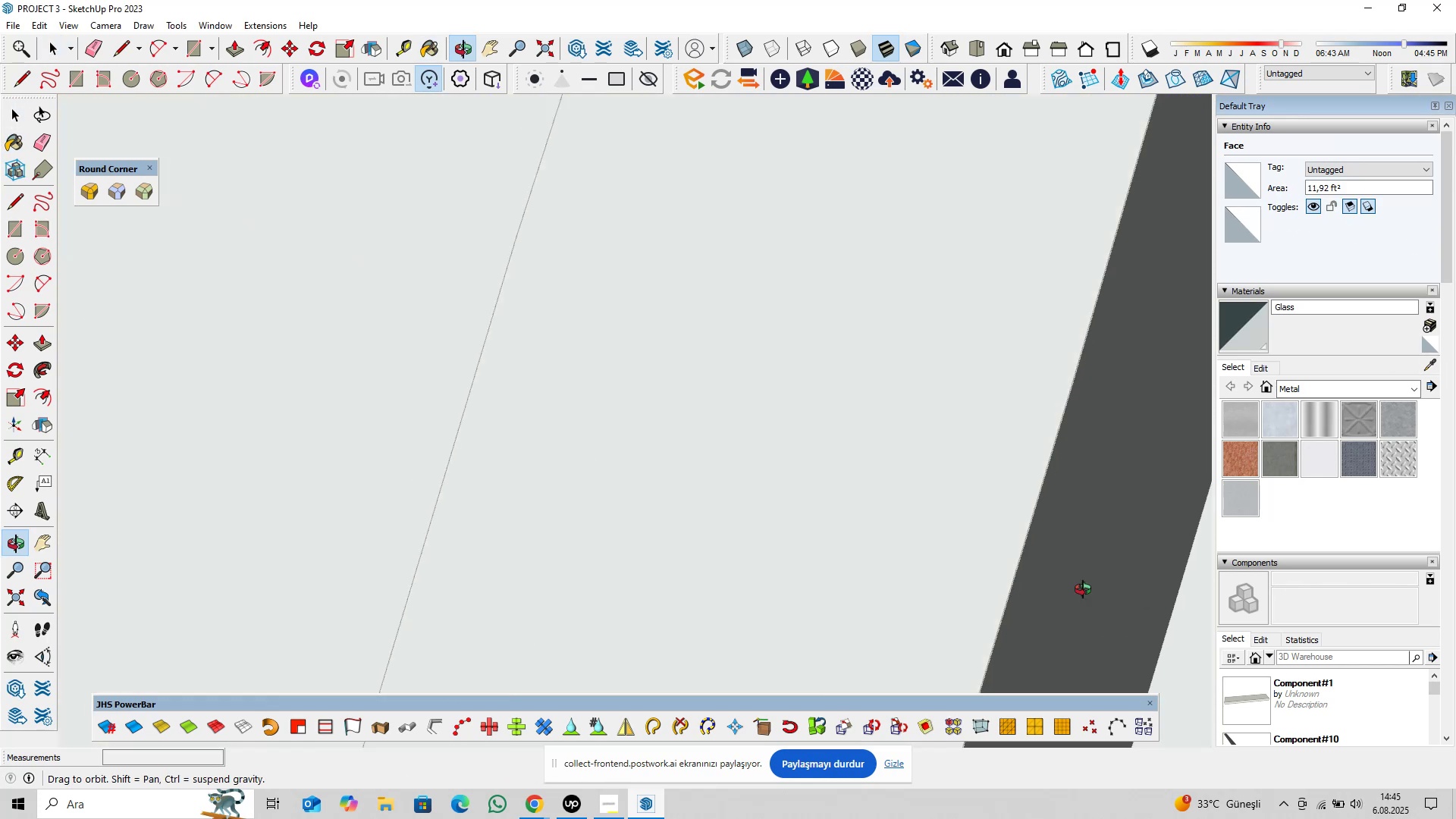 
hold_key(key=ShiftLeft, duration=0.41)
 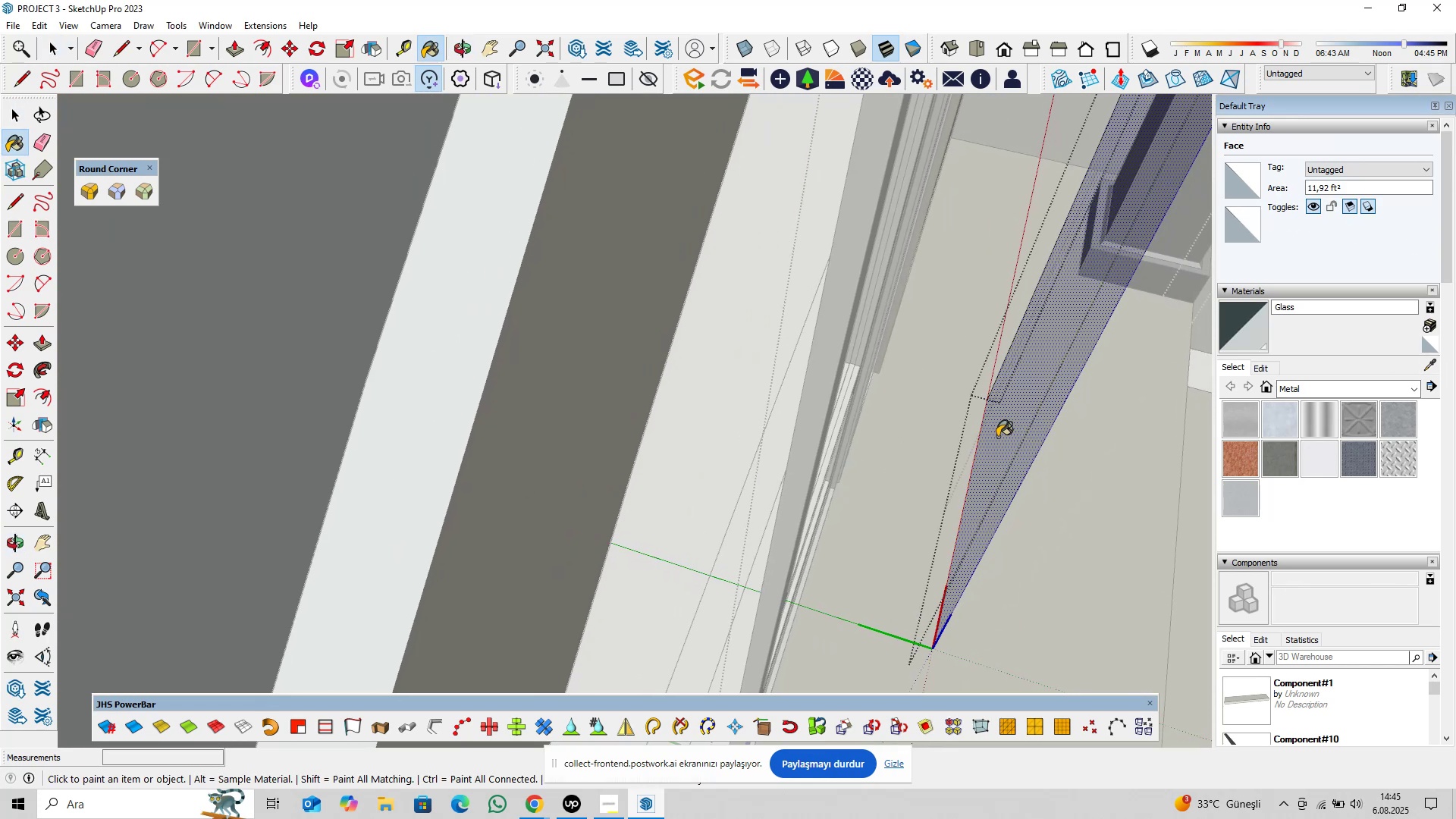 
left_click([1013, 425])
 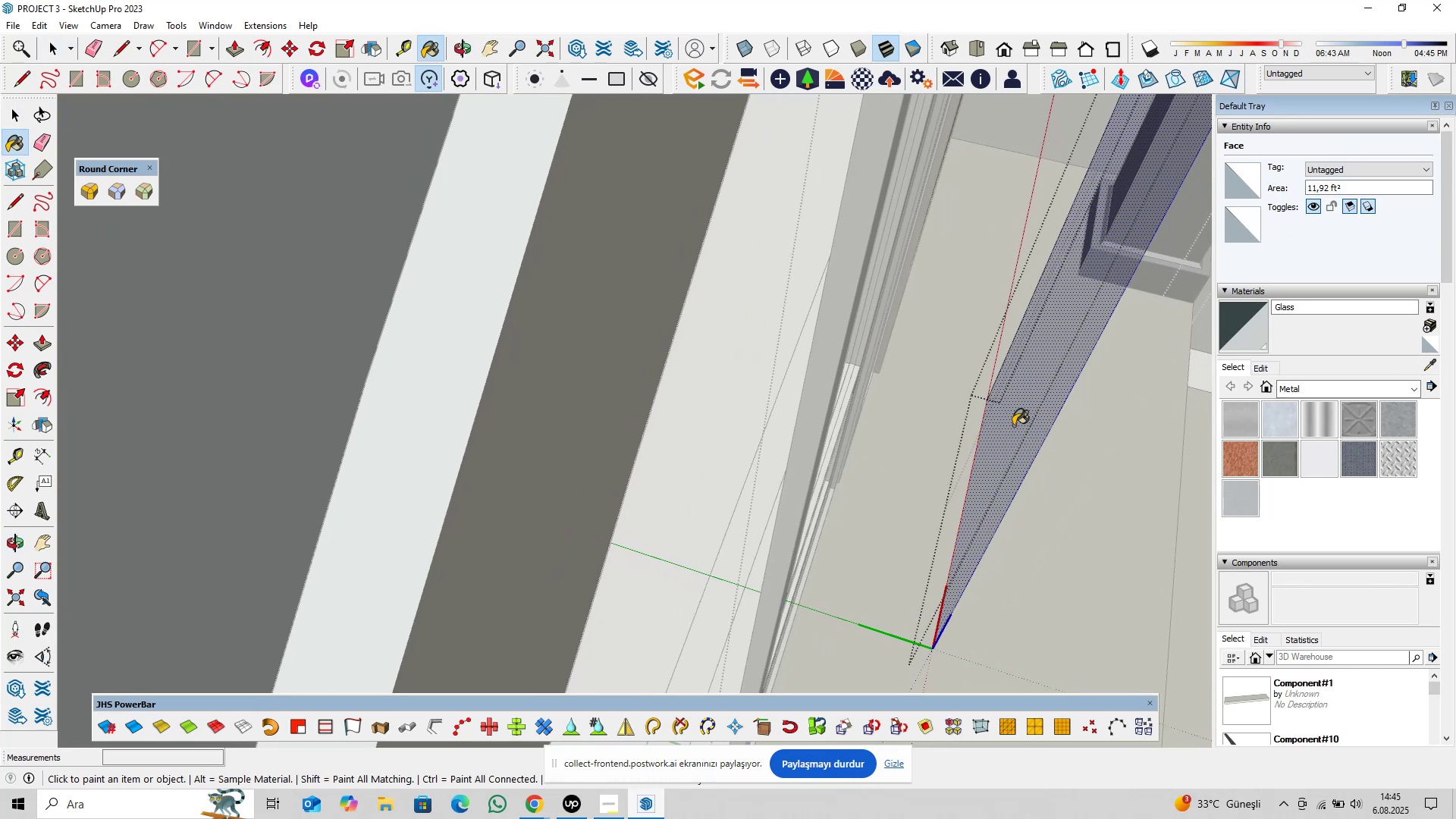 
hold_key(key=ShiftLeft, duration=0.5)
 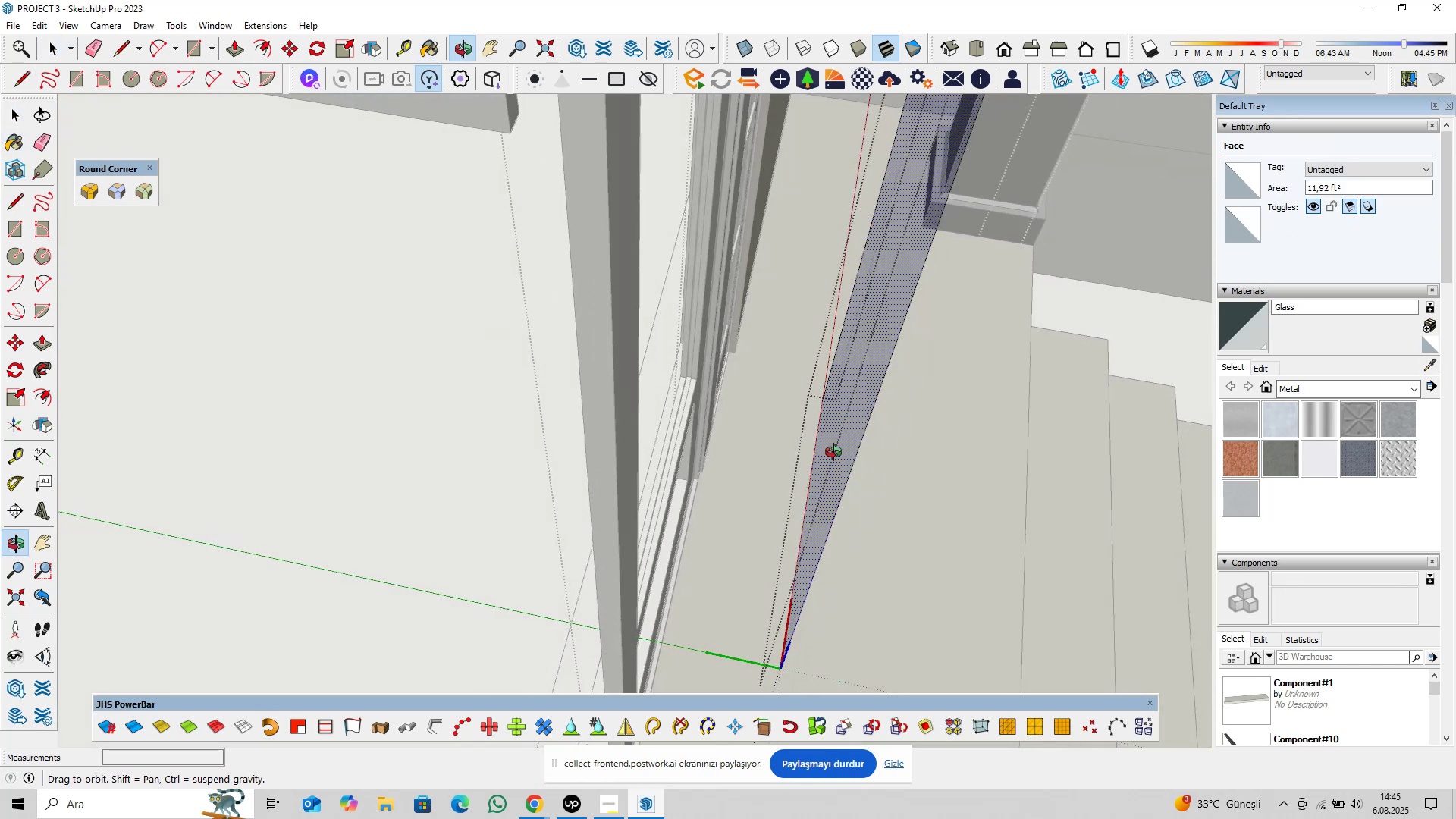 
key(Space)
 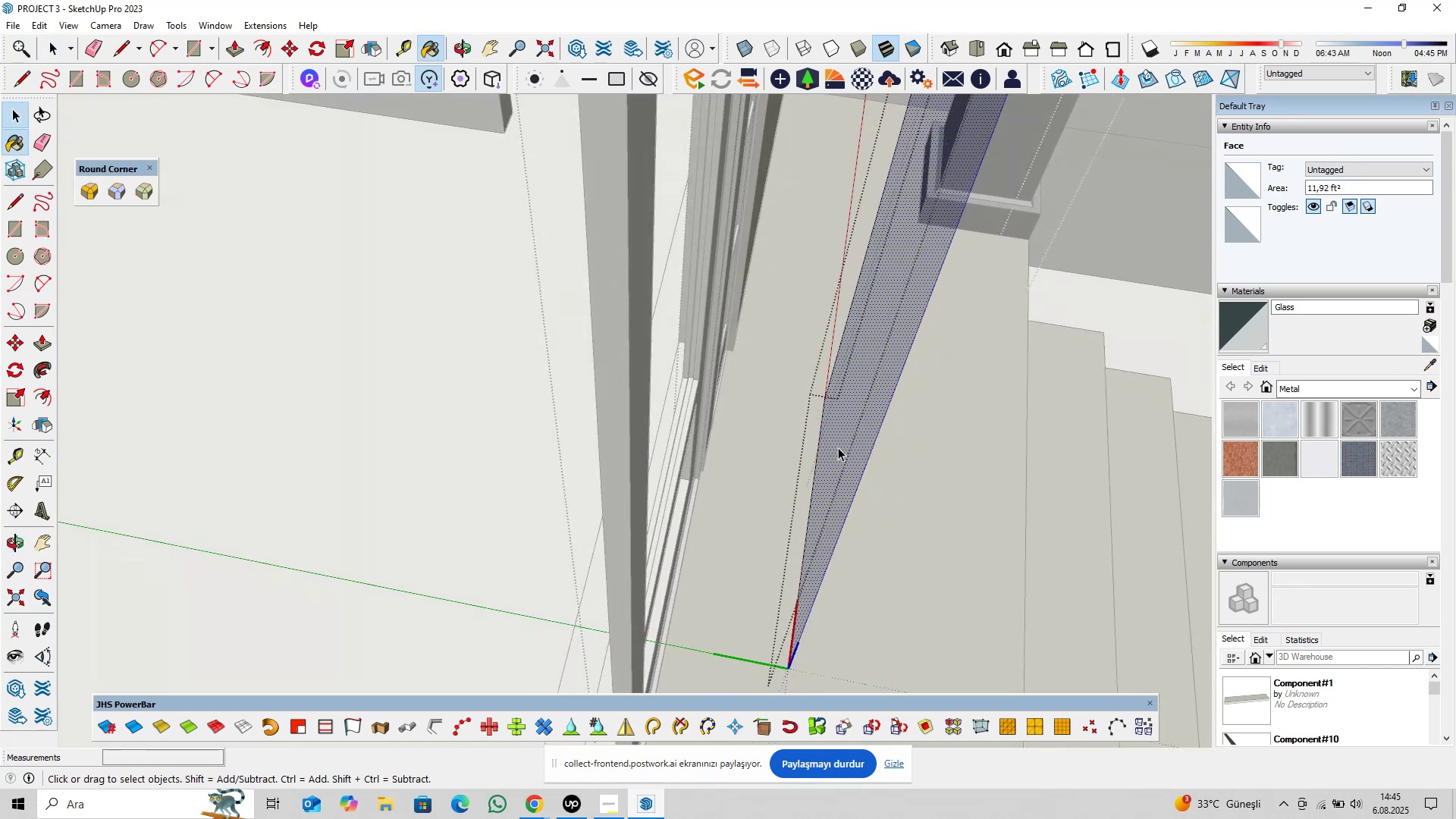 
scroll: coordinate [837, 445], scroll_direction: up, amount: 3.0
 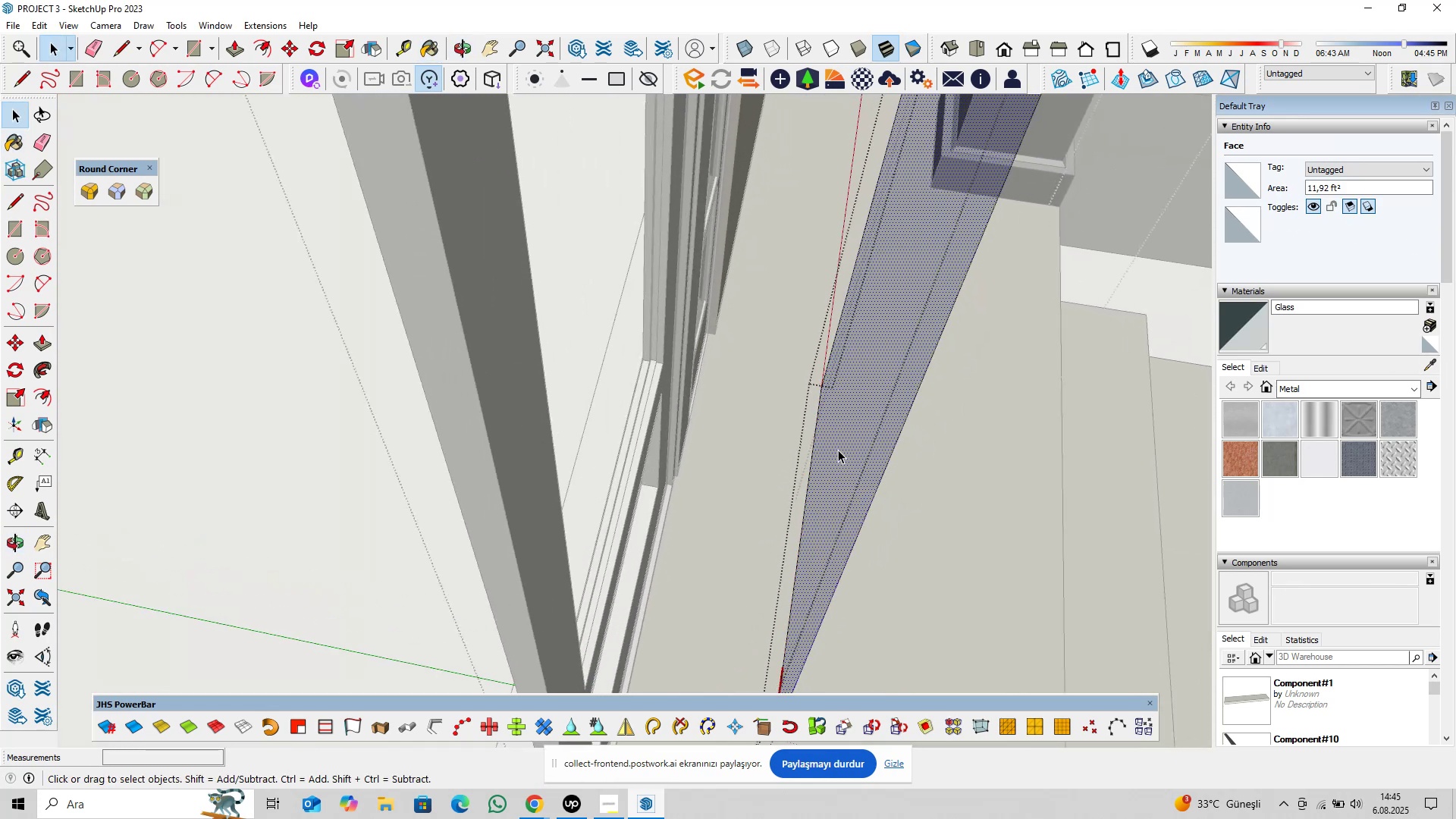 
key(P)
 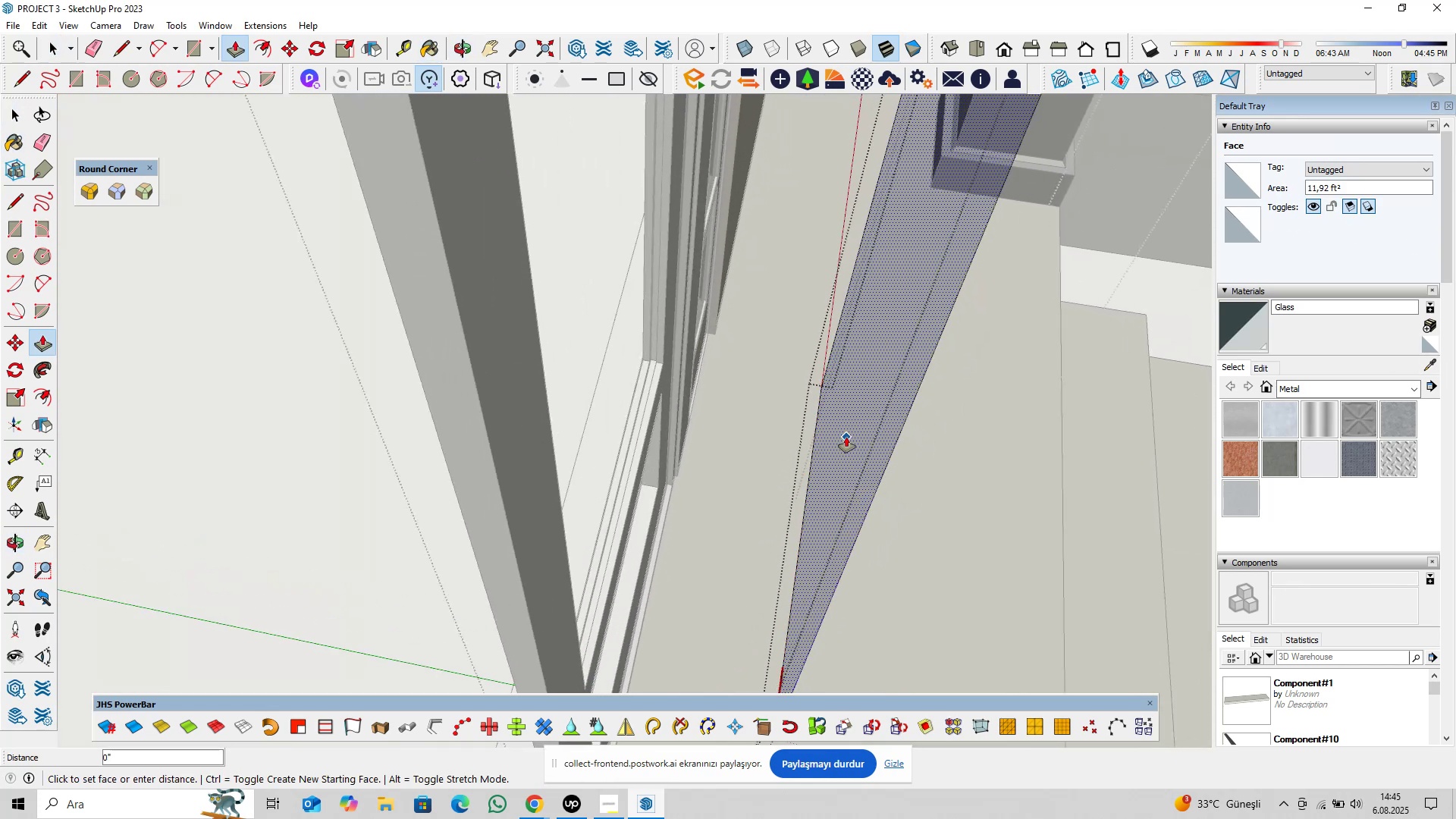 
left_click([846, 437])
 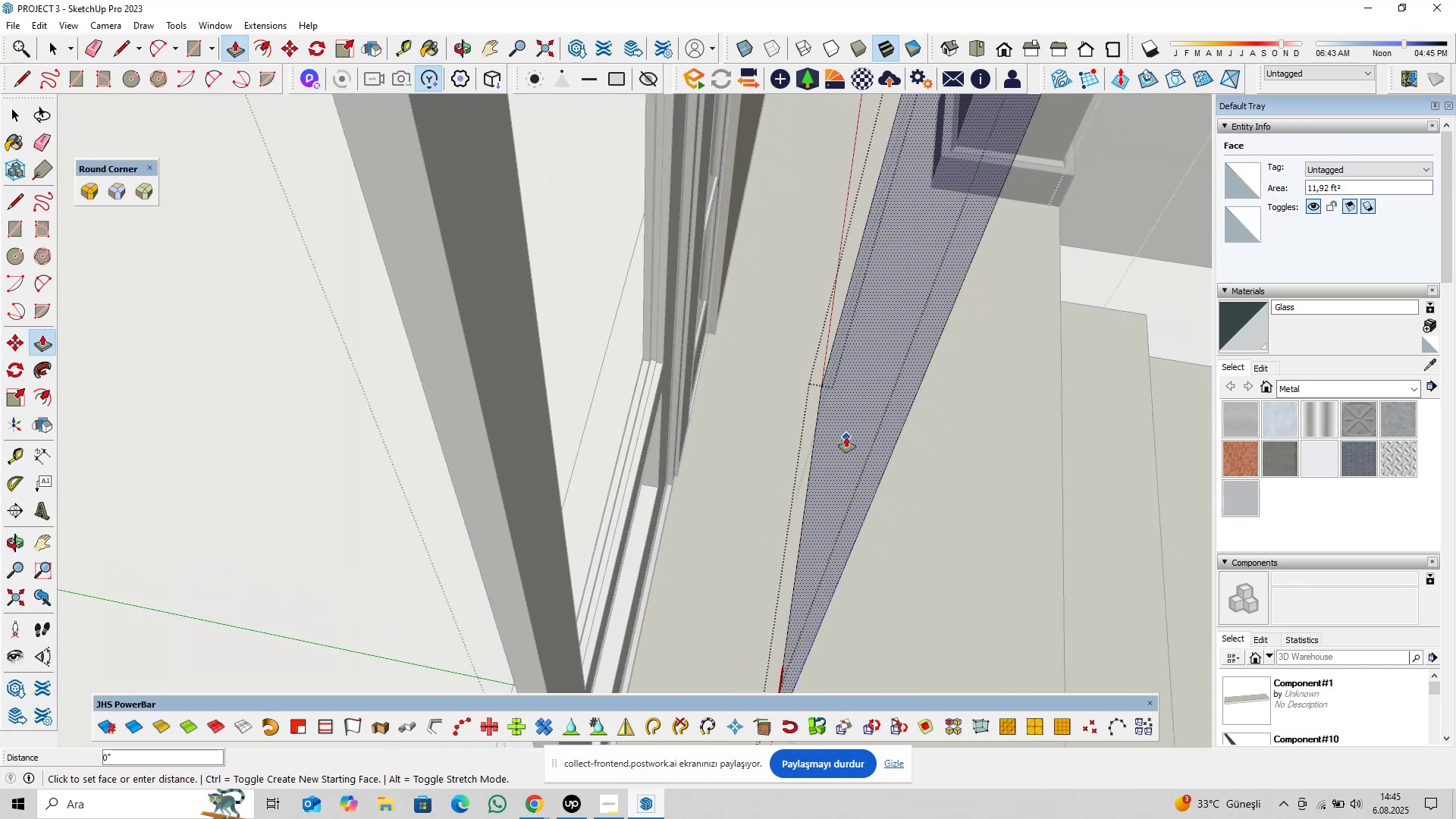 
key(Control+ControlLeft)
 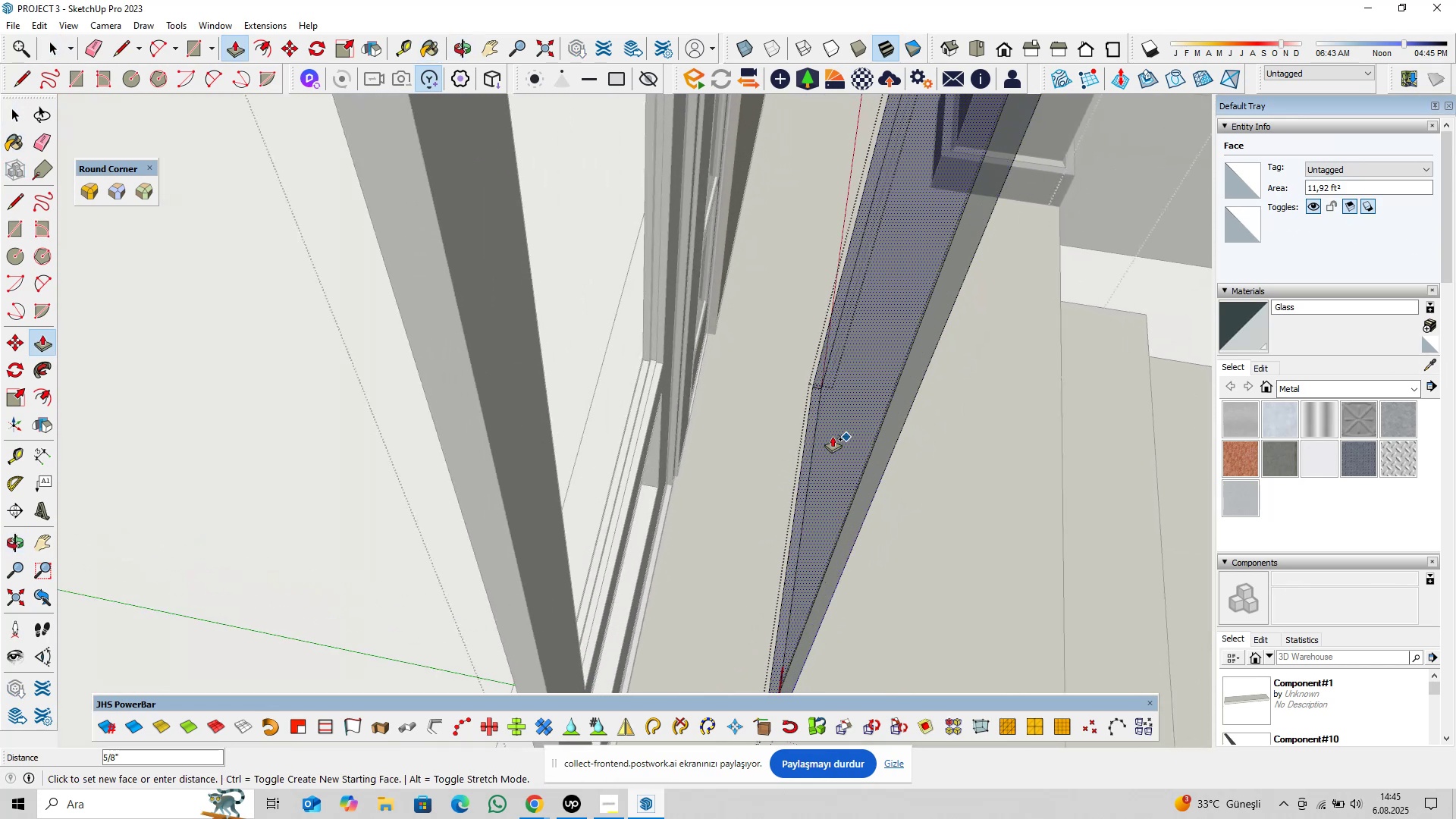 
key(0)
 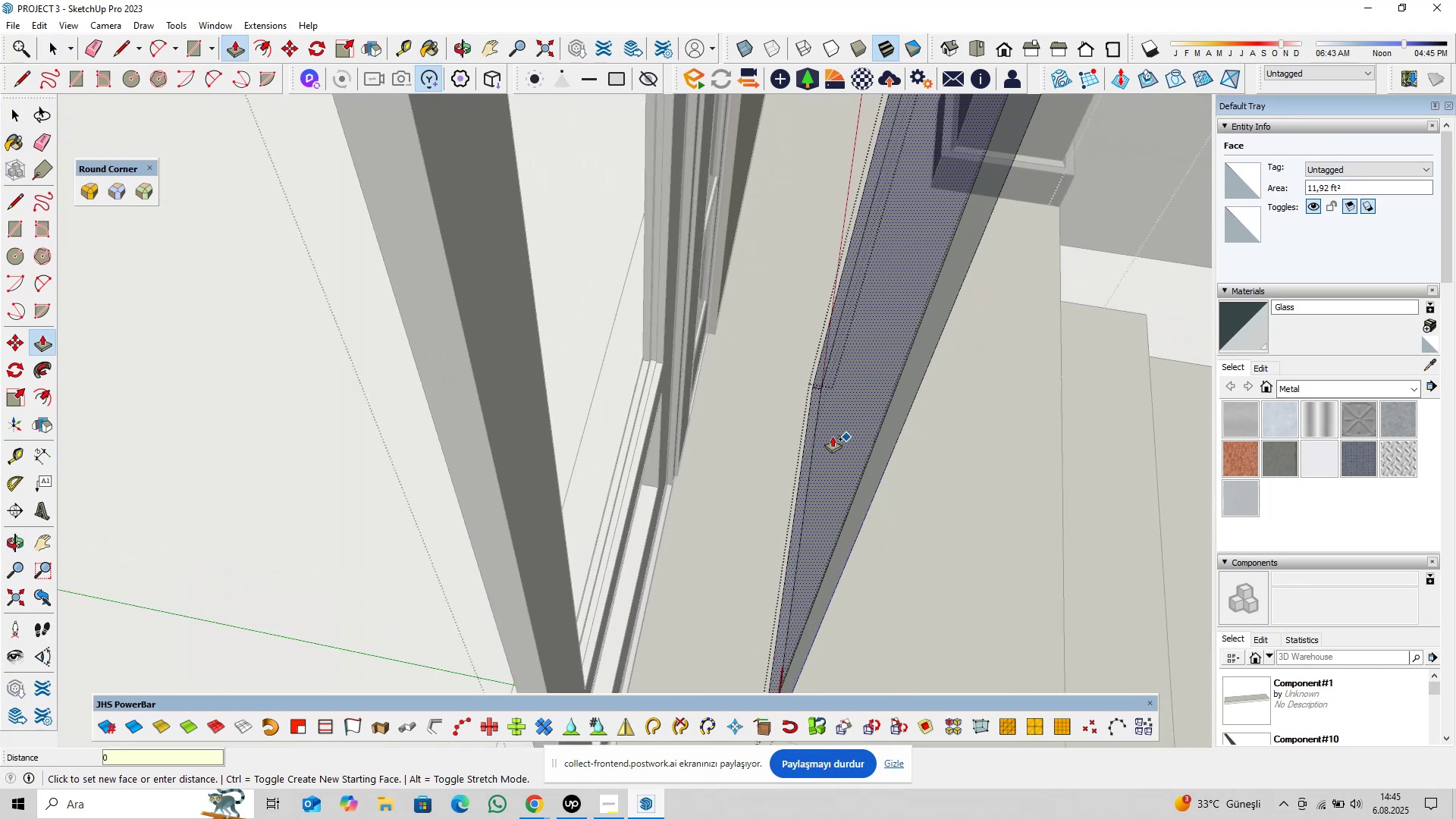 
key(Comma)
 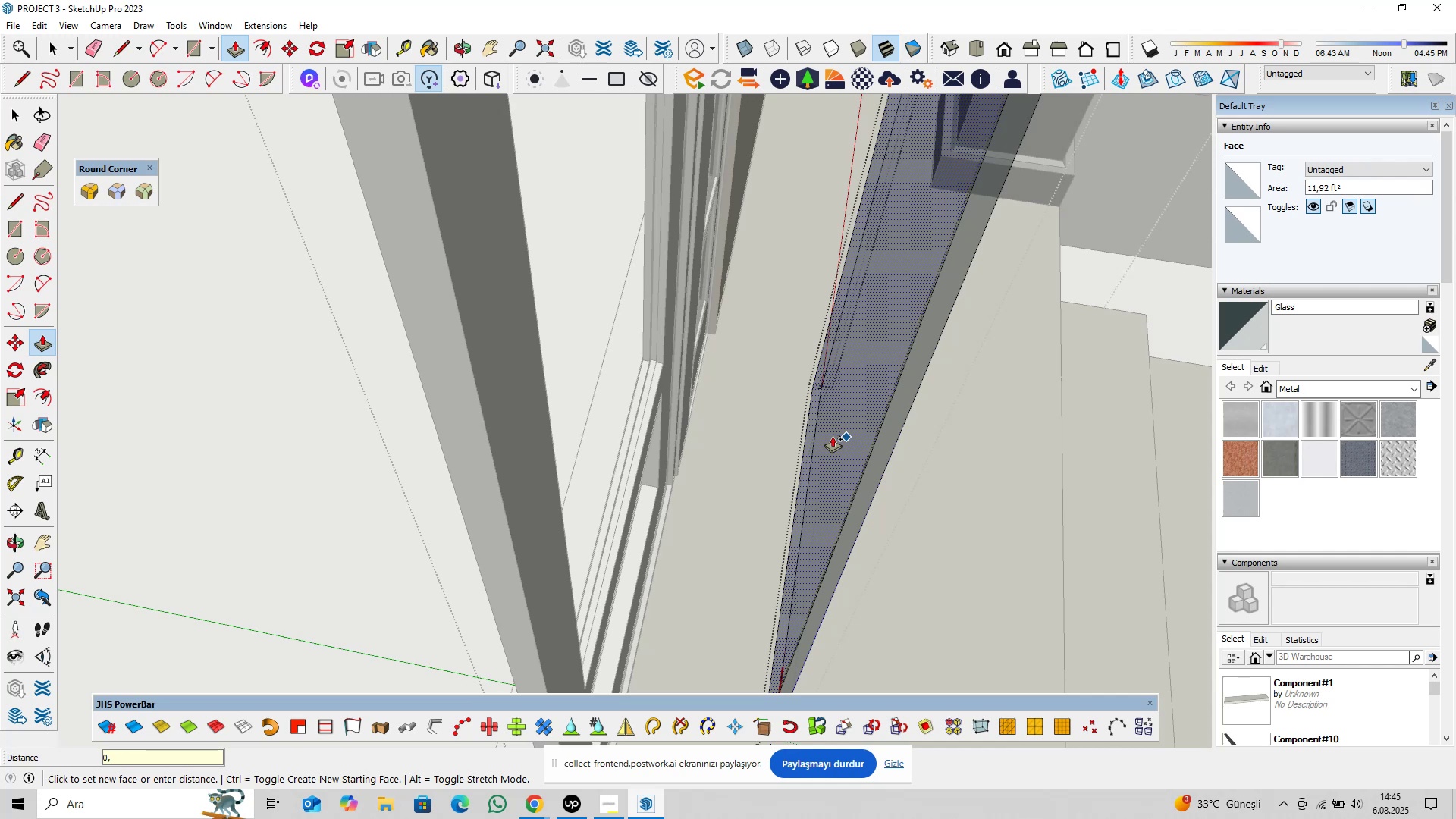 
key(5)
 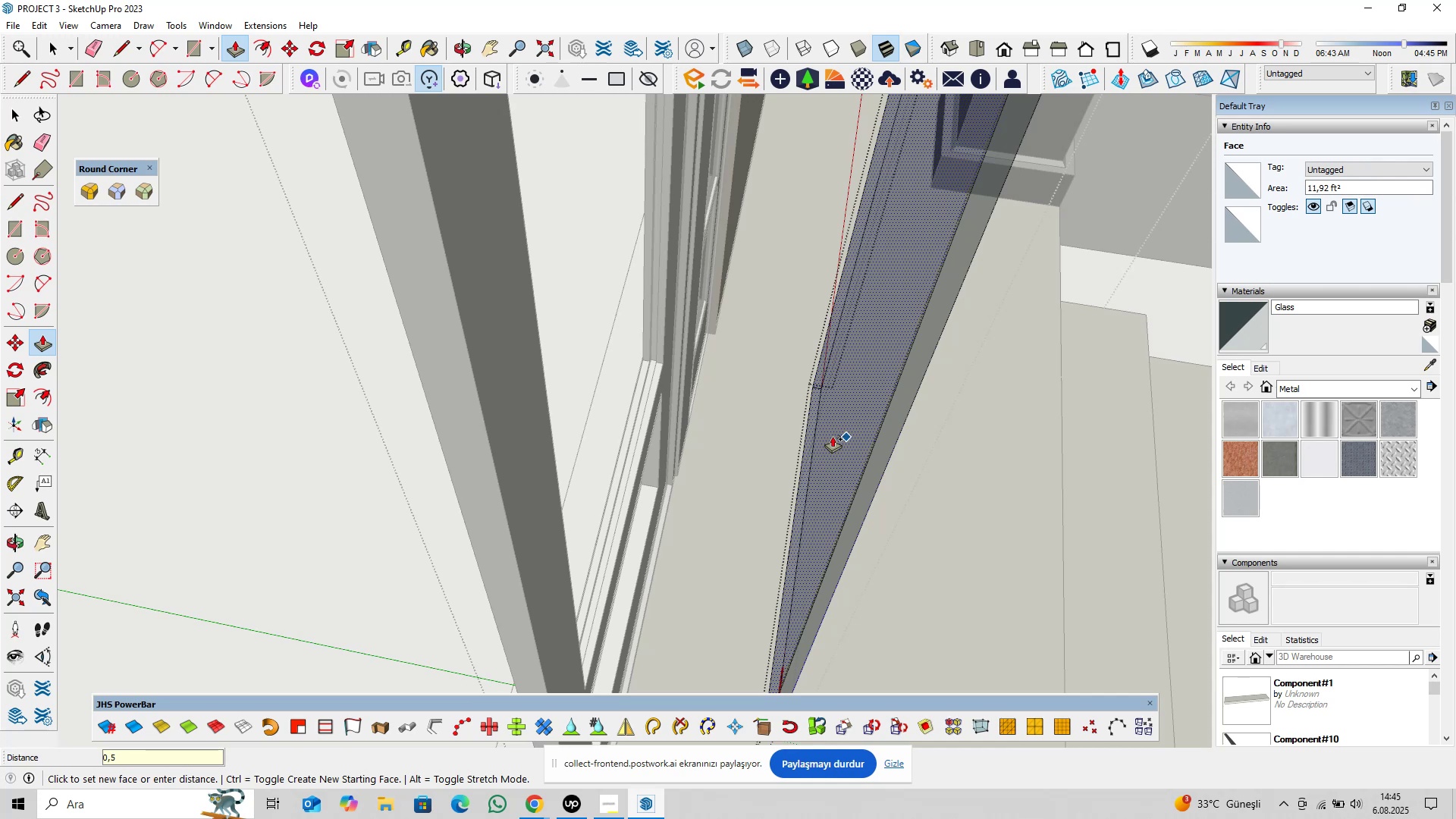 
key(Enter)
 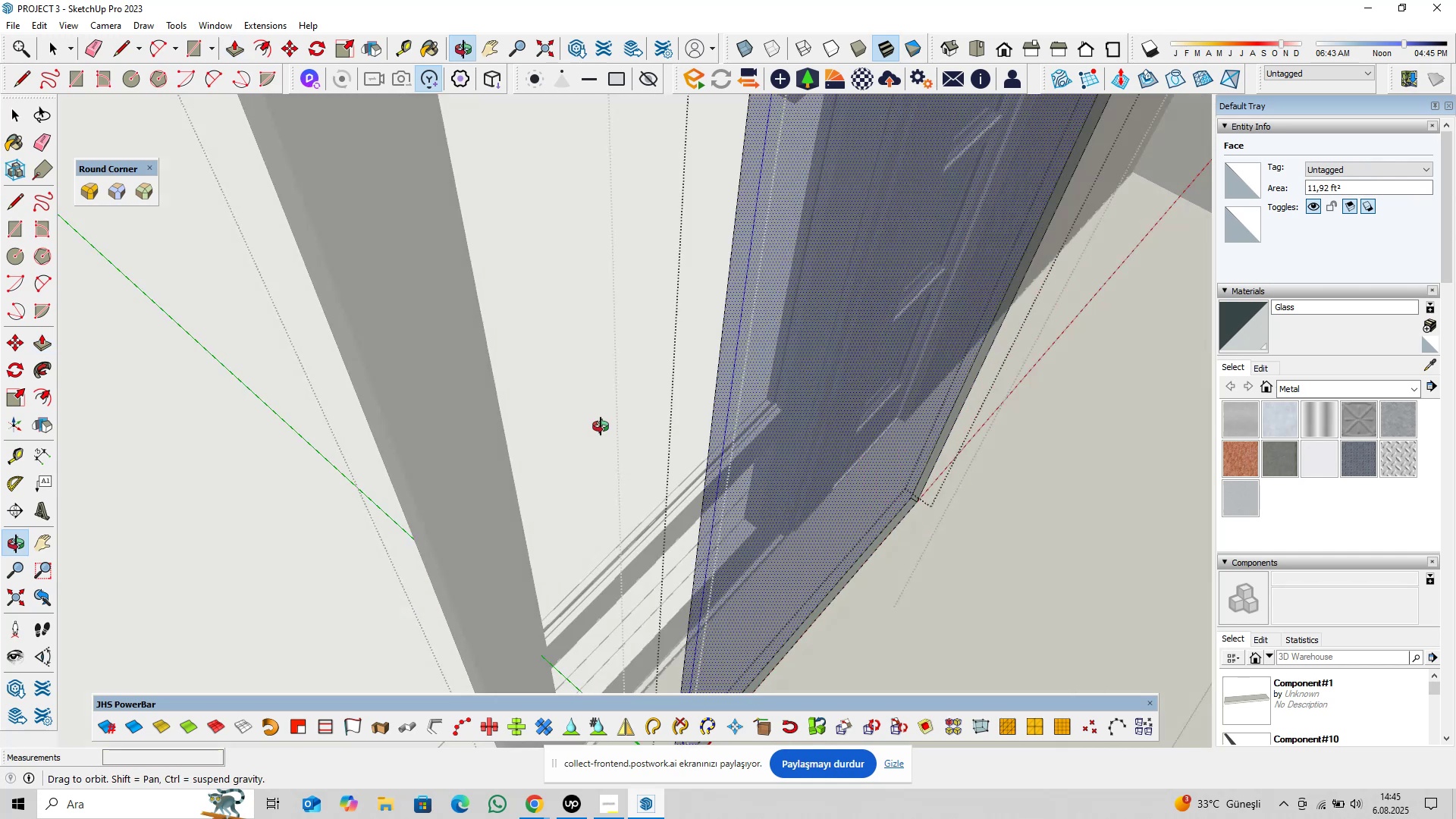 
key(Space)
 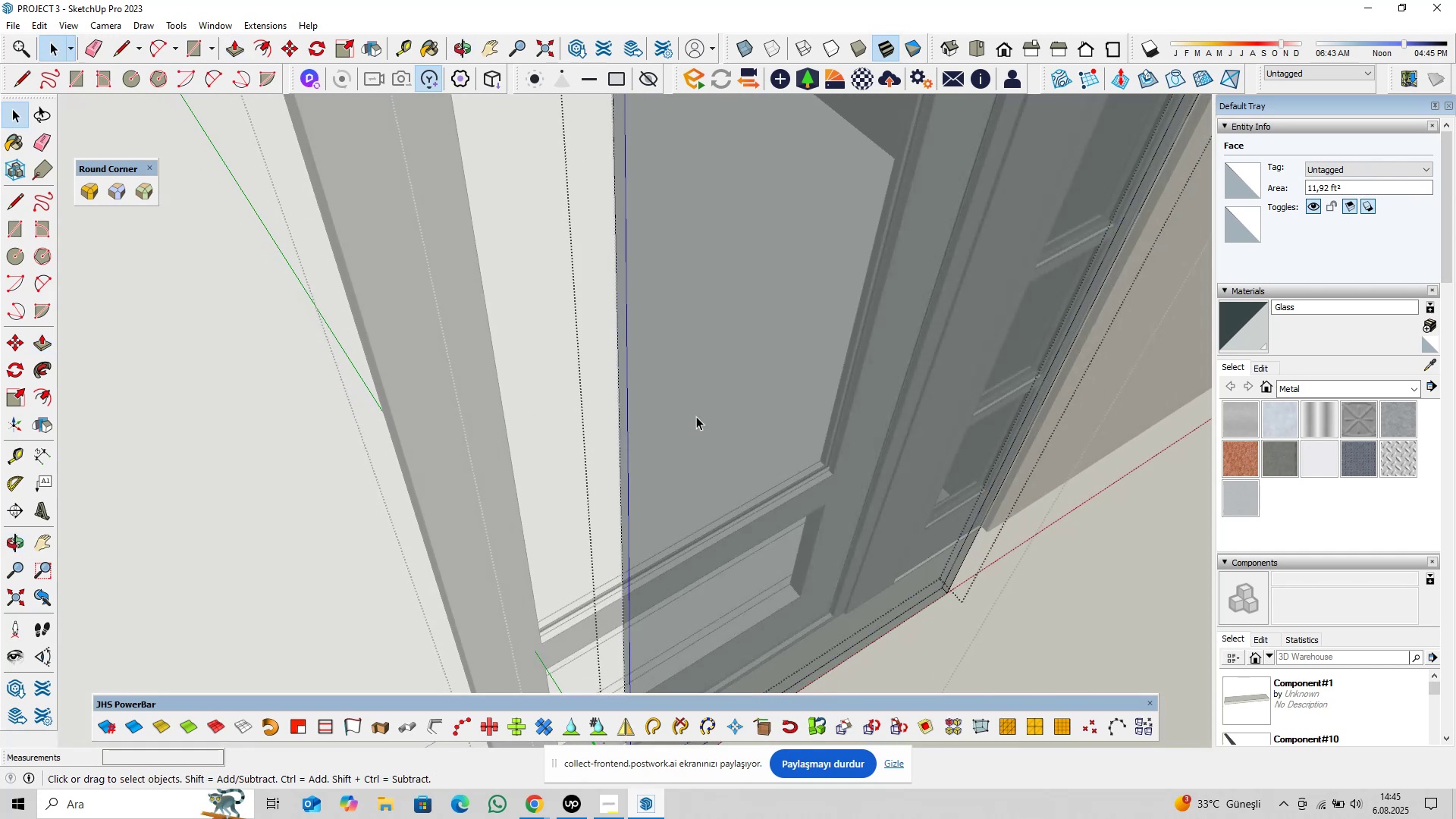 
scroll: coordinate [695, 422], scroll_direction: down, amount: 6.0
 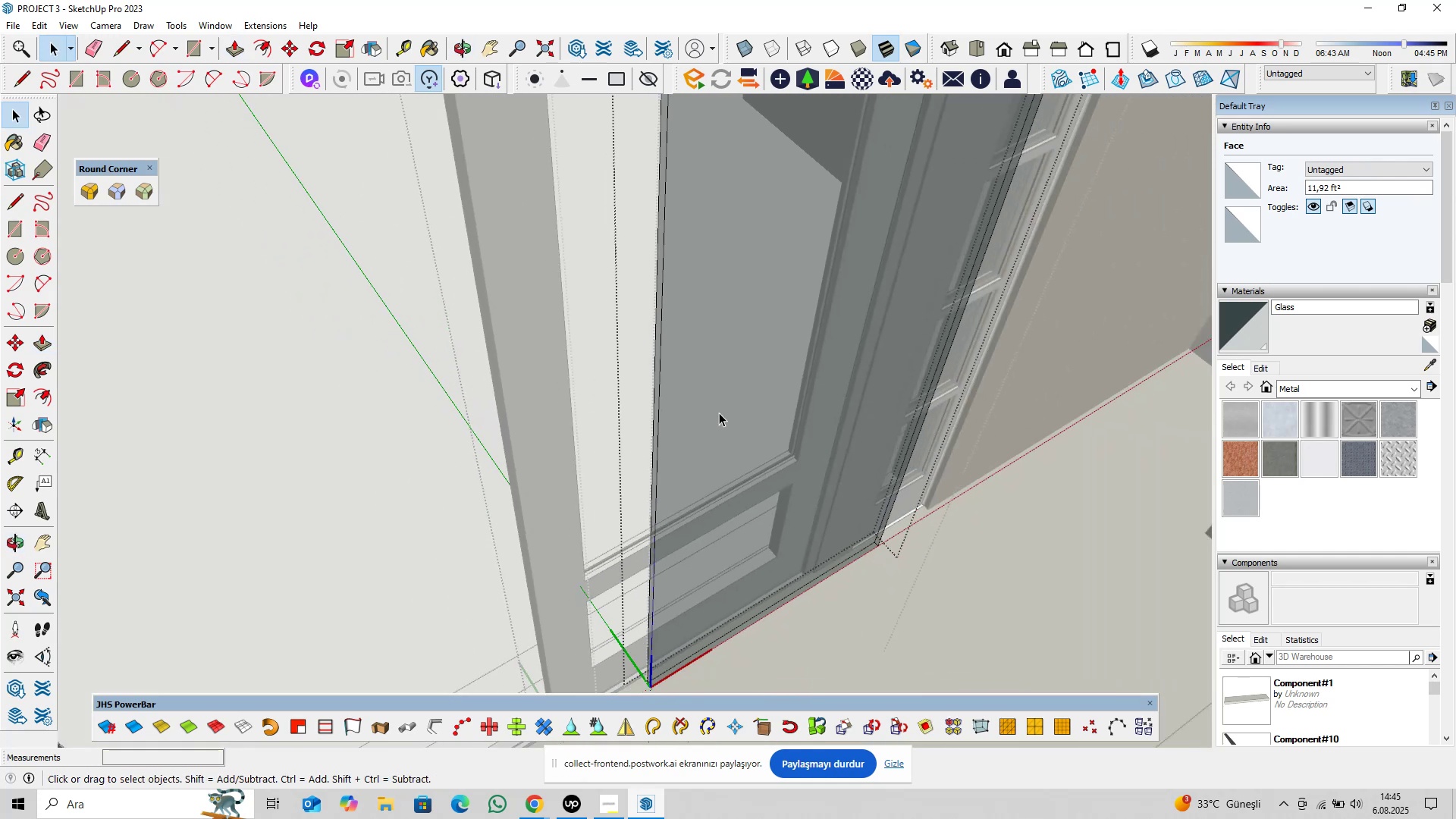 
key(Escape)
 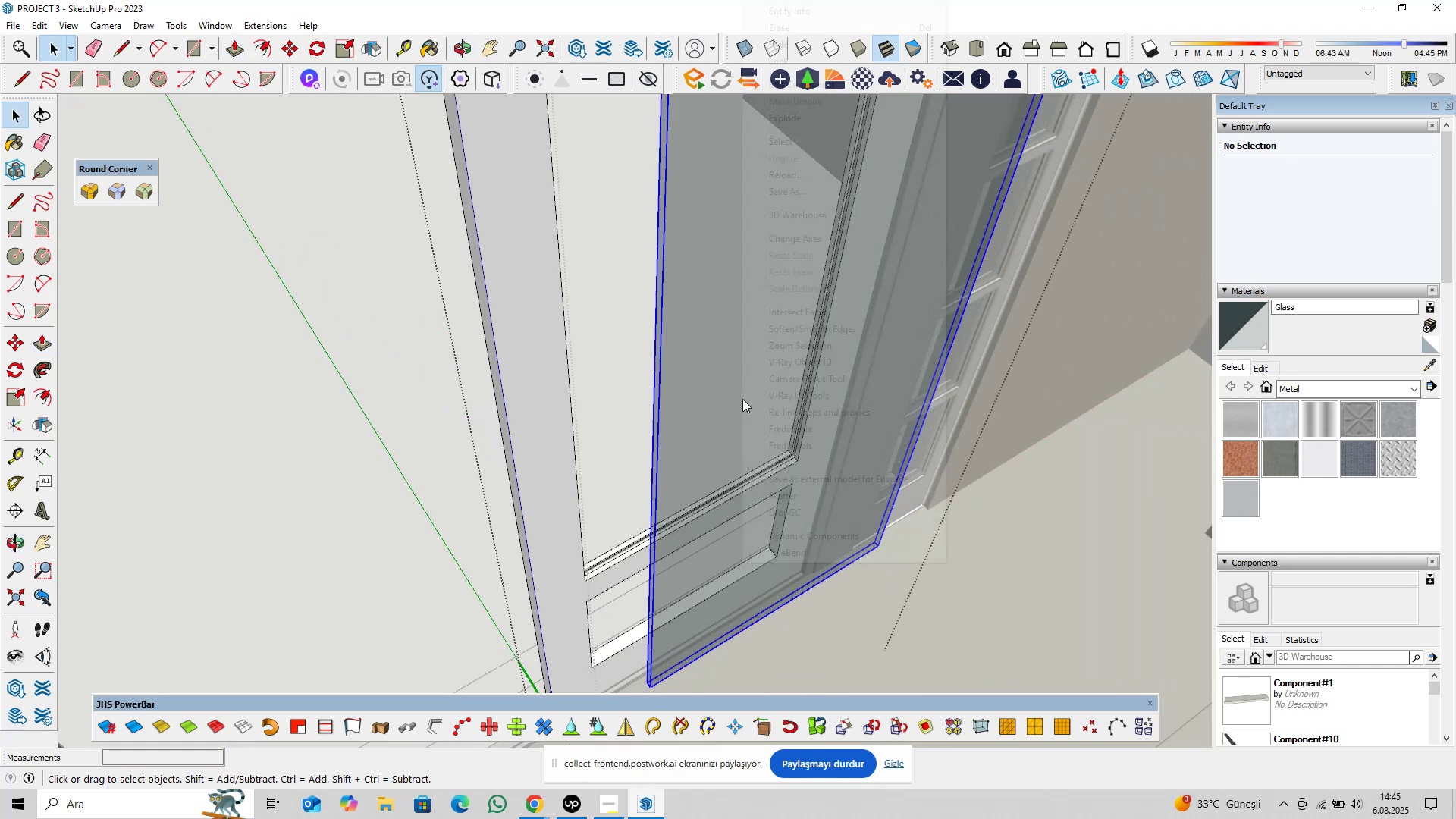 
right_click([742, 399])
 